 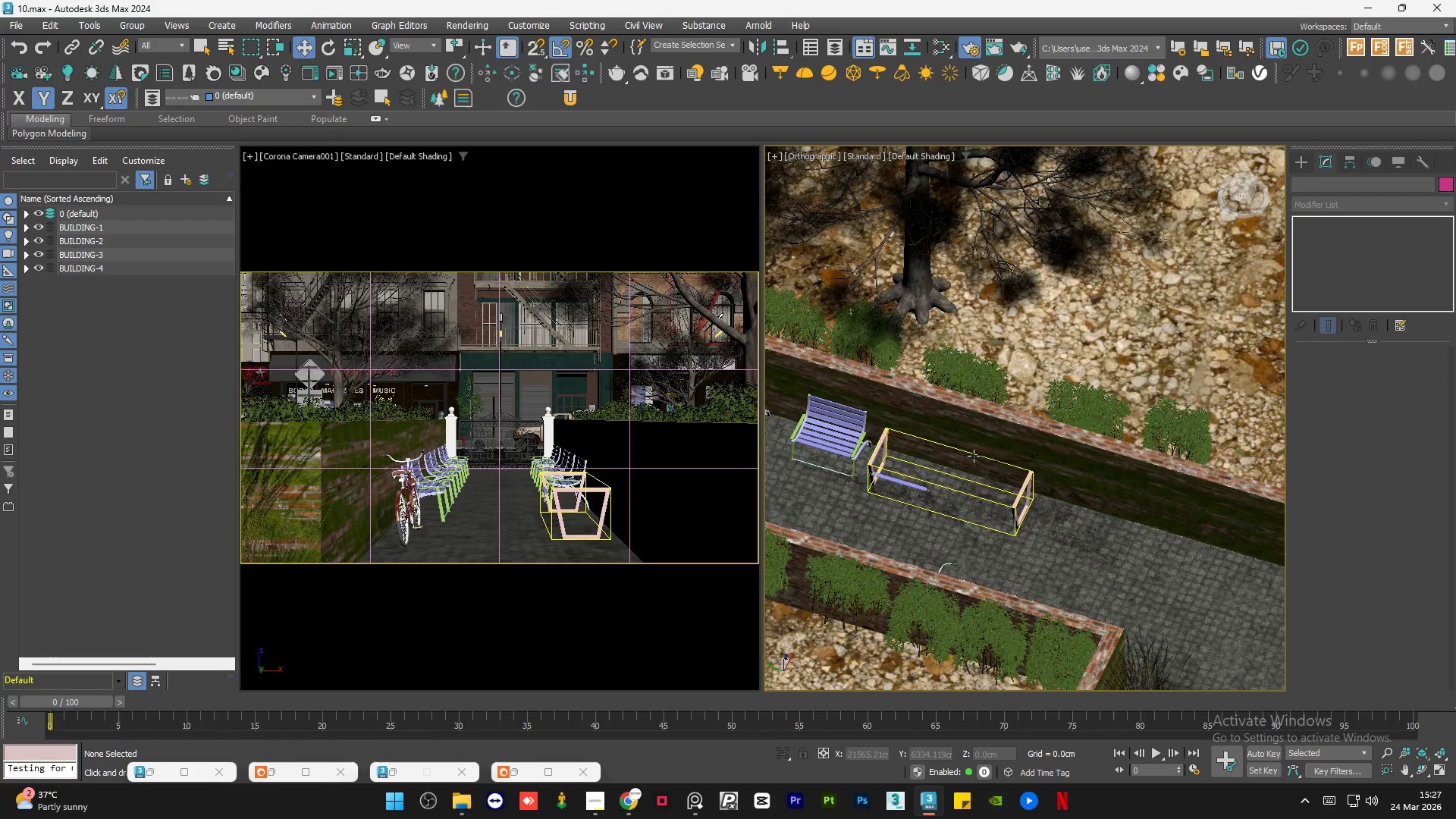 
scroll: coordinate [874, 473], scroll_direction: up, amount: 5.0
 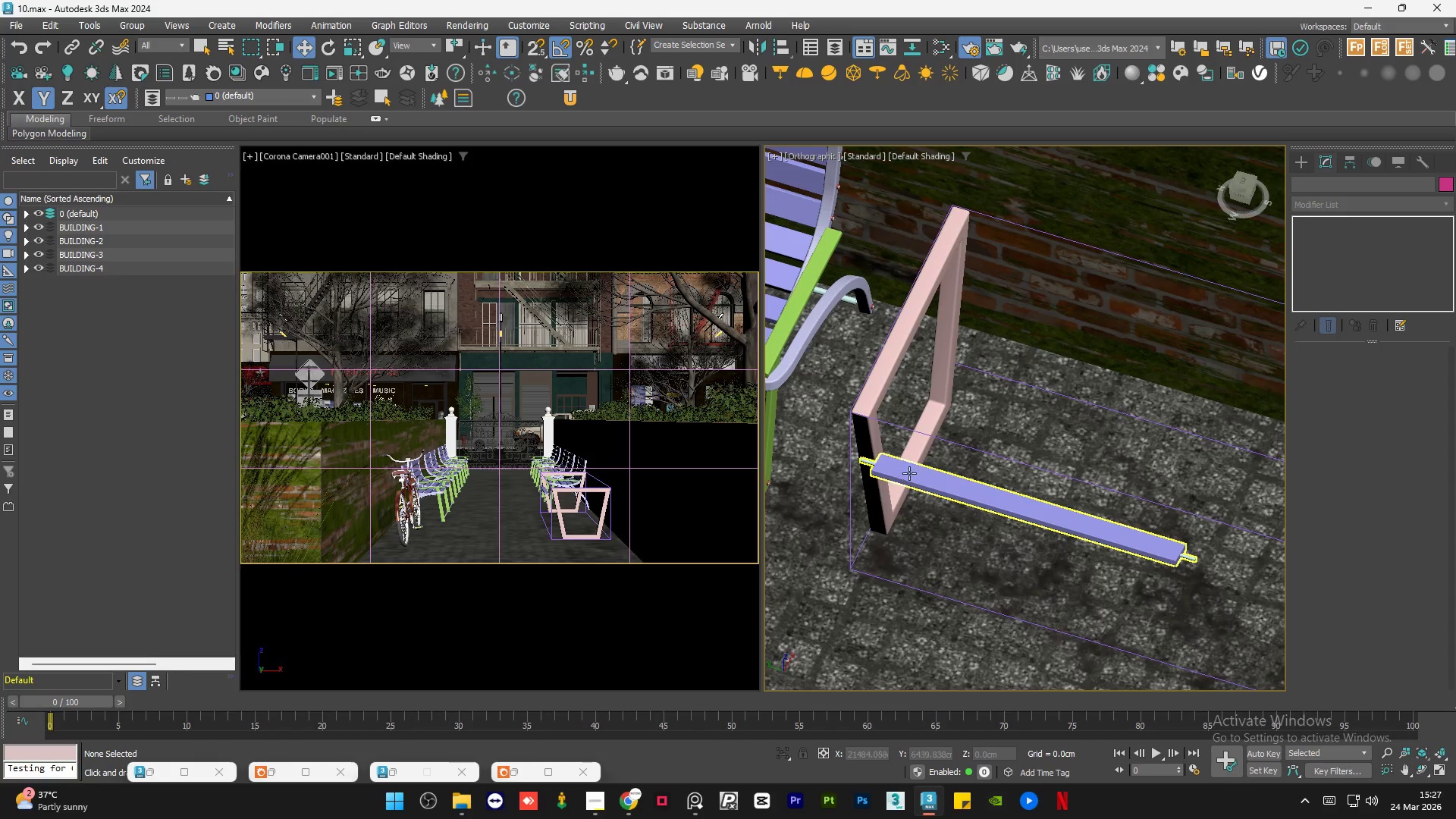 
left_click([915, 470])
 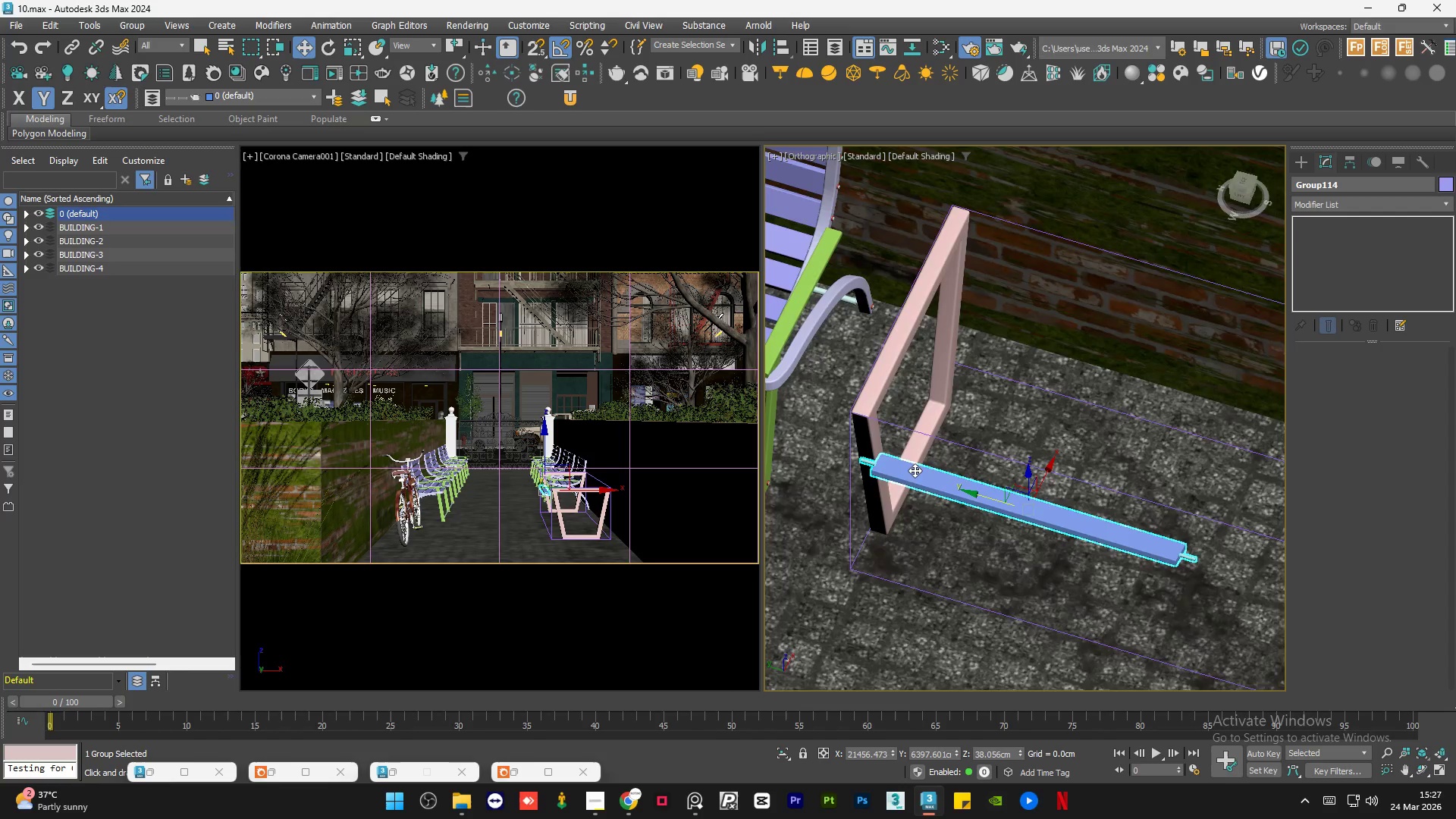 
hold_key(key=AltLeft, duration=0.86)
 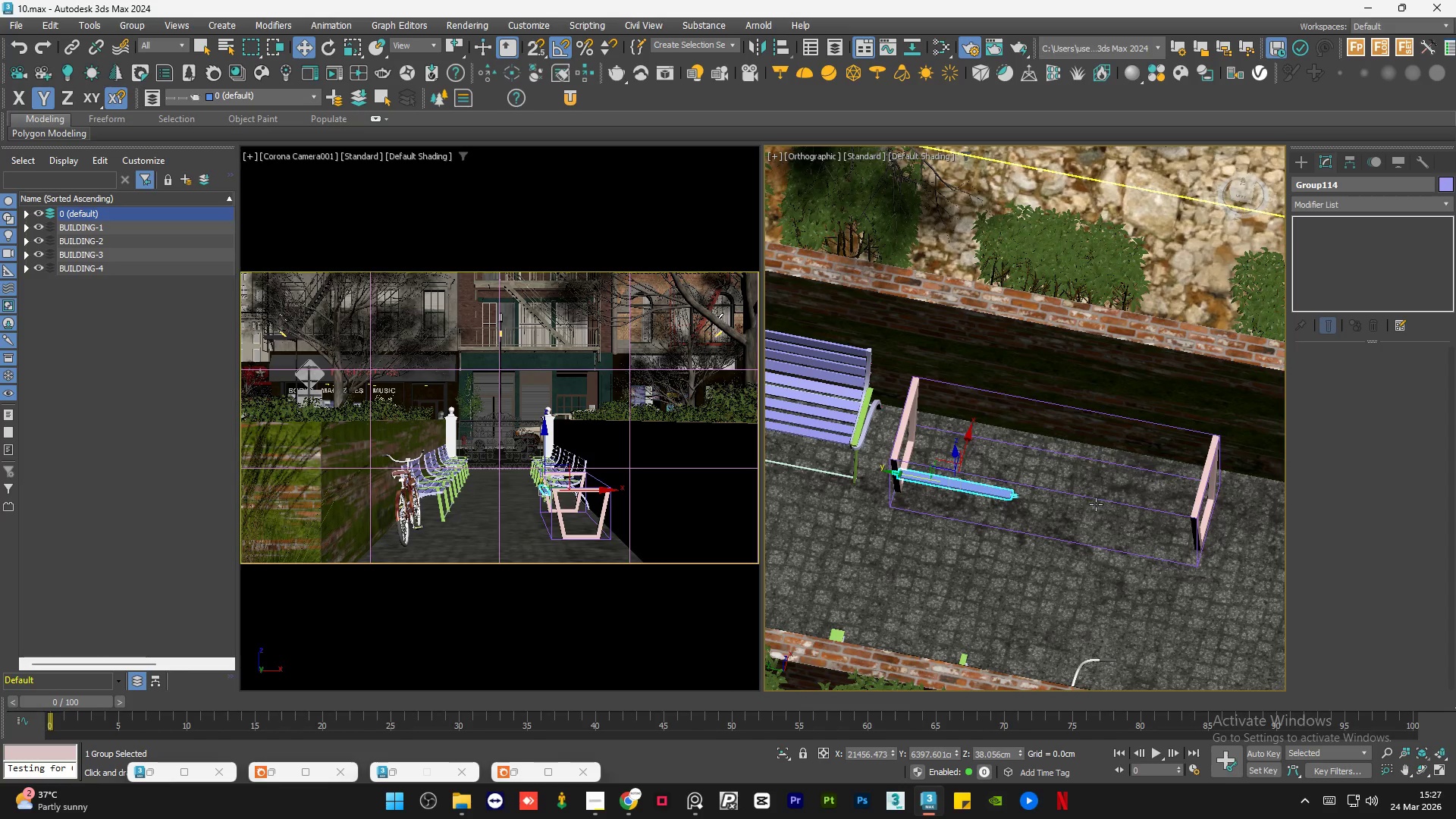 
scroll: coordinate [915, 470], scroll_direction: down, amount: 4.0
 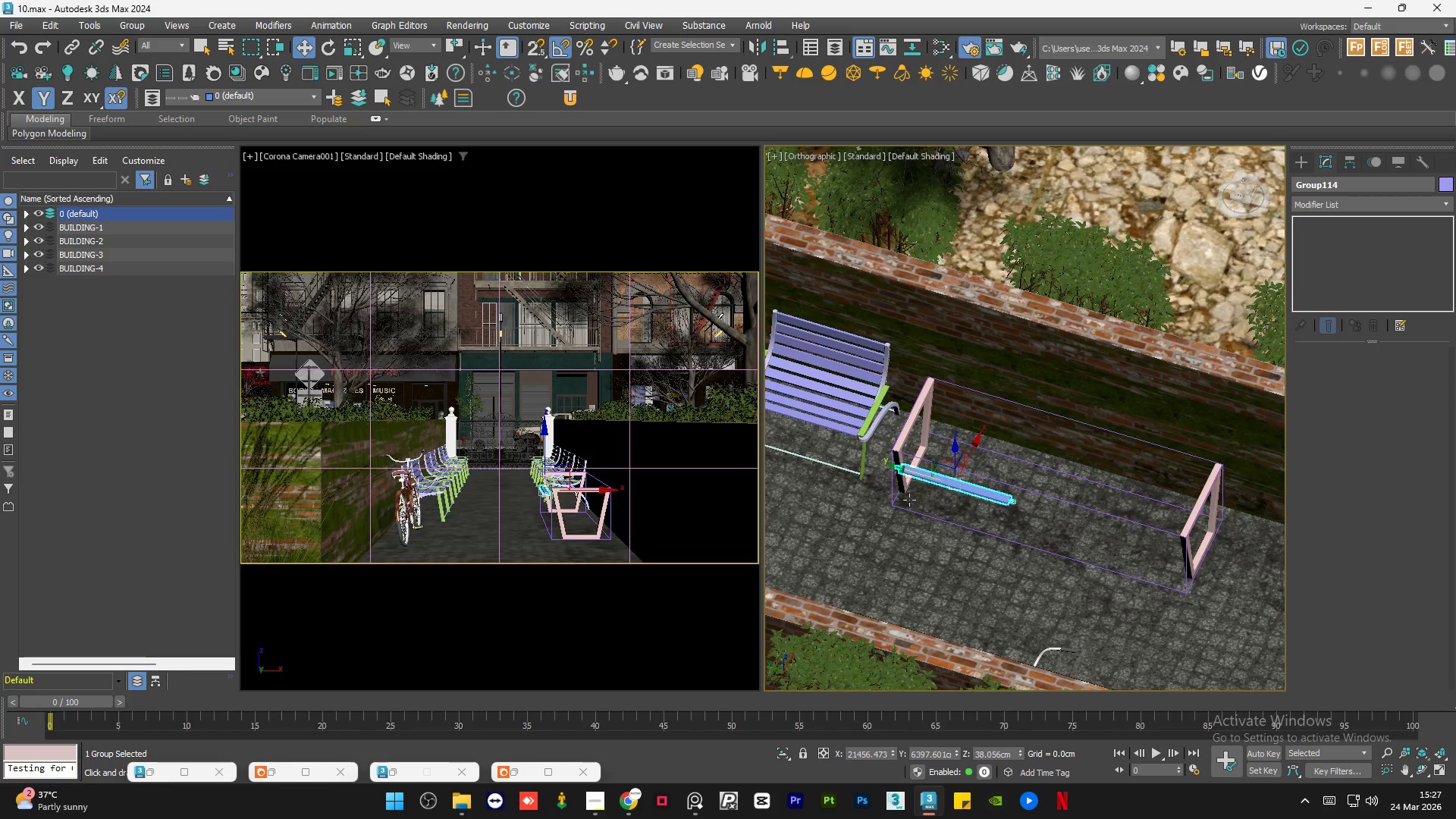 
hold_key(key=ControlLeft, duration=0.7)
left_click([1100, 500])
 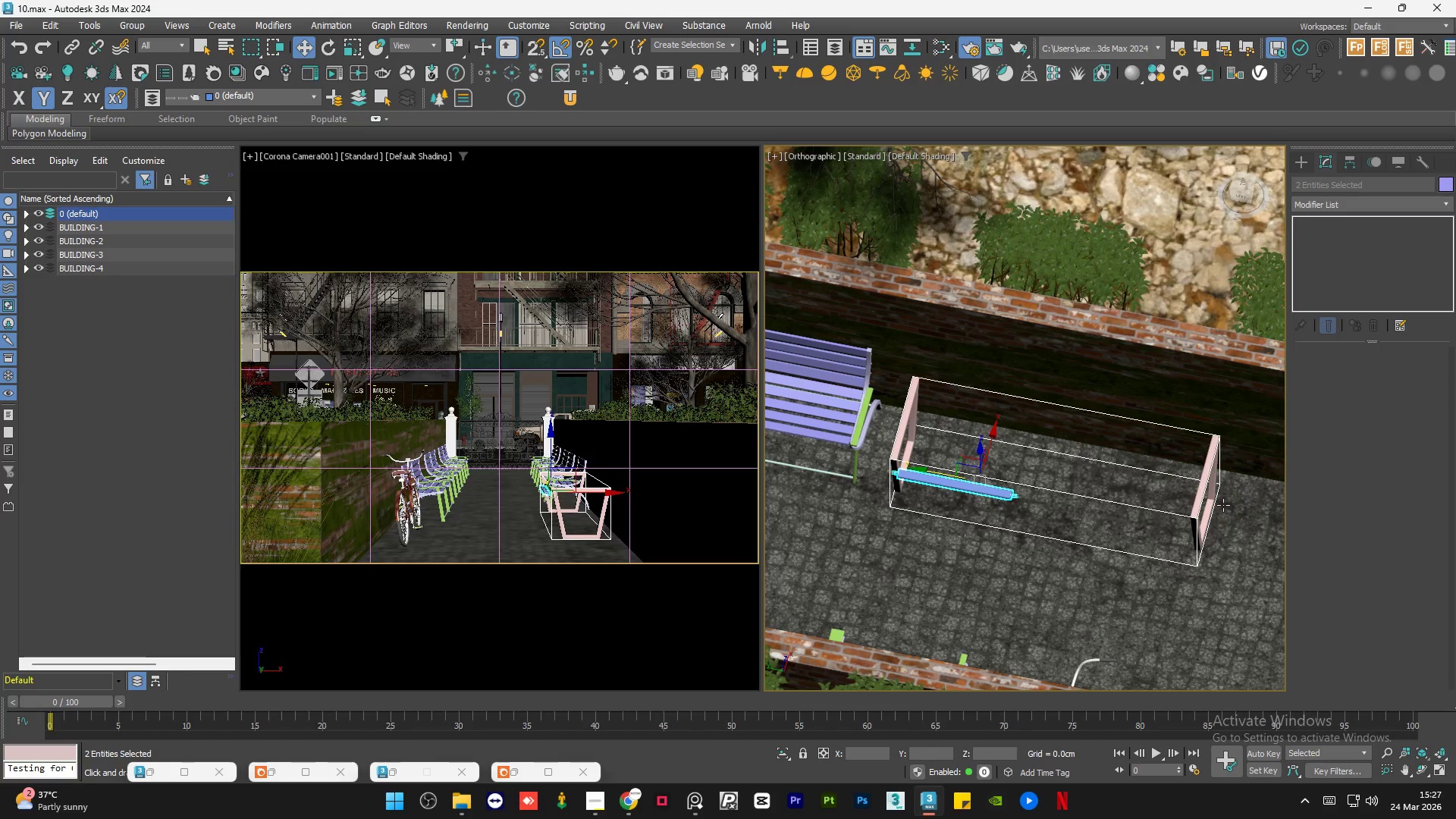 
hold_key(key=ControlLeft, duration=1.5)
 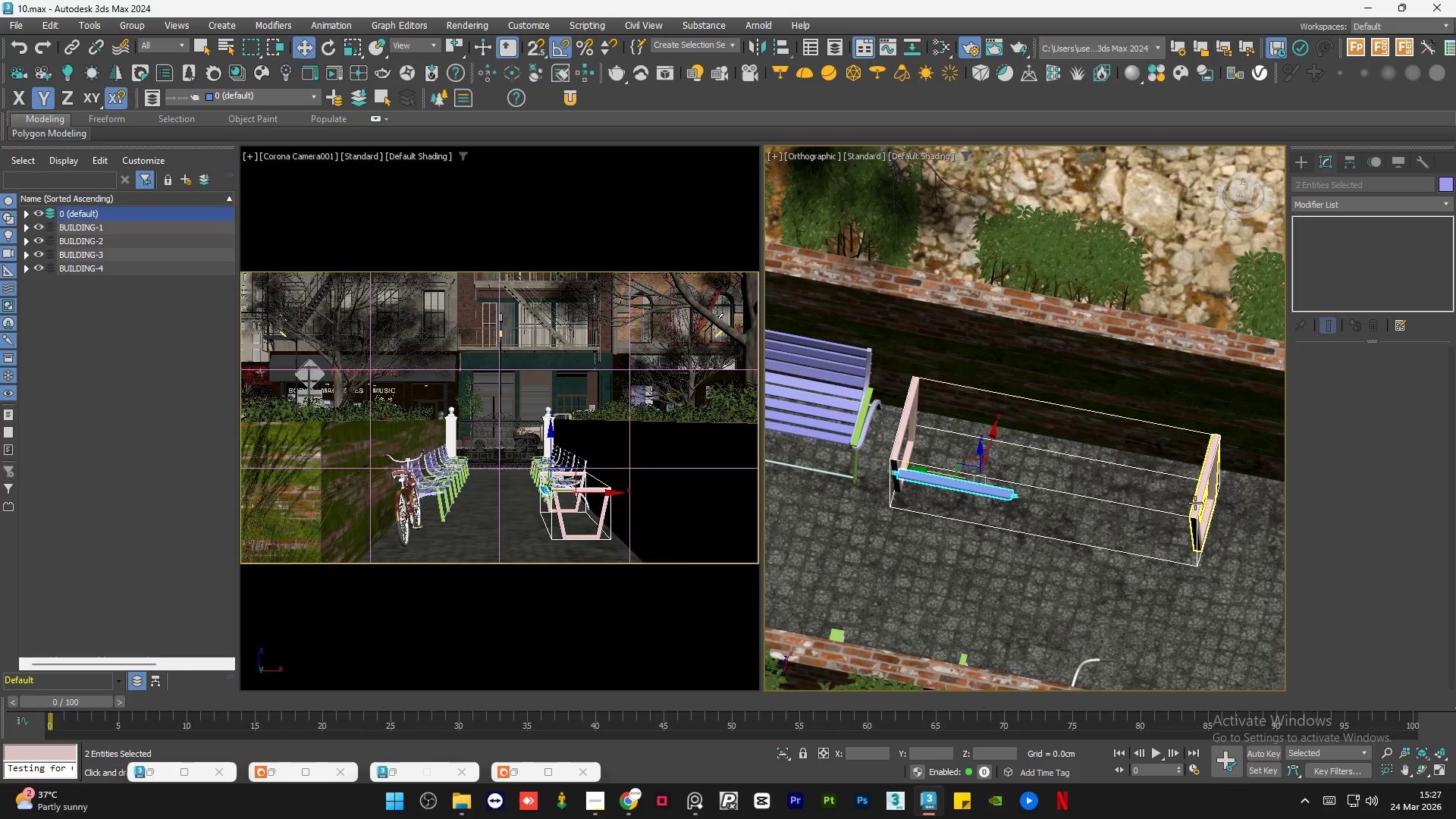 
hold_key(key=ControlLeft, duration=0.72)
 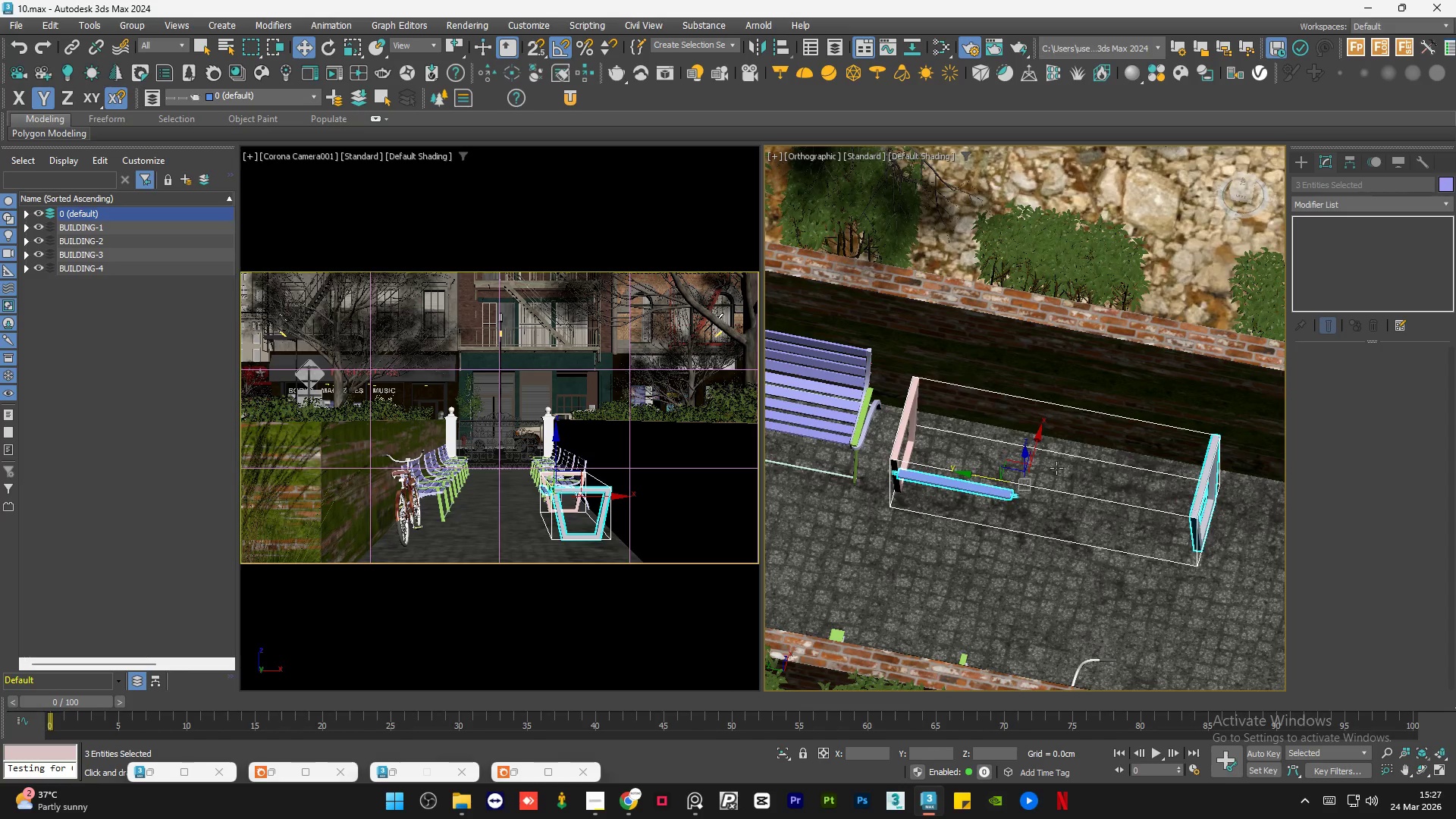 
scroll: coordinate [1194, 503], scroll_direction: up, amount: 2.0
 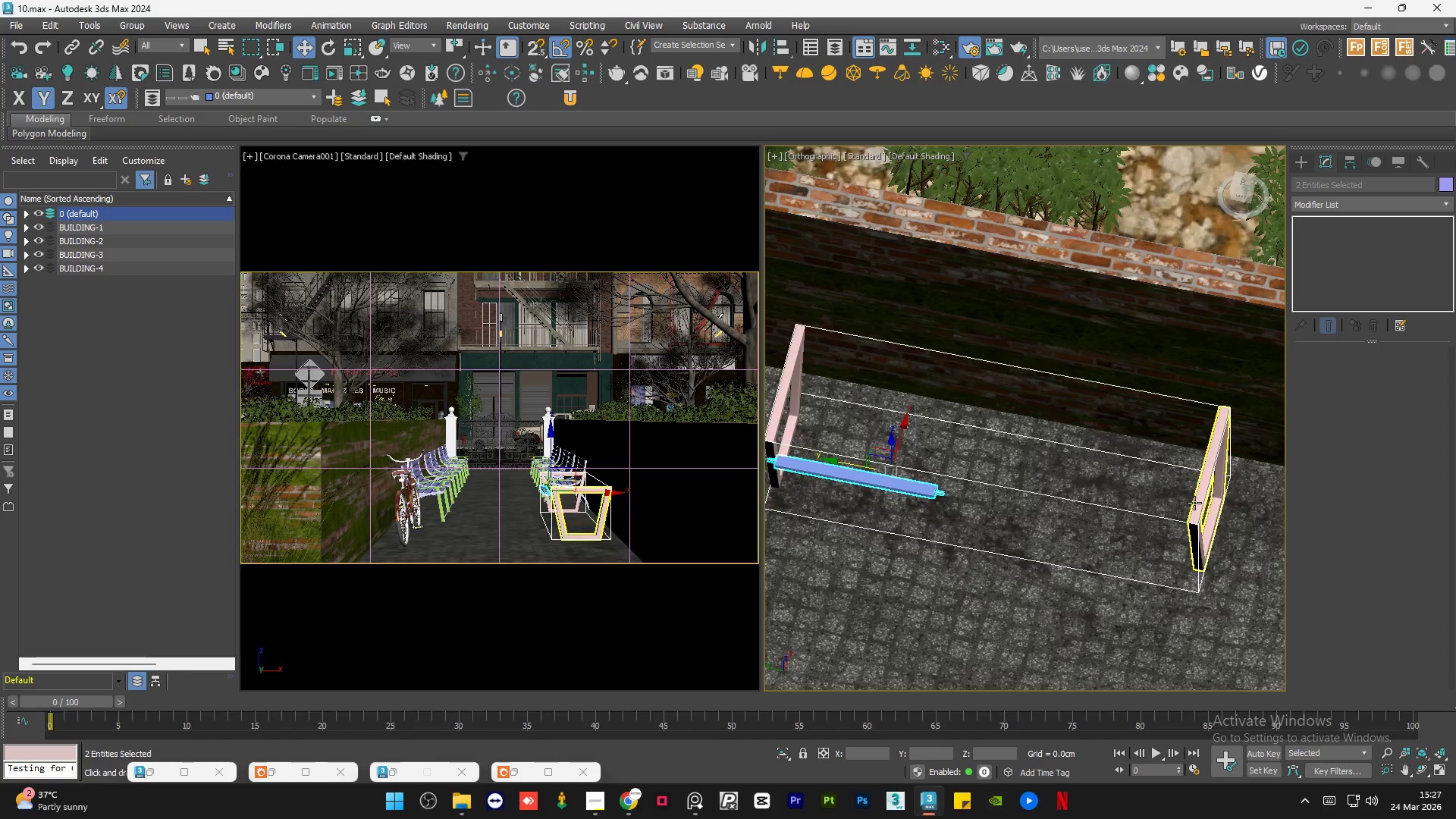 
left_click([1194, 503])
 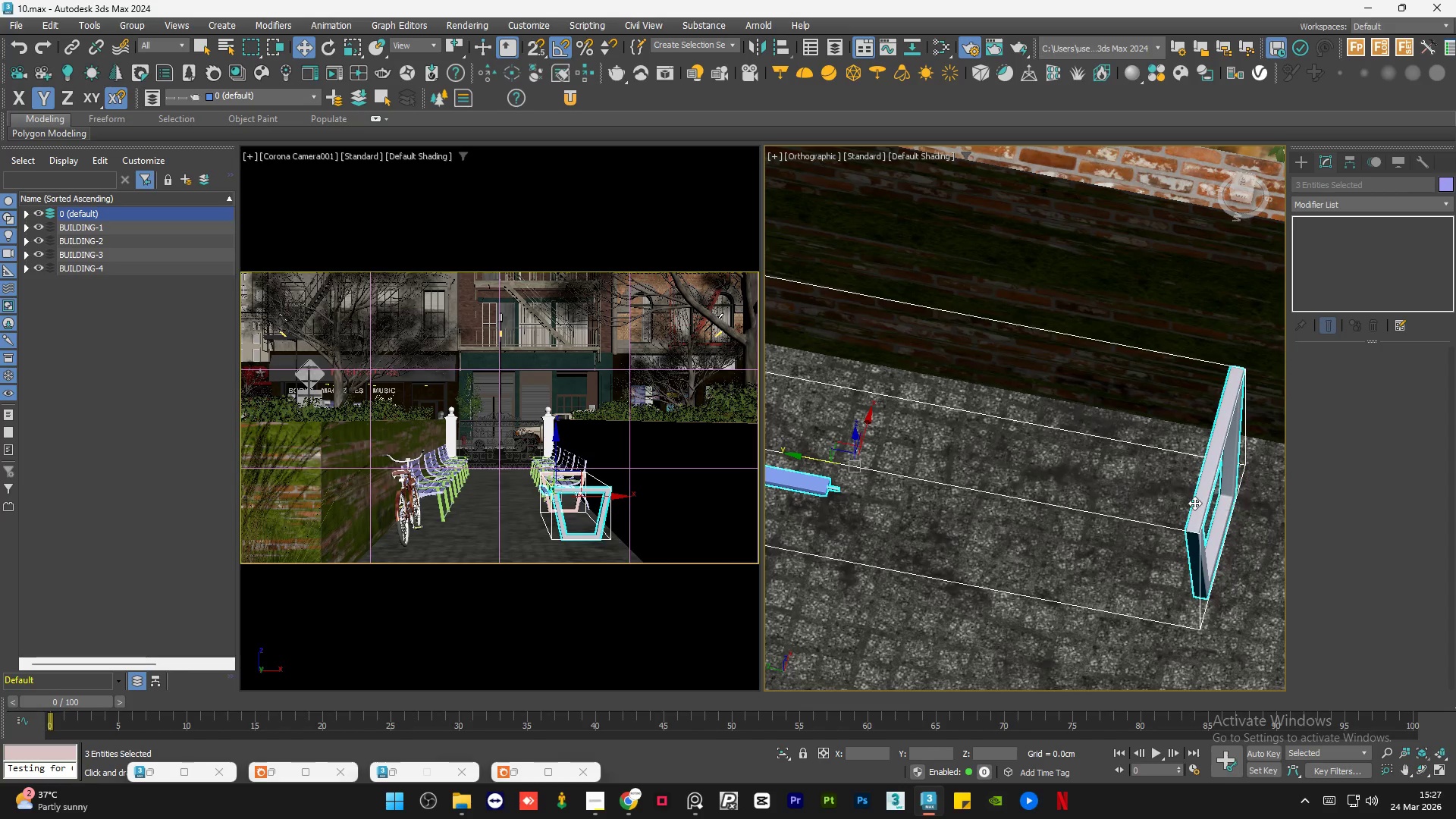 
scroll: coordinate [1194, 503], scroll_direction: down, amount: 2.0
 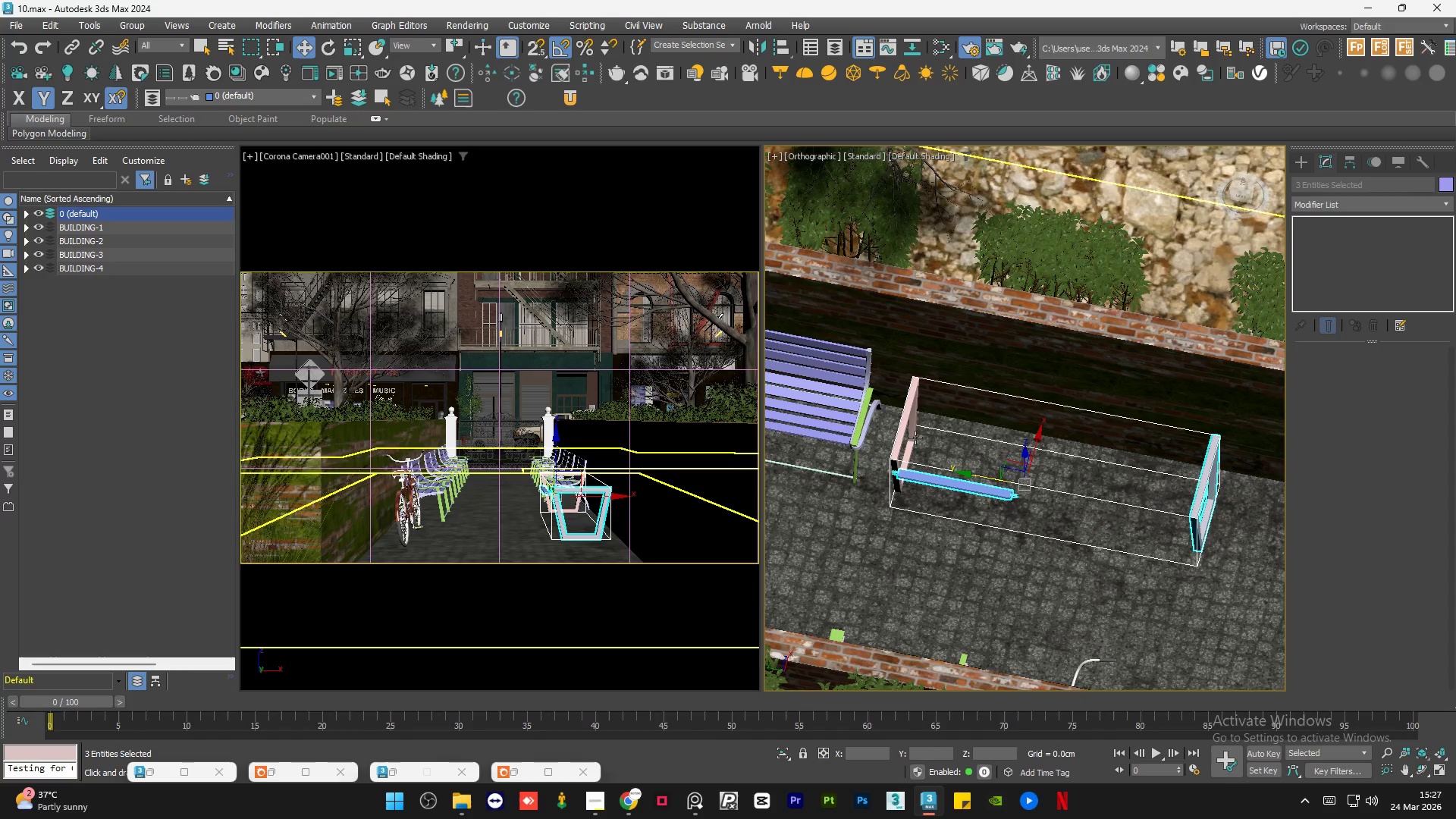 
hold_key(key=ControlLeft, duration=0.88)
 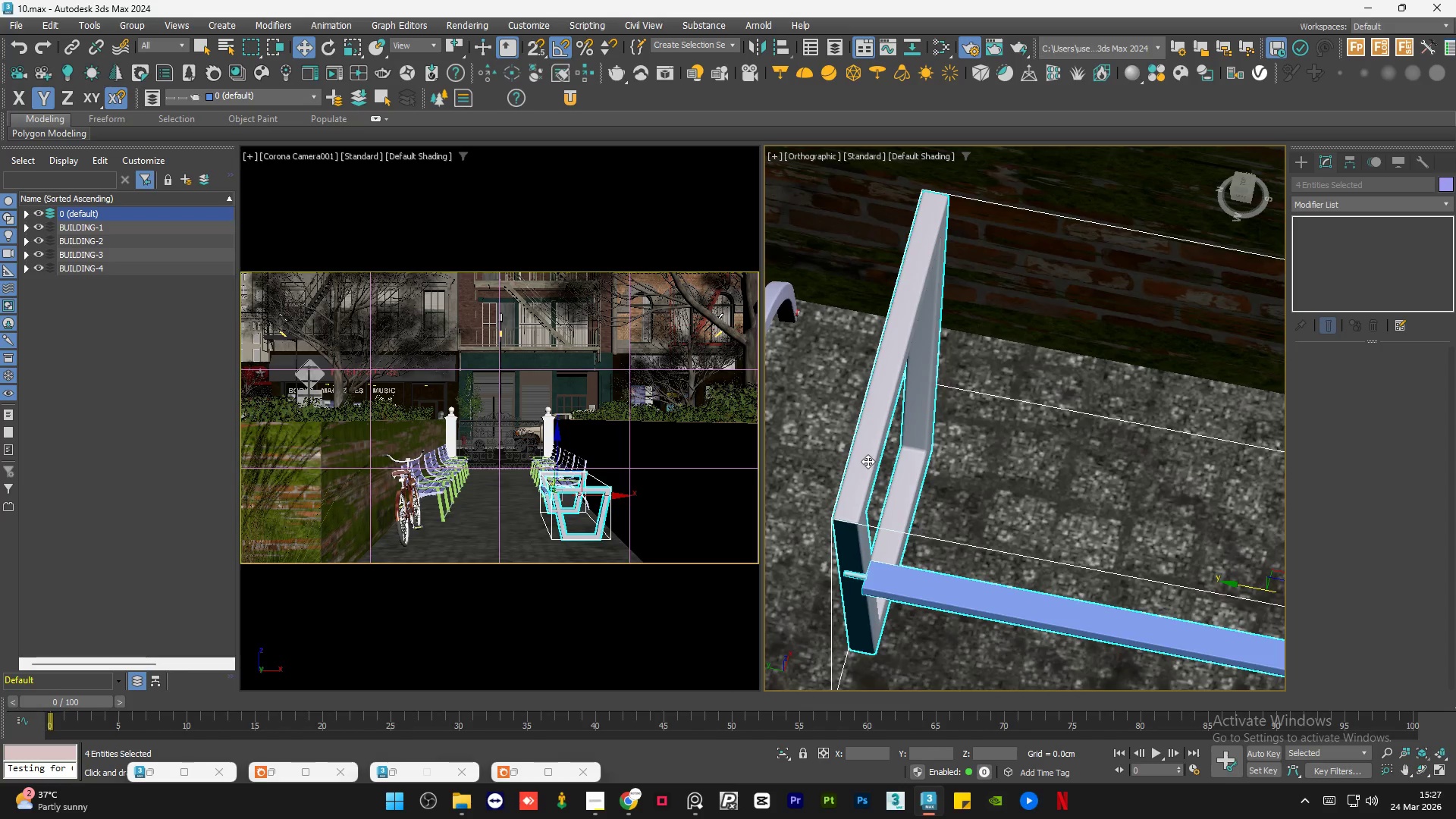 
scroll: coordinate [901, 440], scroll_direction: up, amount: 4.0
 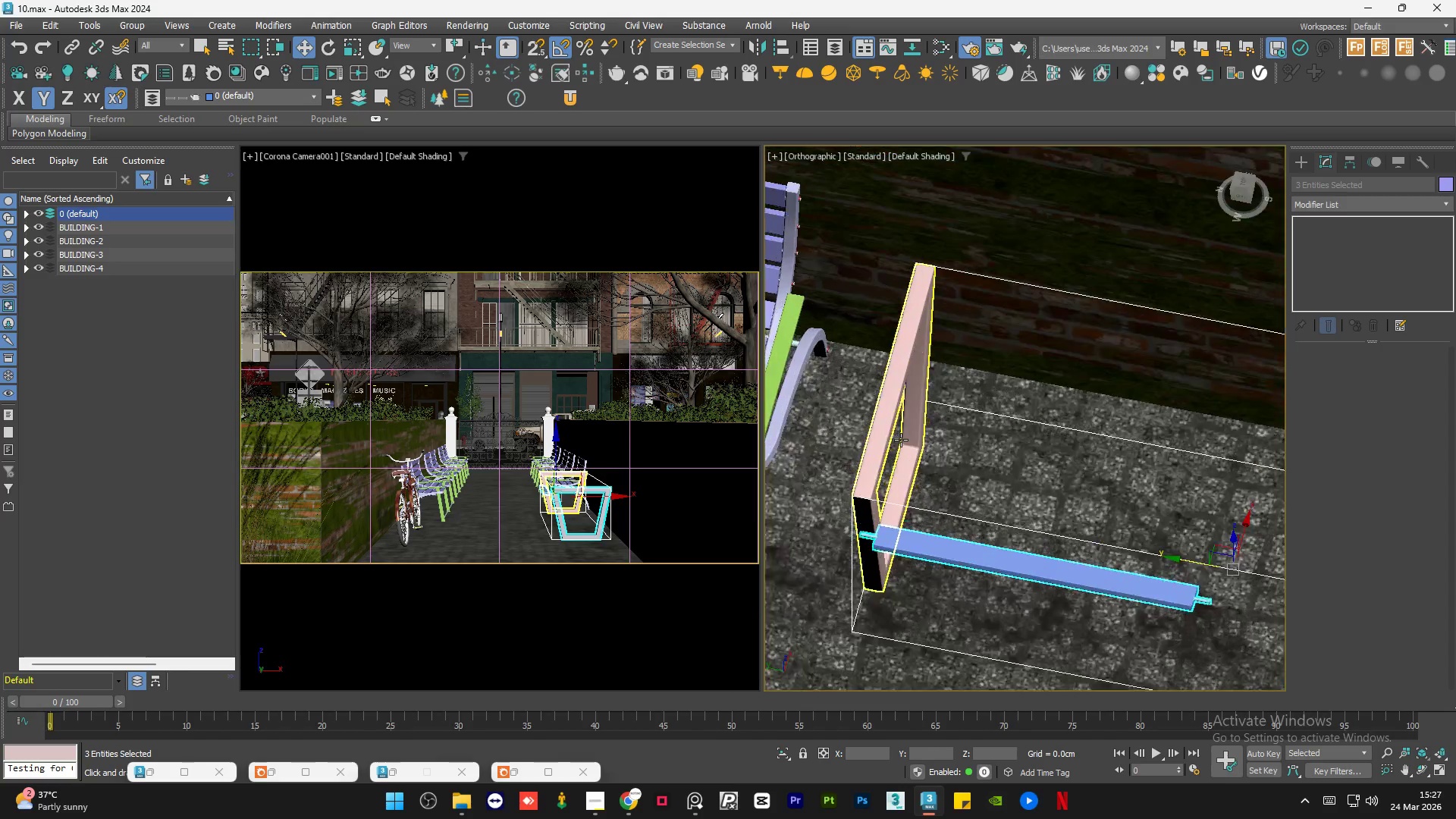 
key(Alt+Q)
 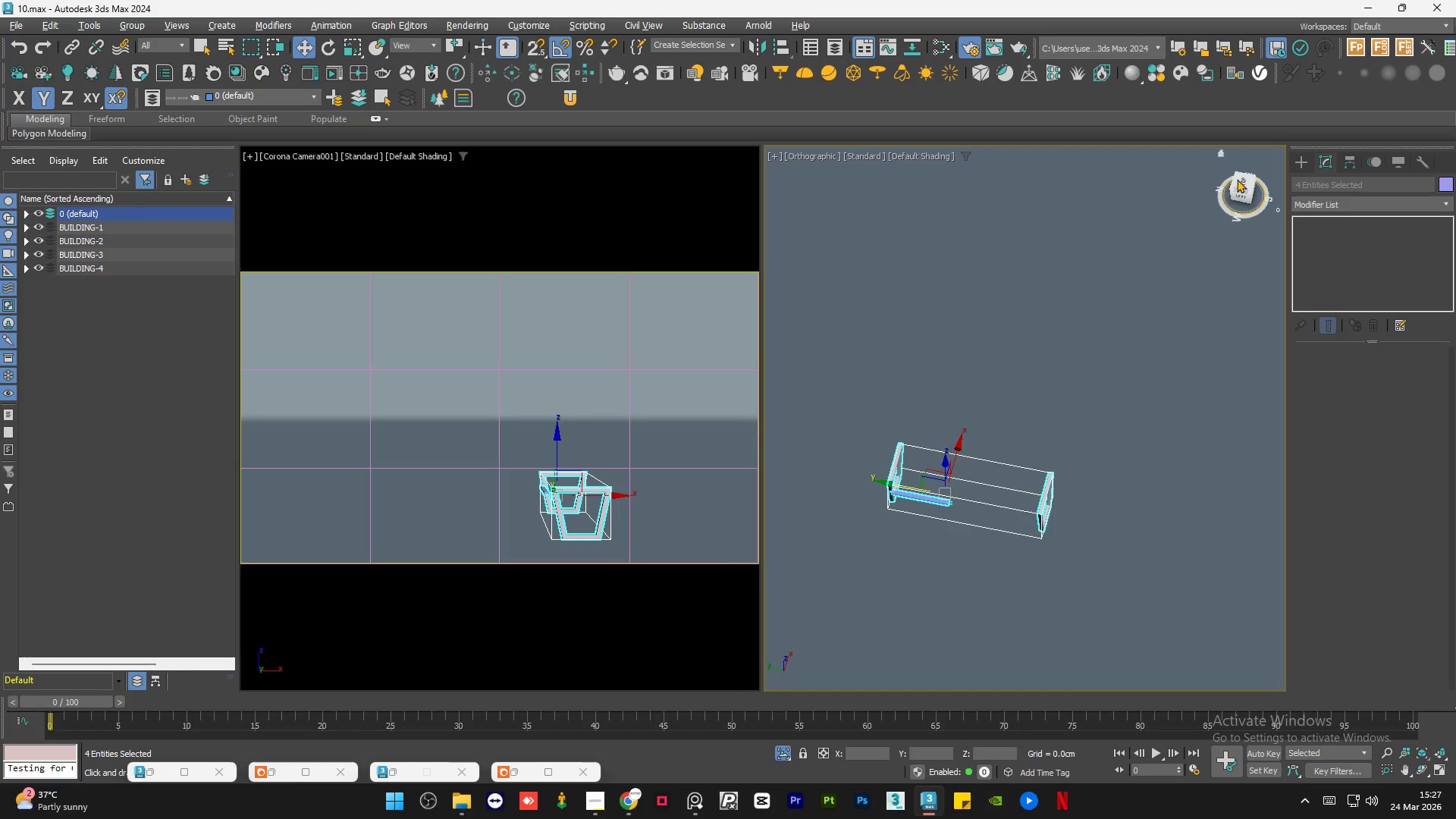 
scroll: coordinate [896, 480], scroll_direction: down, amount: 6.0
 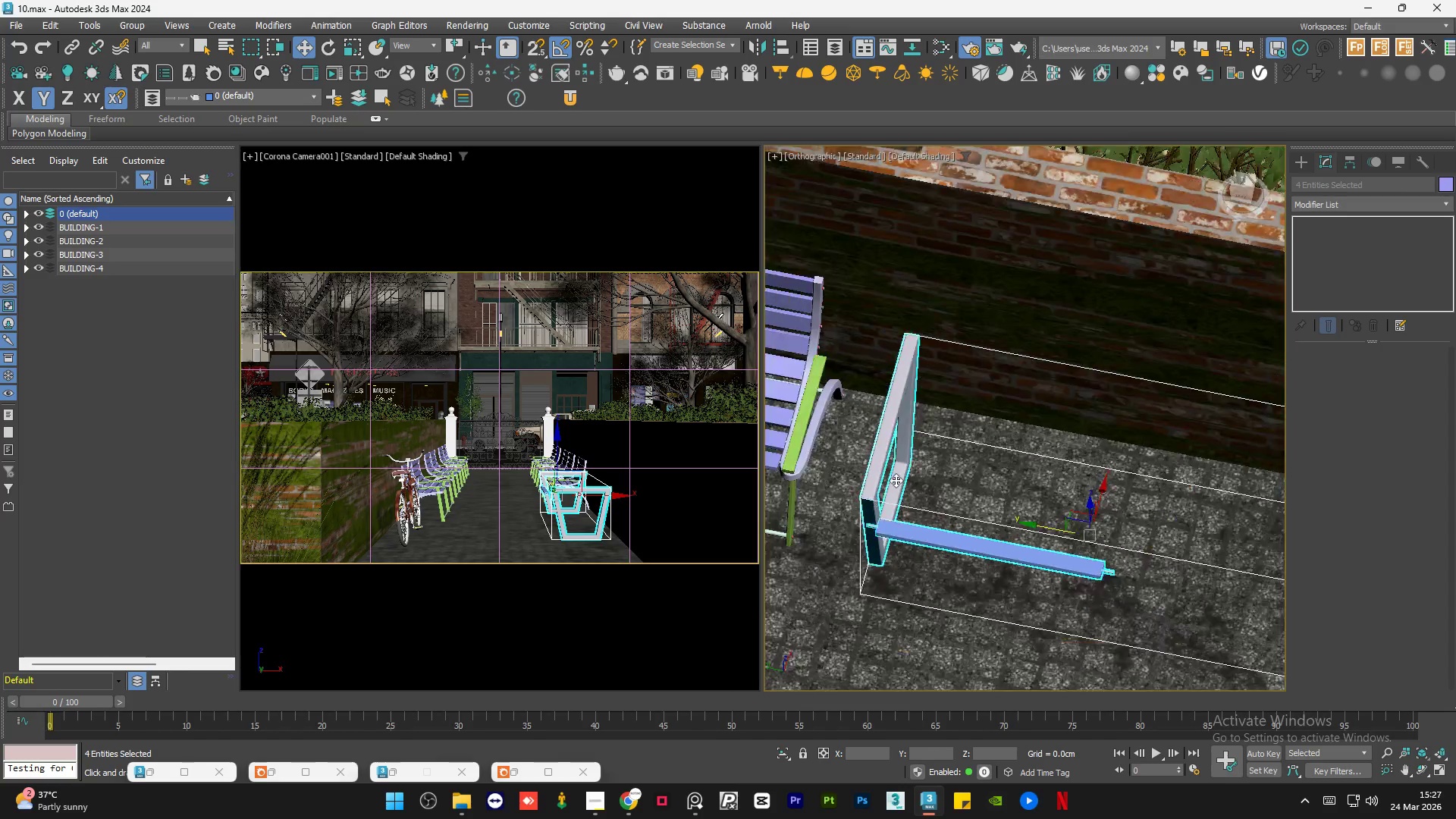 
left_click([1239, 179])
 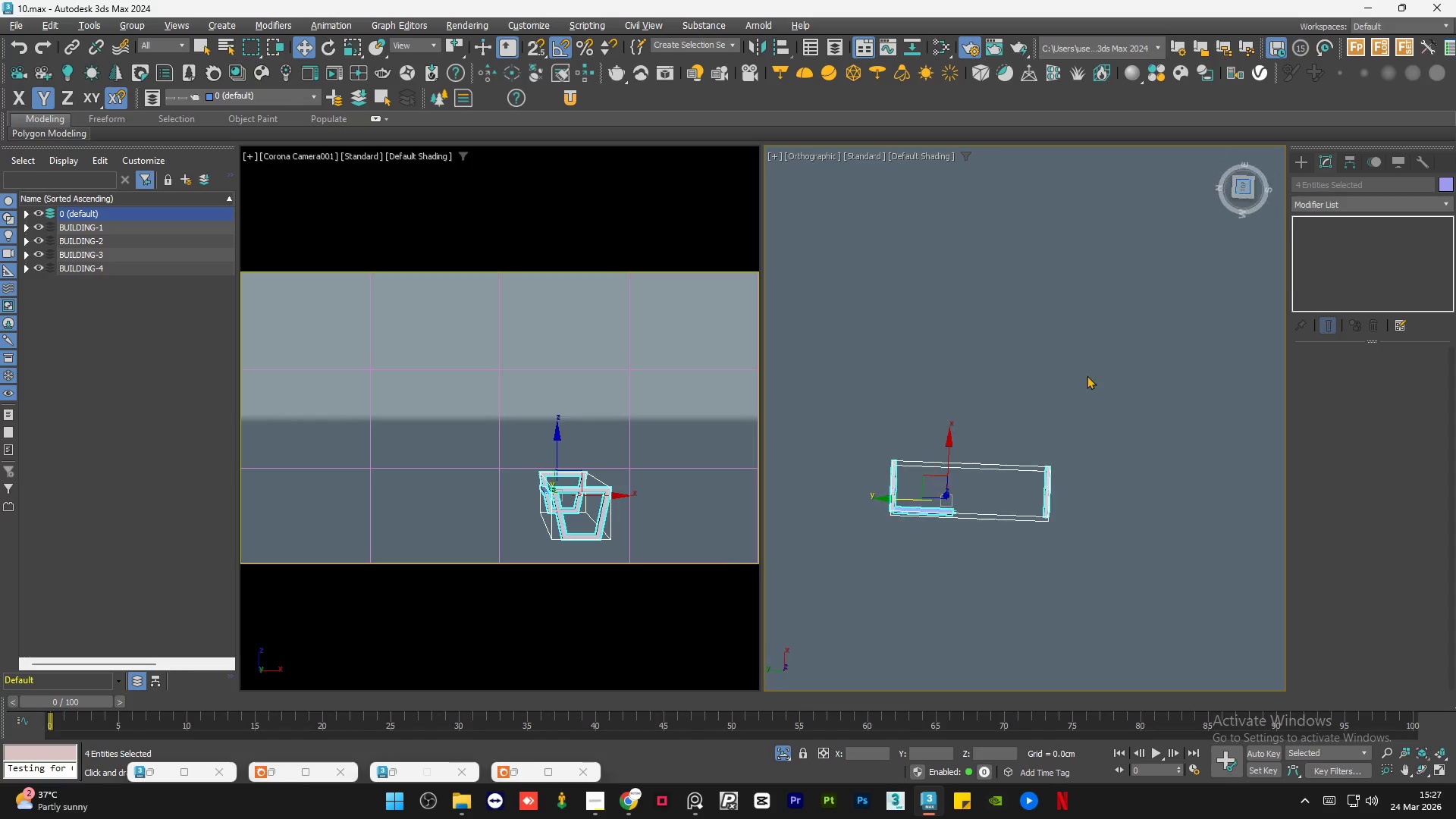 
left_click([1074, 384])
 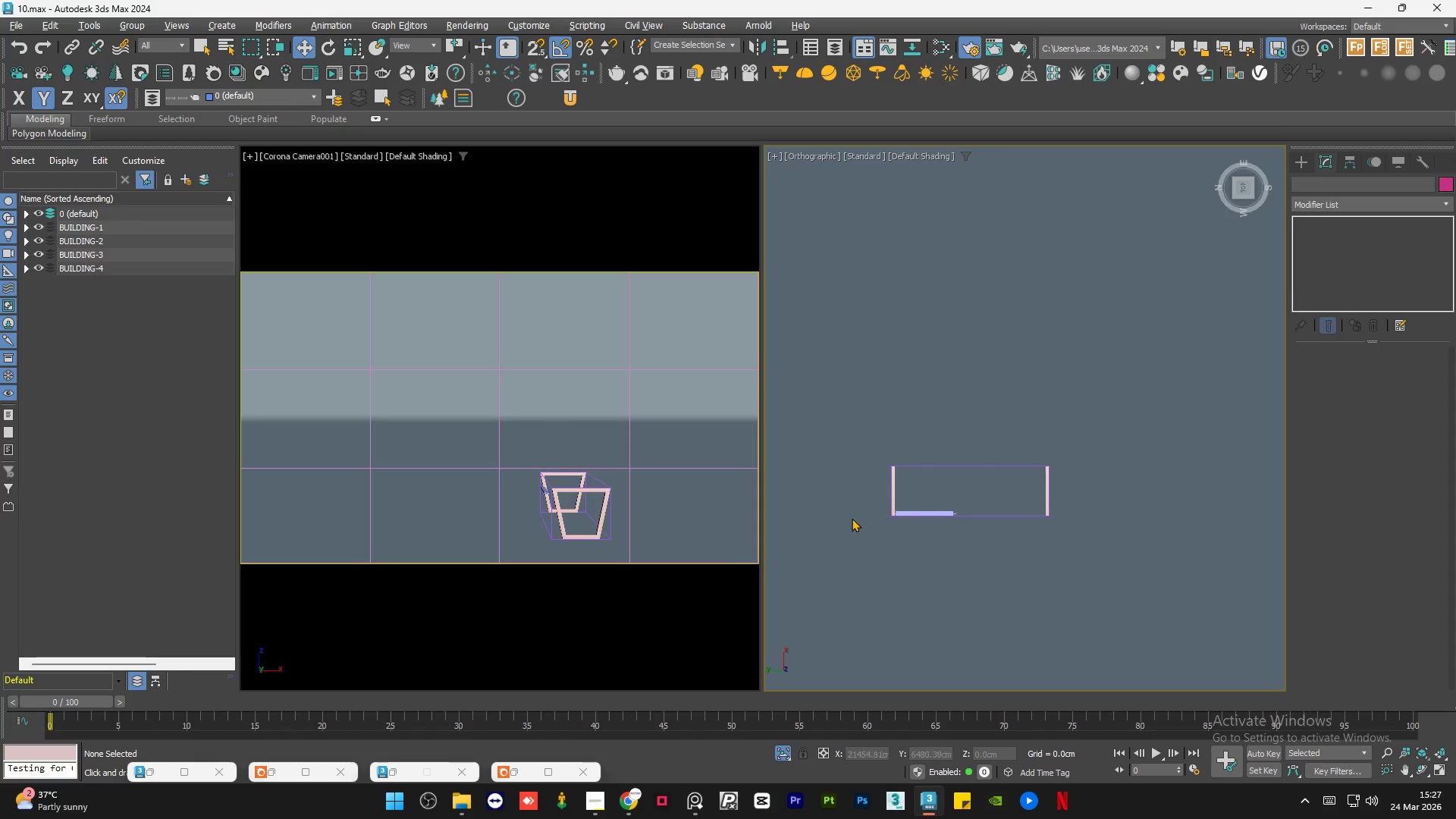 
left_click([868, 526])
 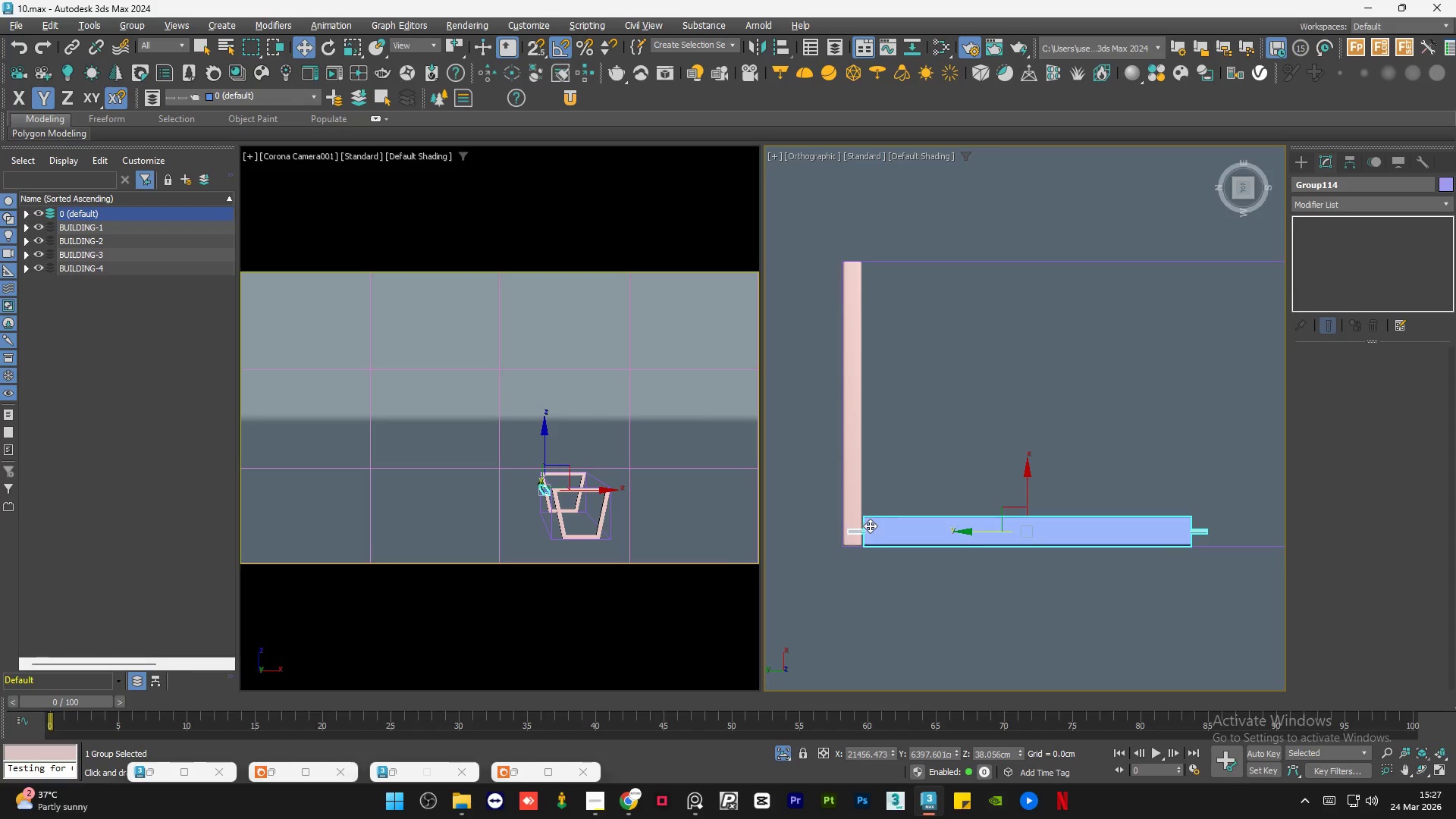 
scroll: coordinate [868, 526], scroll_direction: up, amount: 6.0
 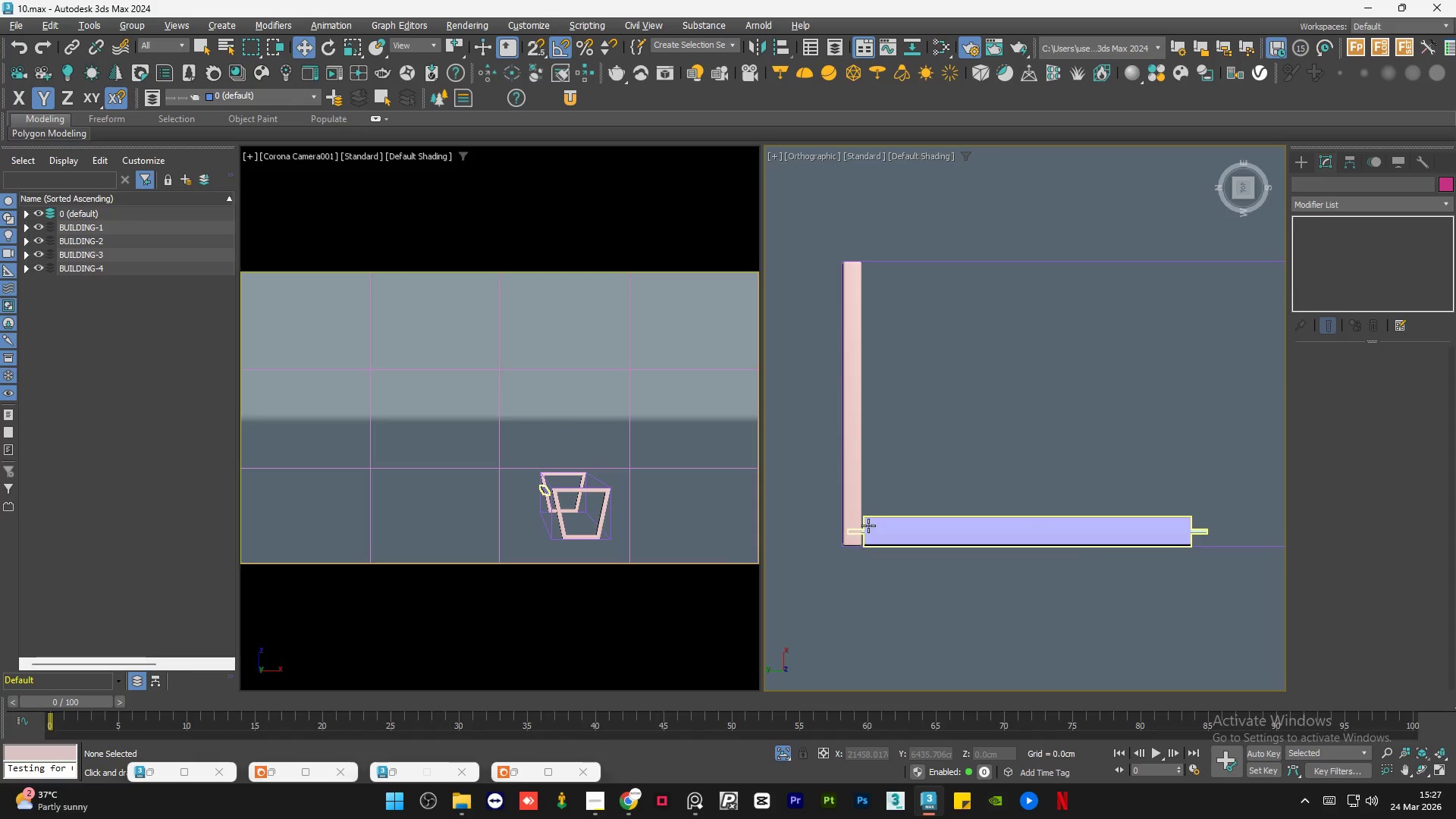 
hold_key(key=AltLeft, duration=1.39)
 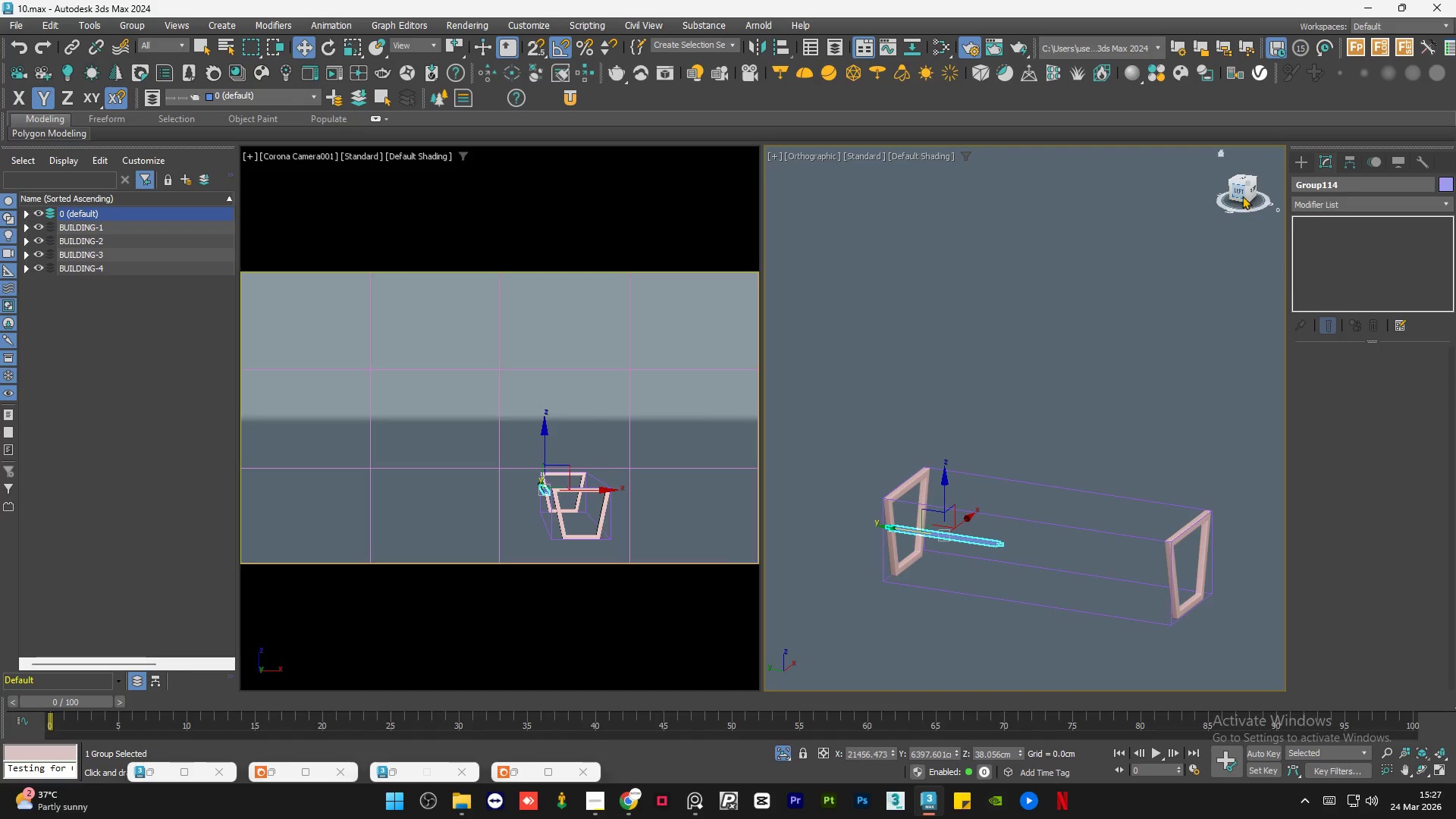 
scroll: coordinate [900, 538], scroll_direction: down, amount: 3.0
 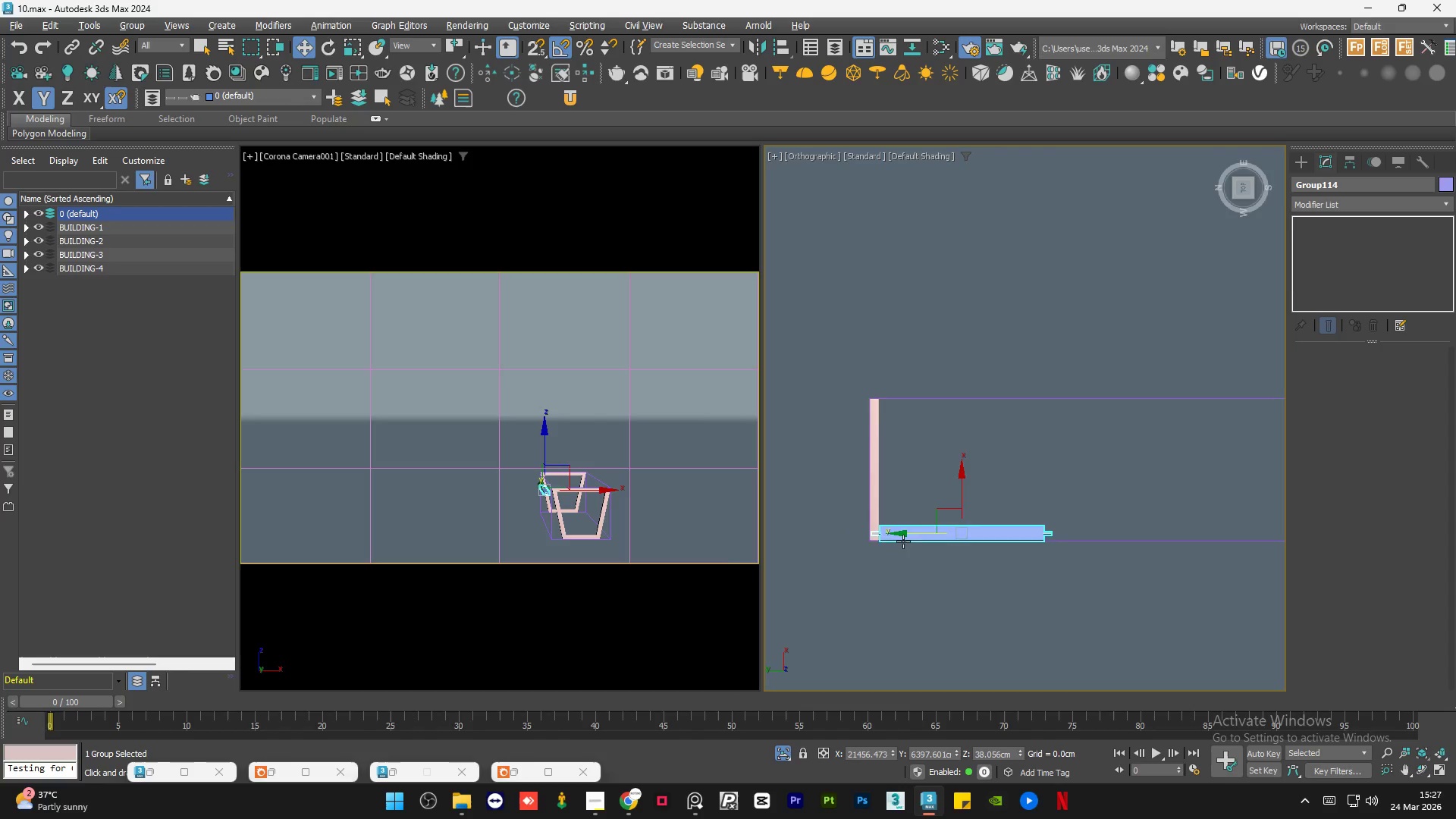 
left_click([1243, 193])
 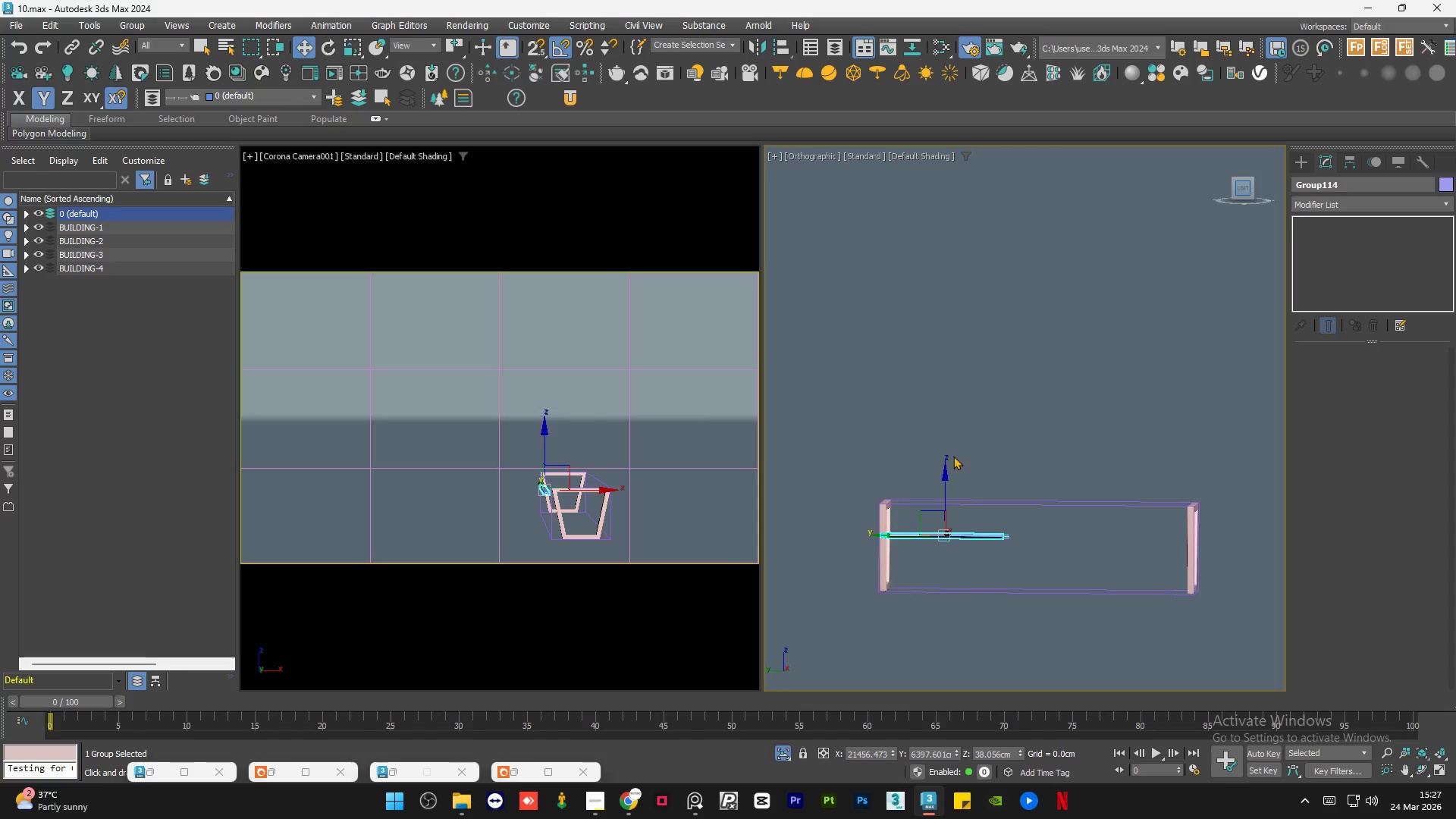 
scroll: coordinate [908, 509], scroll_direction: up, amount: 3.0
 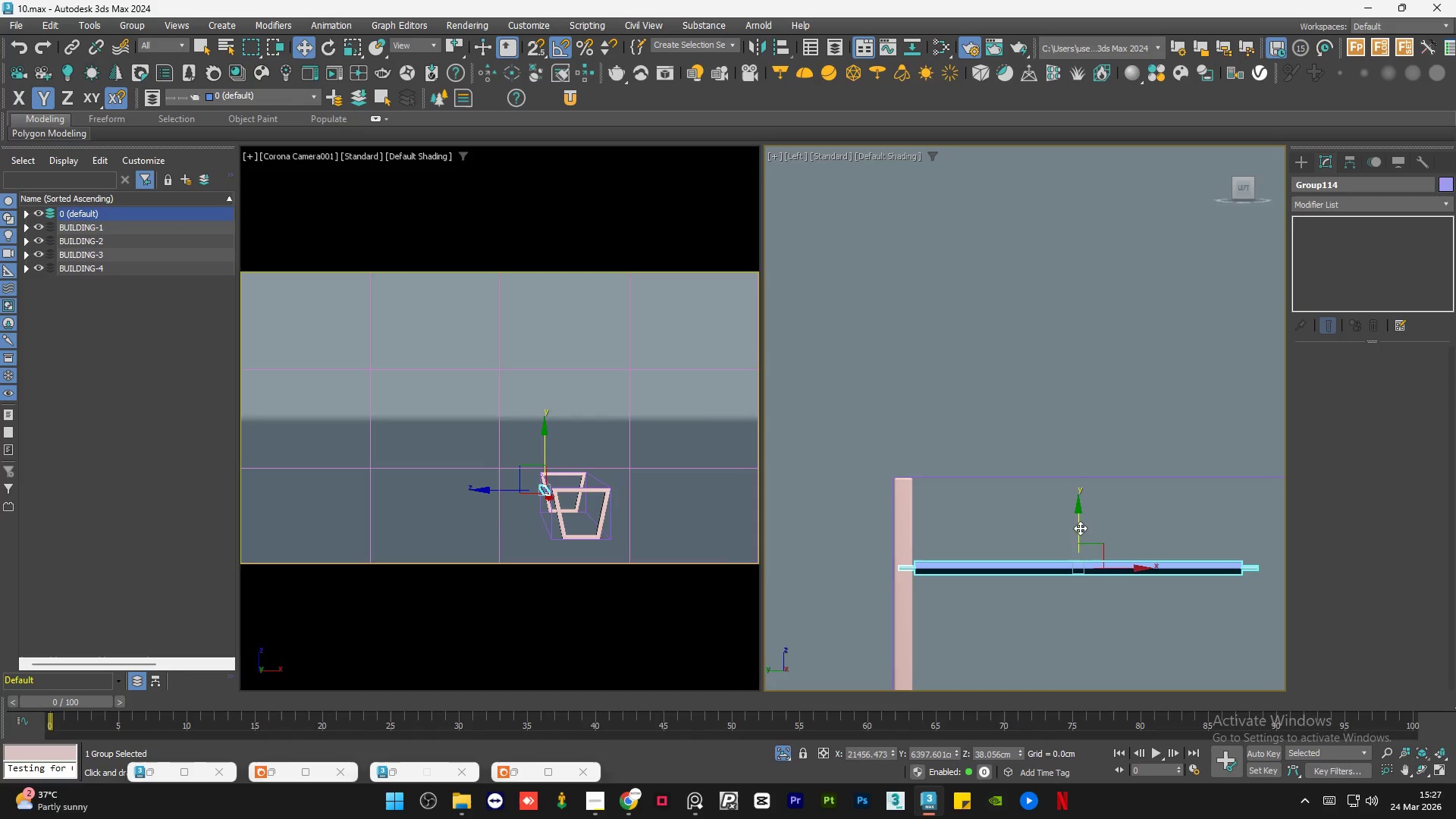 
left_click_drag(start_coordinate=[1076, 523], to_coordinate=[1082, 442])
 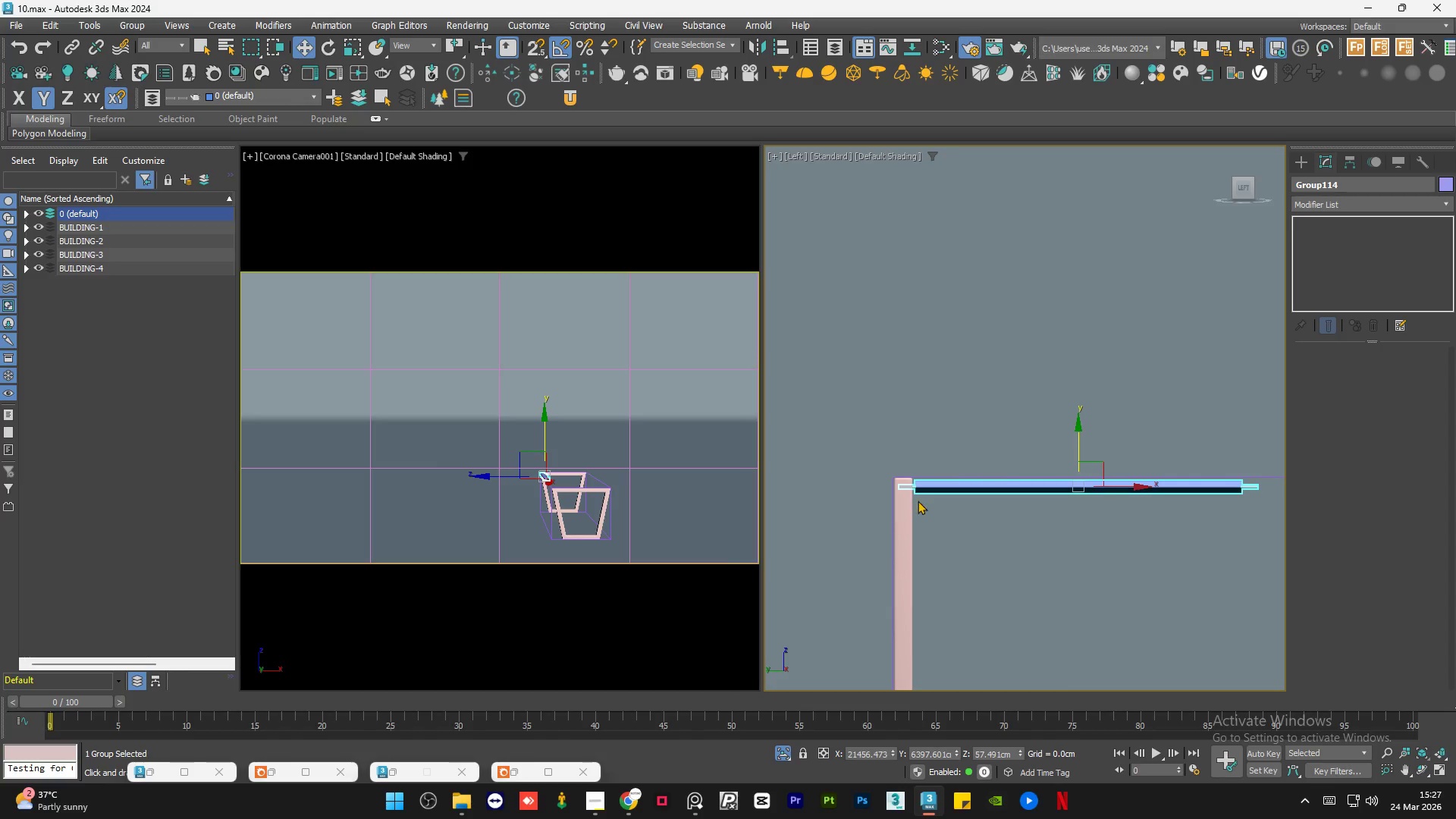 
left_click_drag(start_coordinate=[899, 500], to_coordinate=[905, 475])
 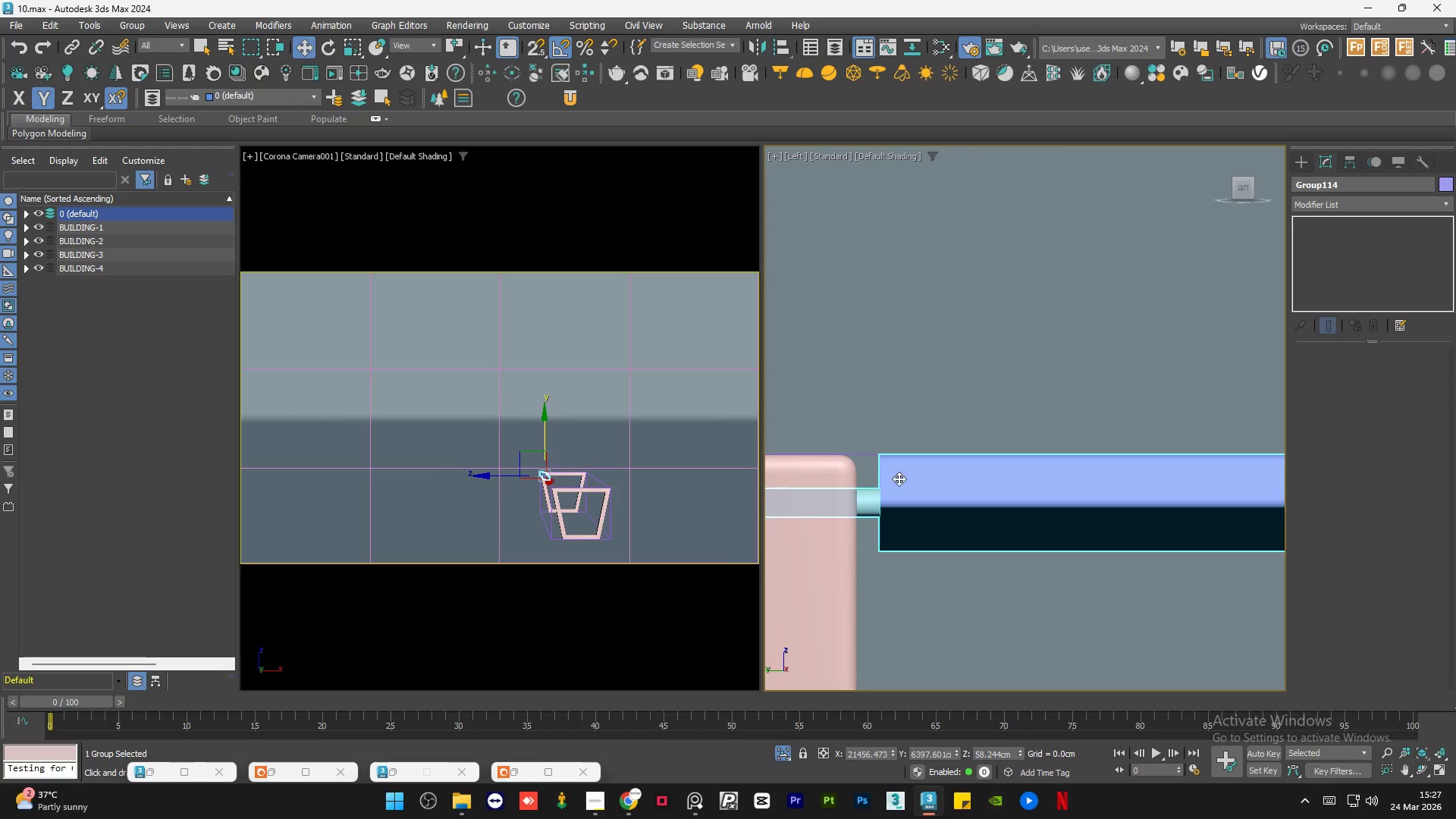 
scroll: coordinate [896, 489], scroll_direction: up, amount: 7.0
 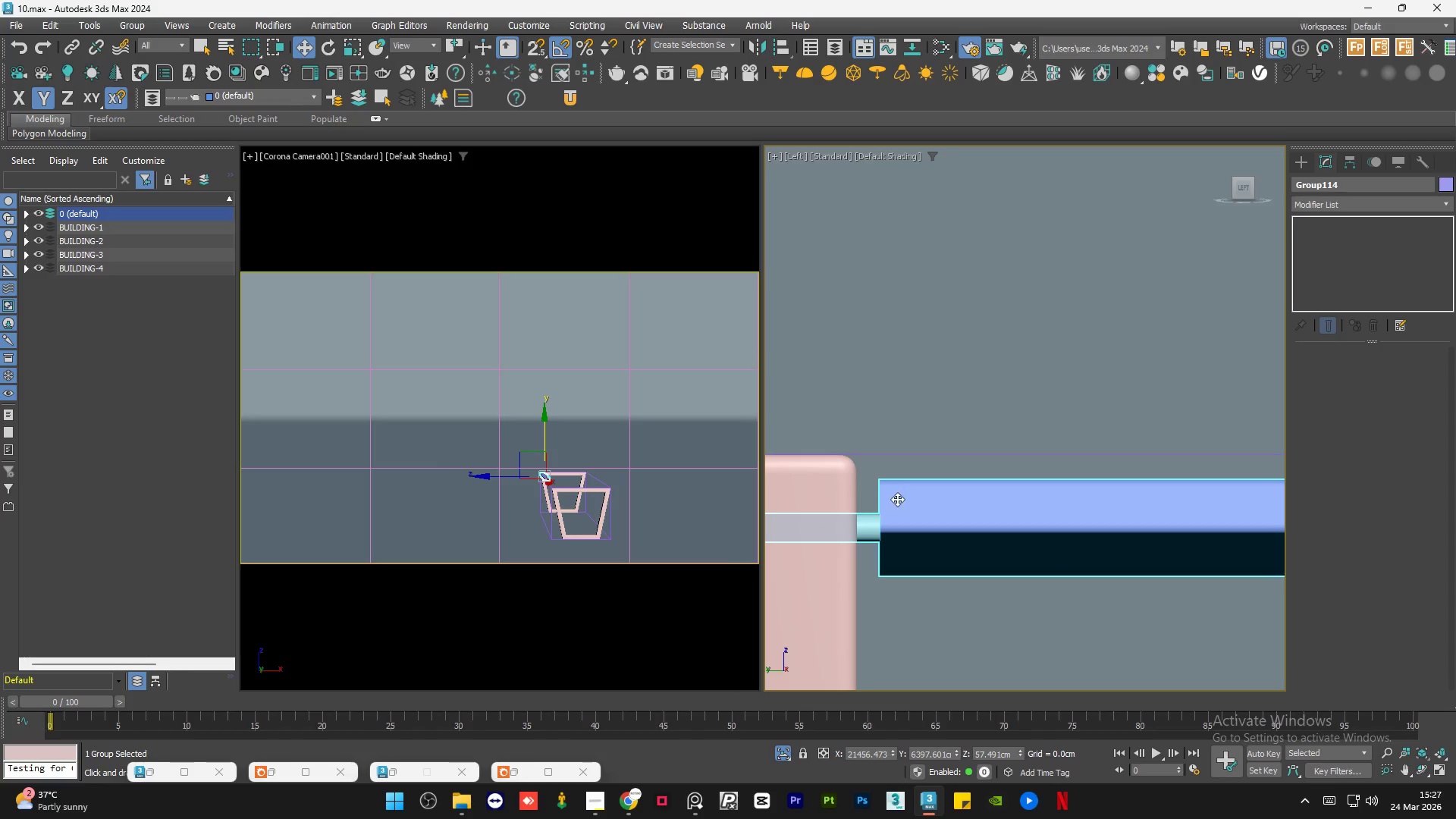 
hold_key(key=AltLeft, duration=1.53)
 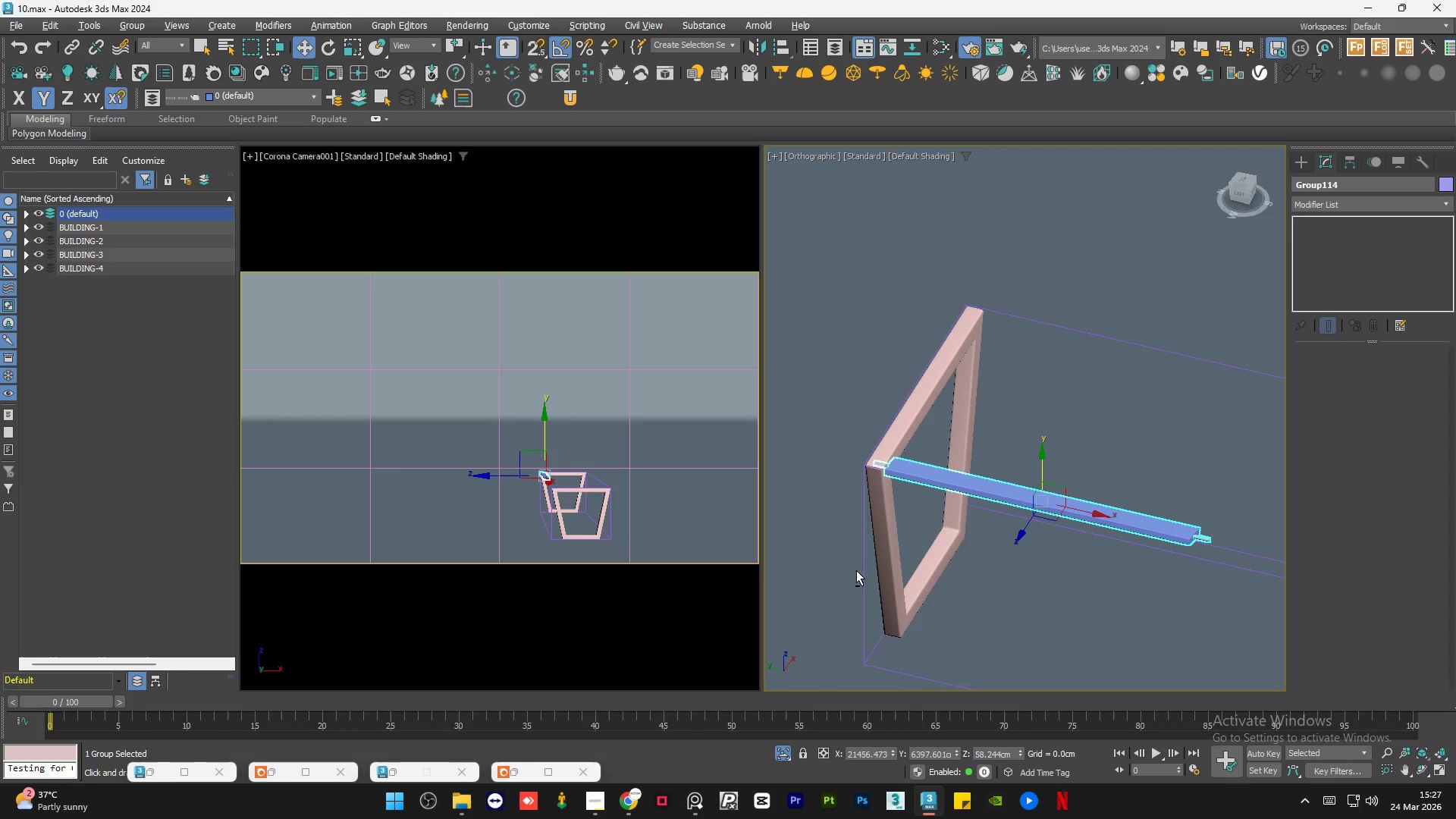 
scroll: coordinate [871, 499], scroll_direction: down, amount: 6.0
 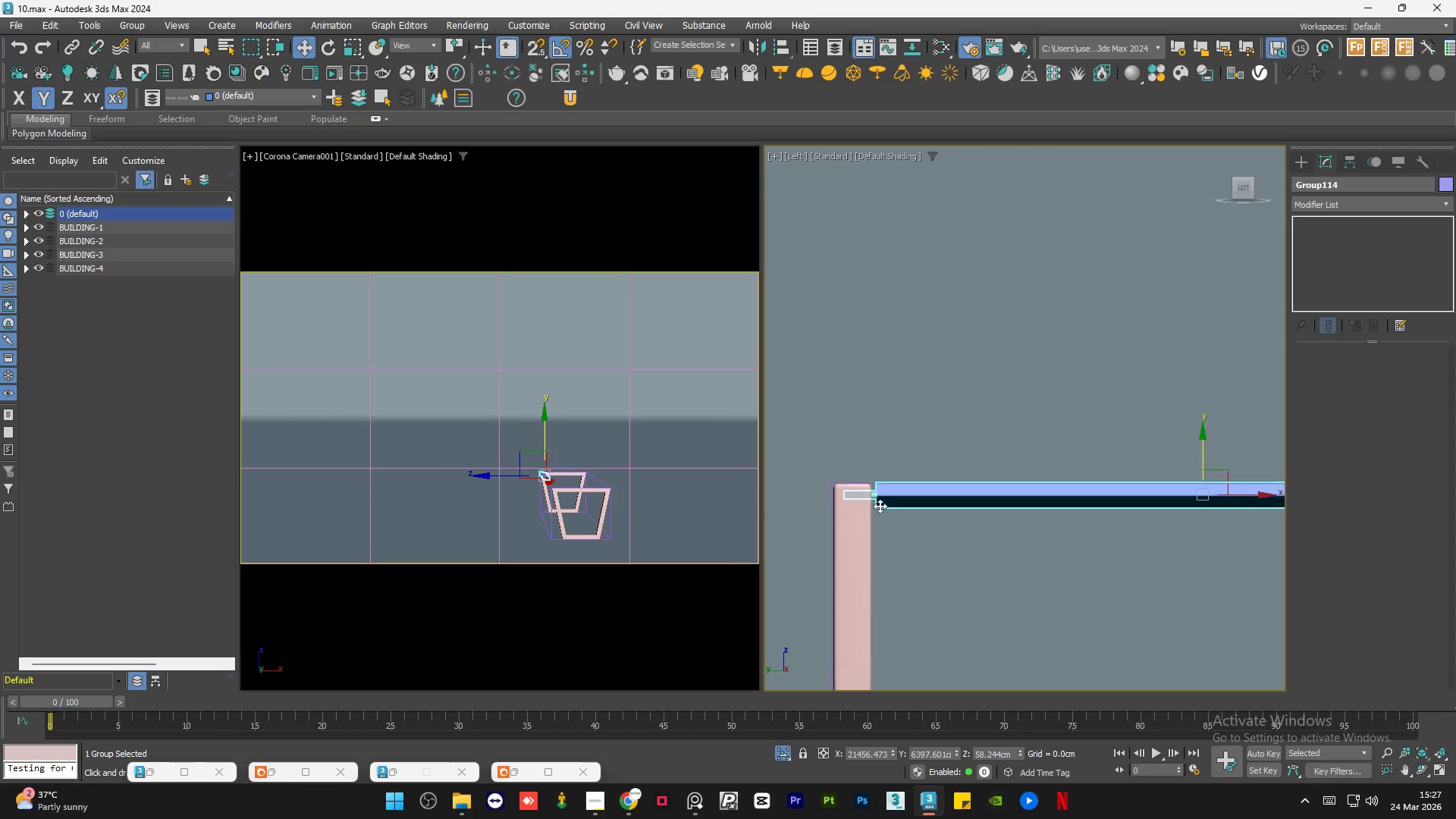 
hold_key(key=AltLeft, duration=0.81)
 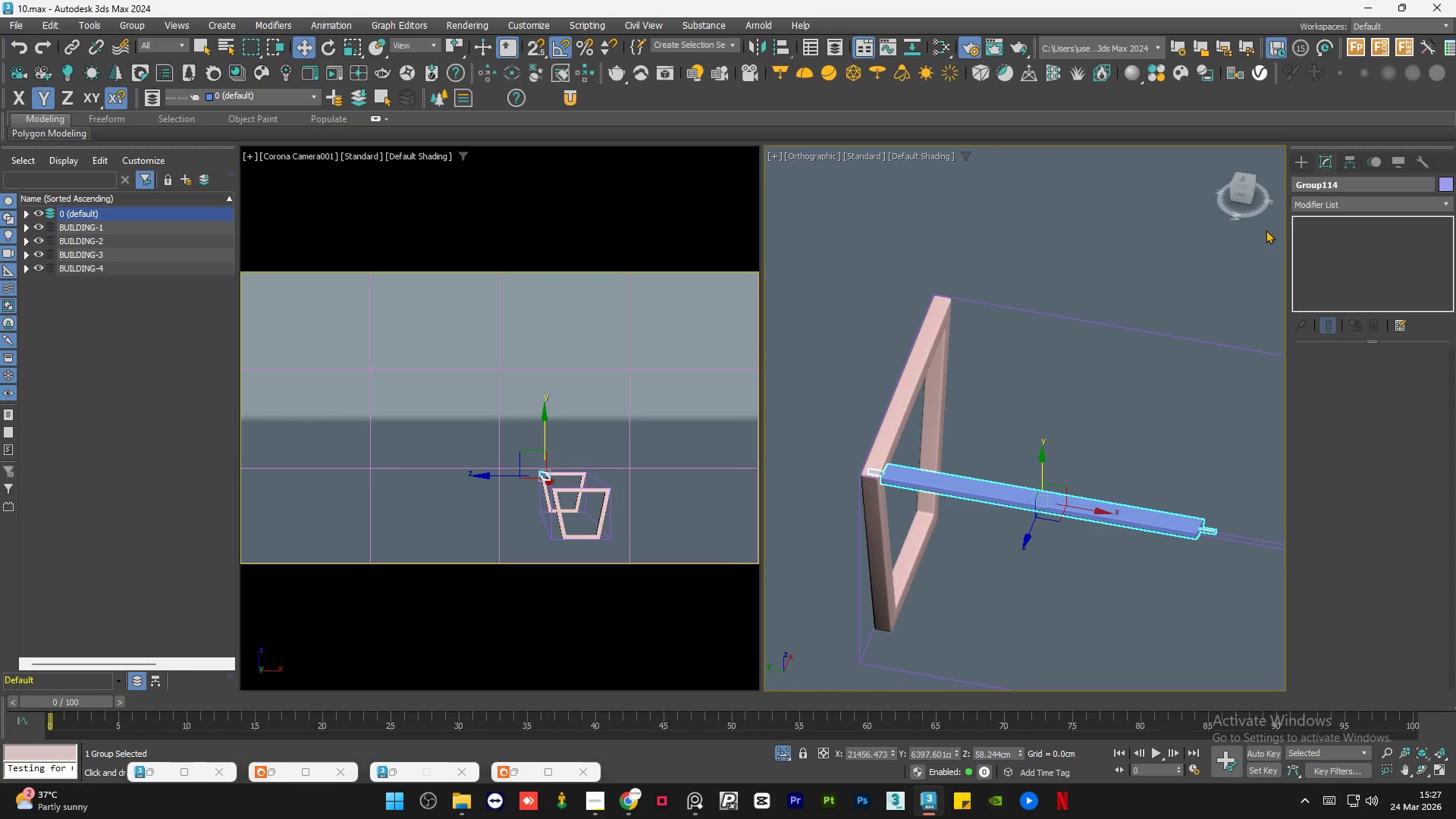 
mouse_move([1232, 204])
 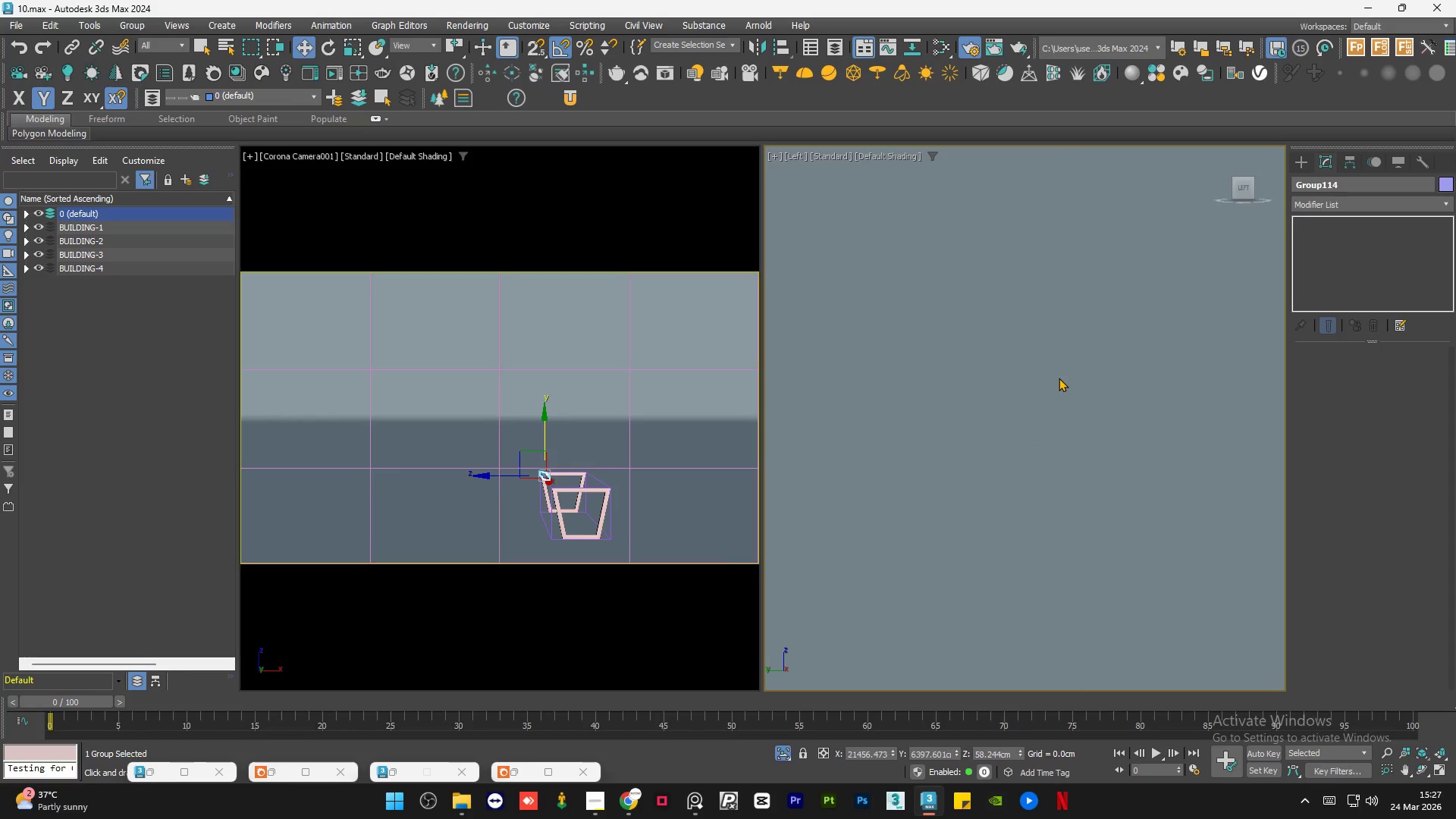 
key(Z)
 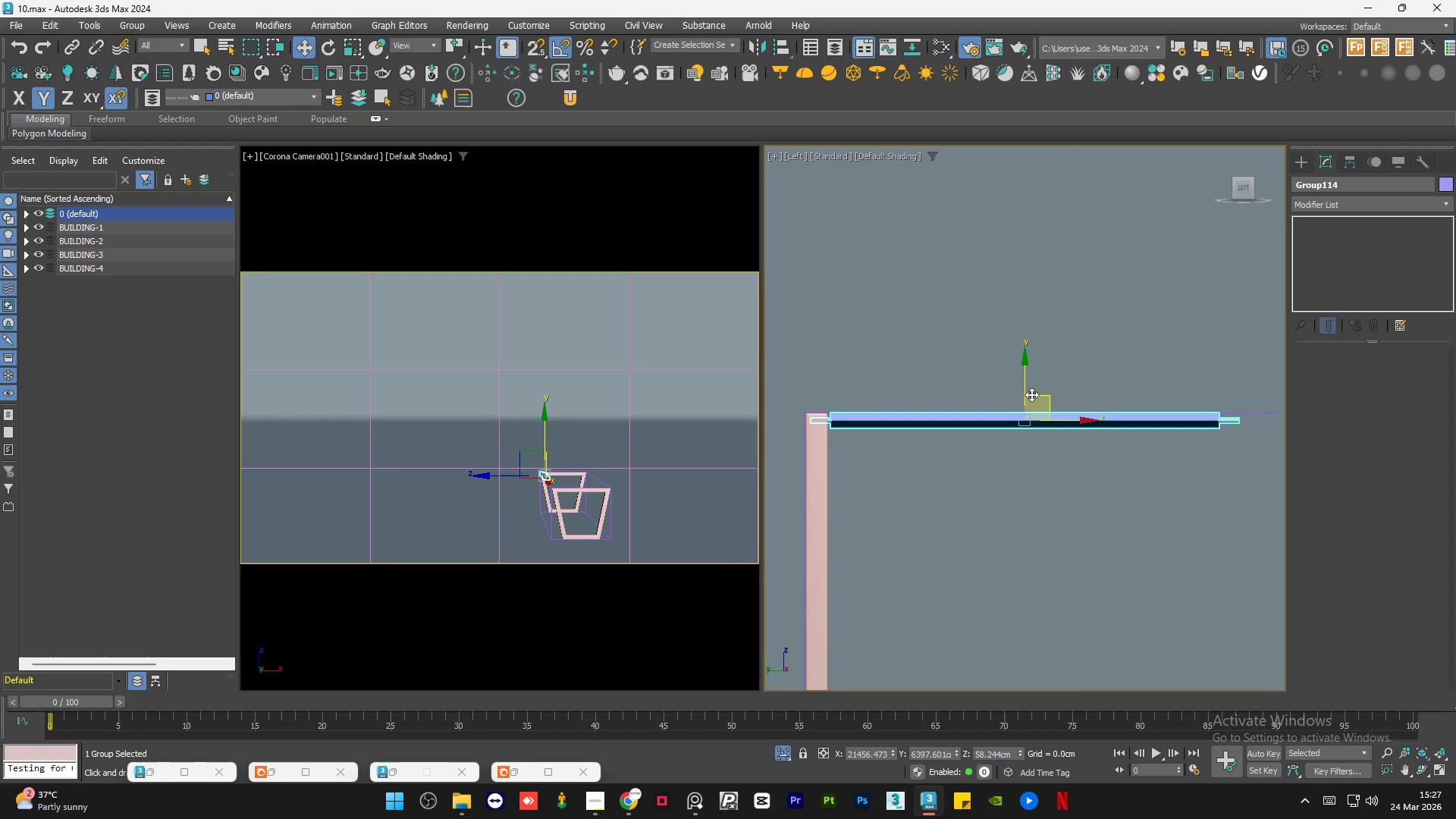 
key(E)
 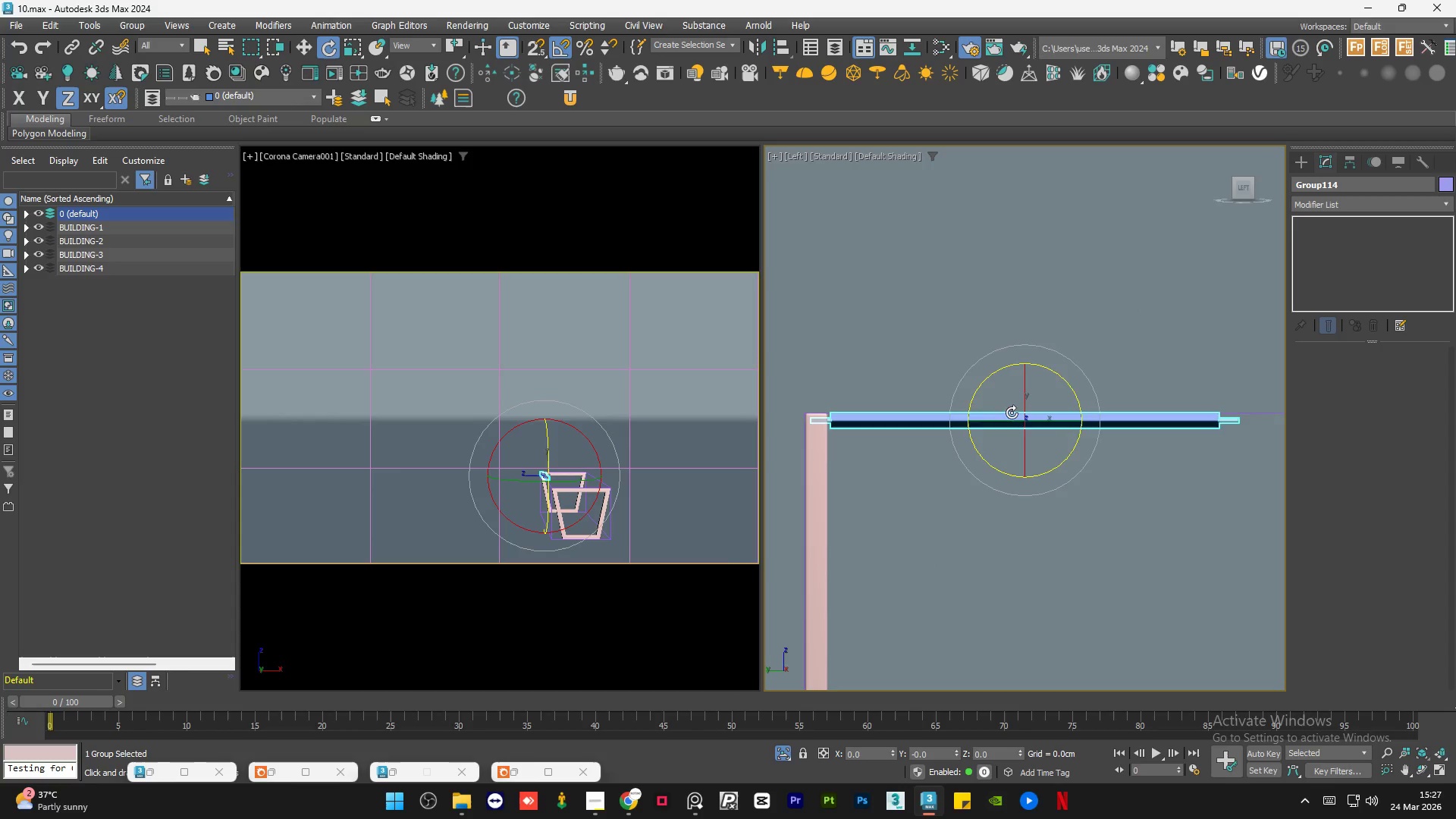 
scroll: coordinate [1022, 412], scroll_direction: up, amount: 5.0
 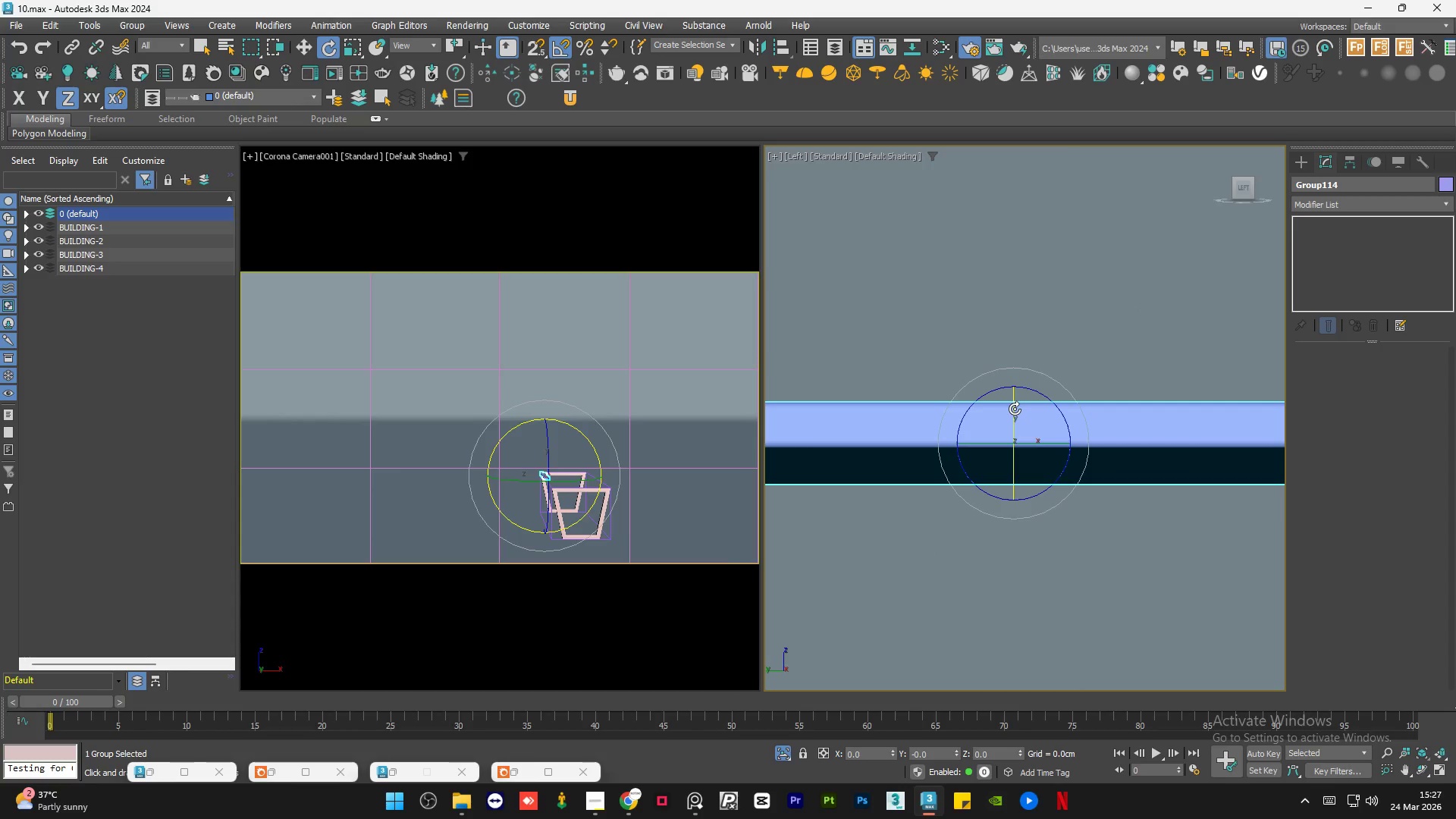 
left_click_drag(start_coordinate=[1015, 409], to_coordinate=[1020, 415])
 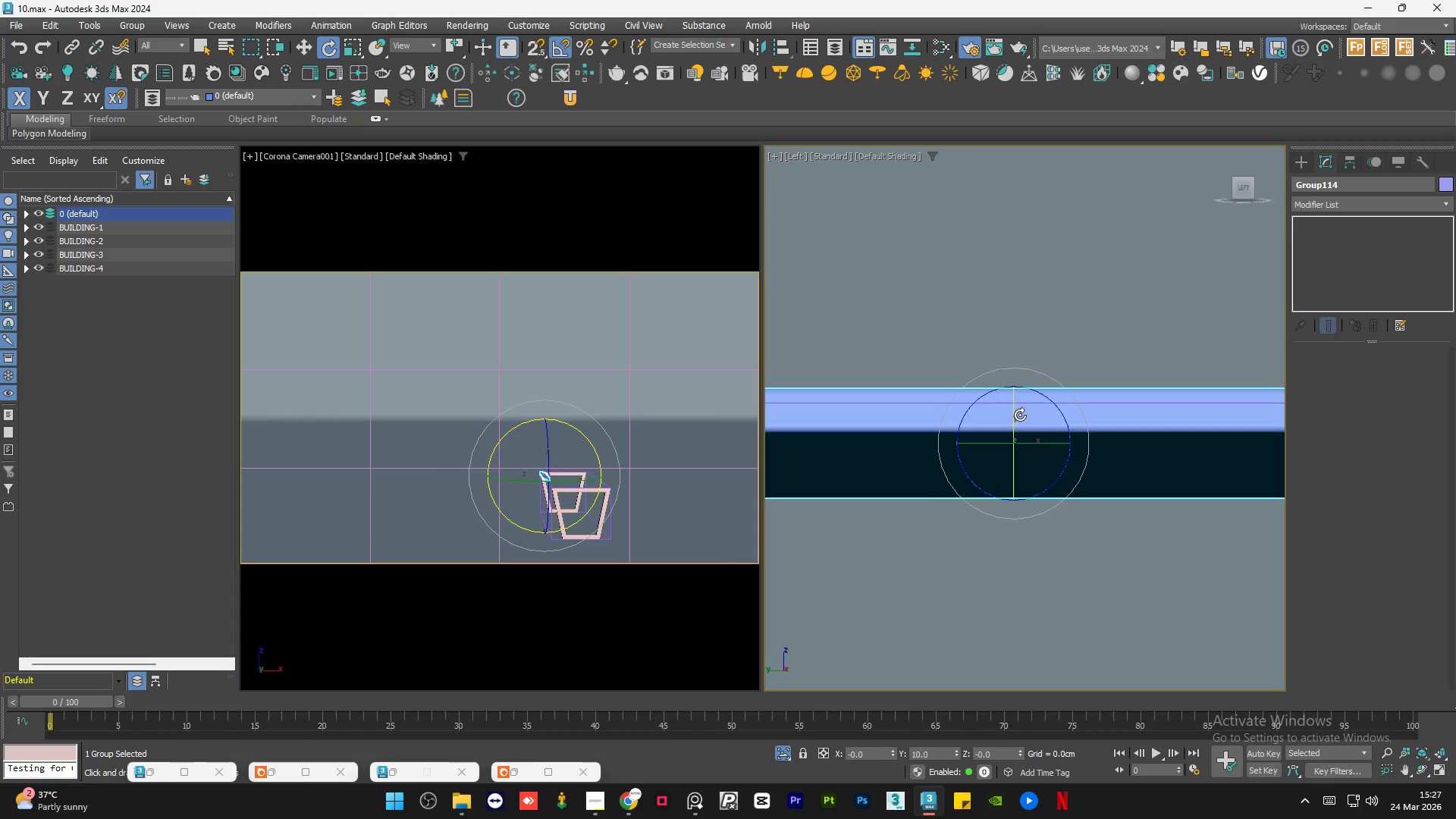 
key(Control+Z)
 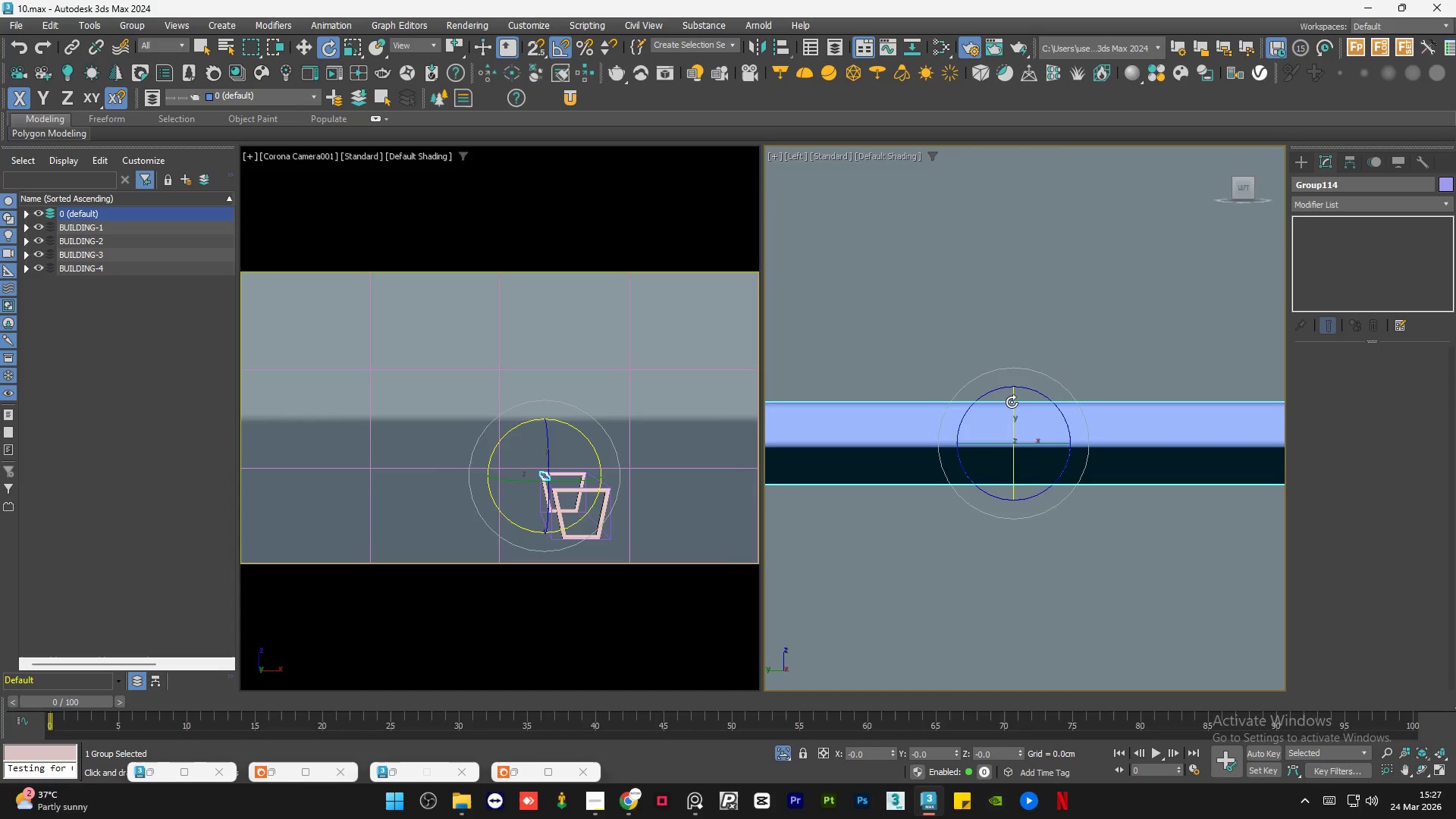 
left_click_drag(start_coordinate=[1012, 402], to_coordinate=[1020, 394])
 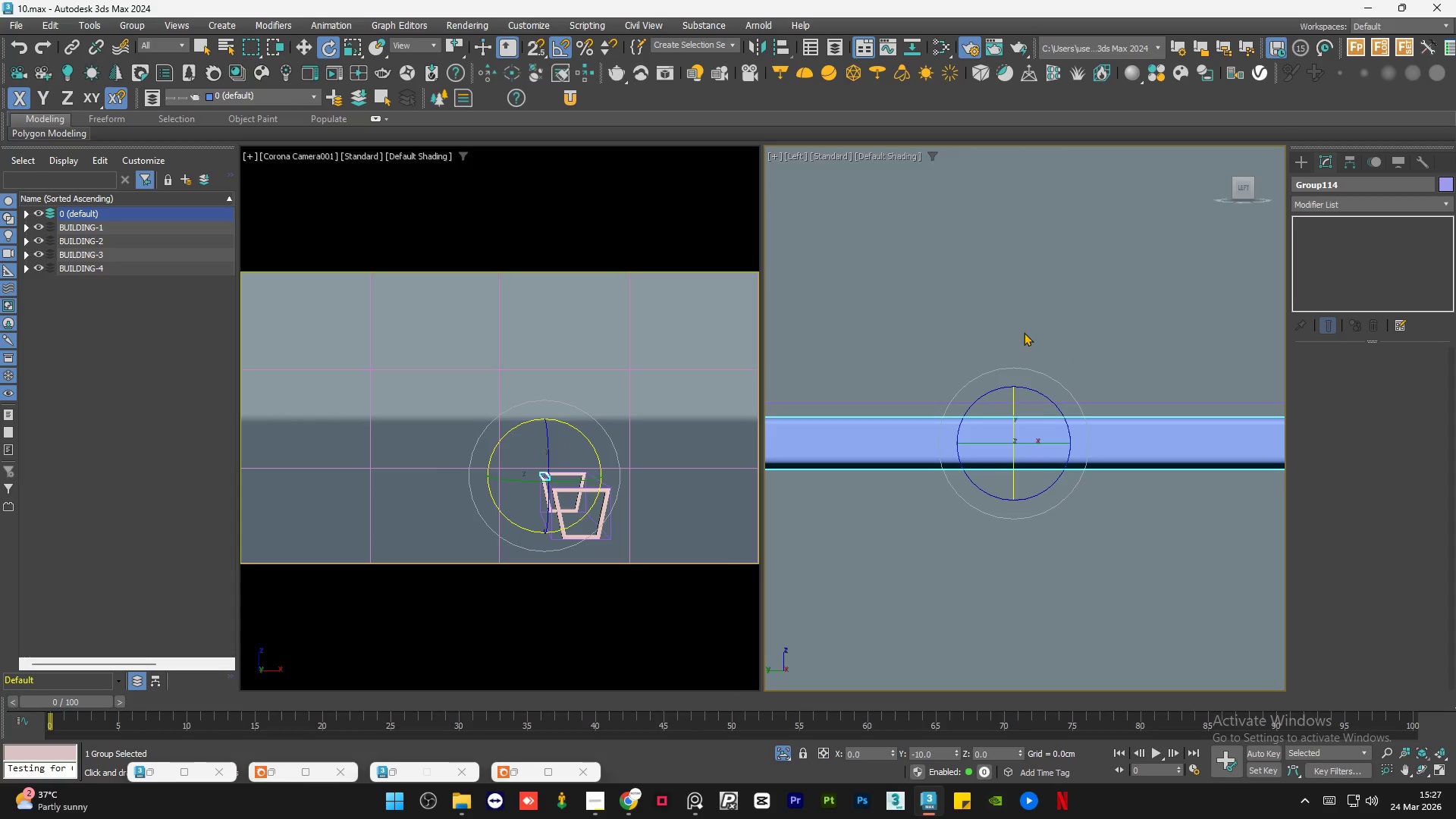 
left_click([1029, 321])
 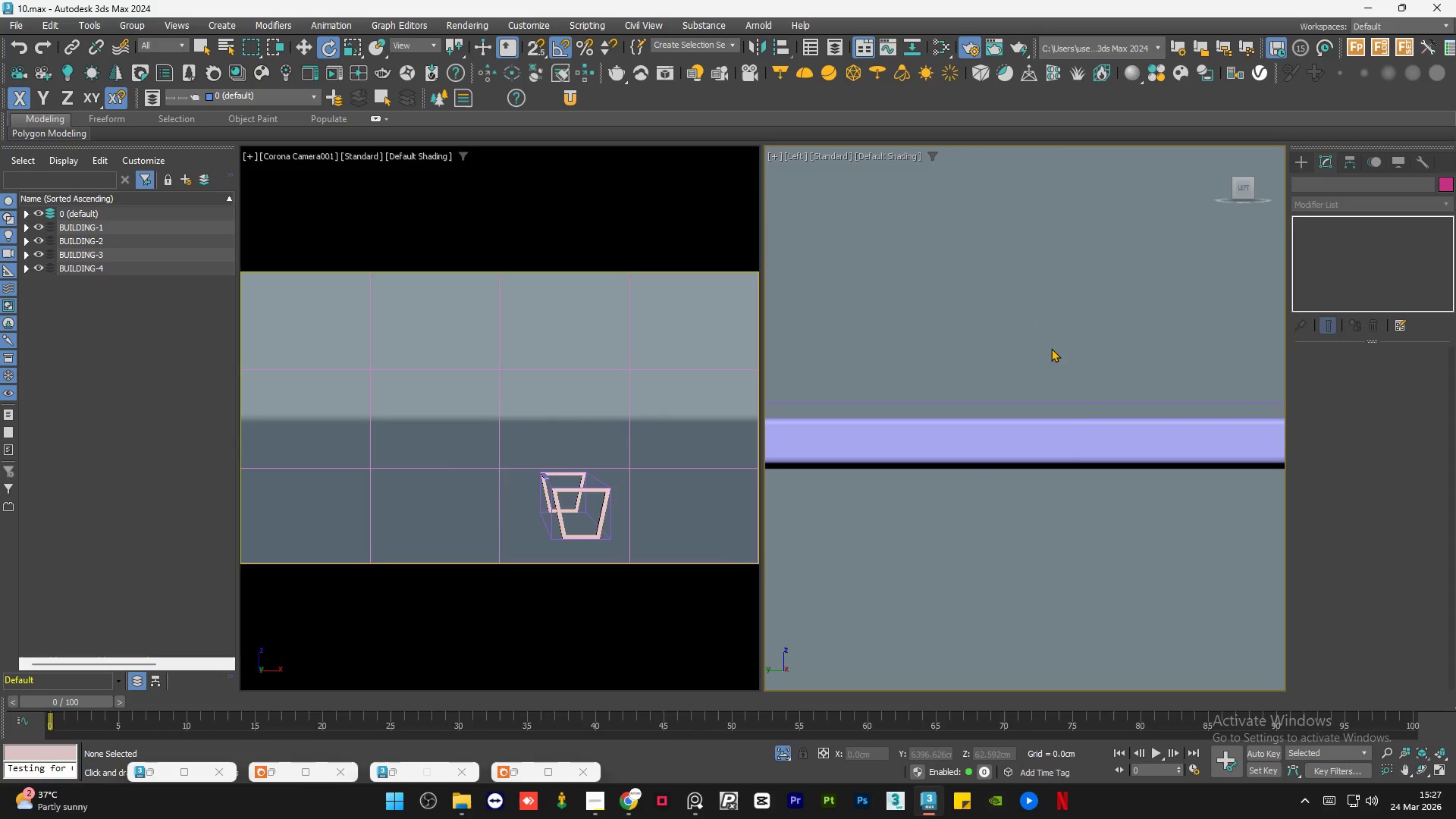 
scroll: coordinate [1091, 411], scroll_direction: down, amount: 5.0
 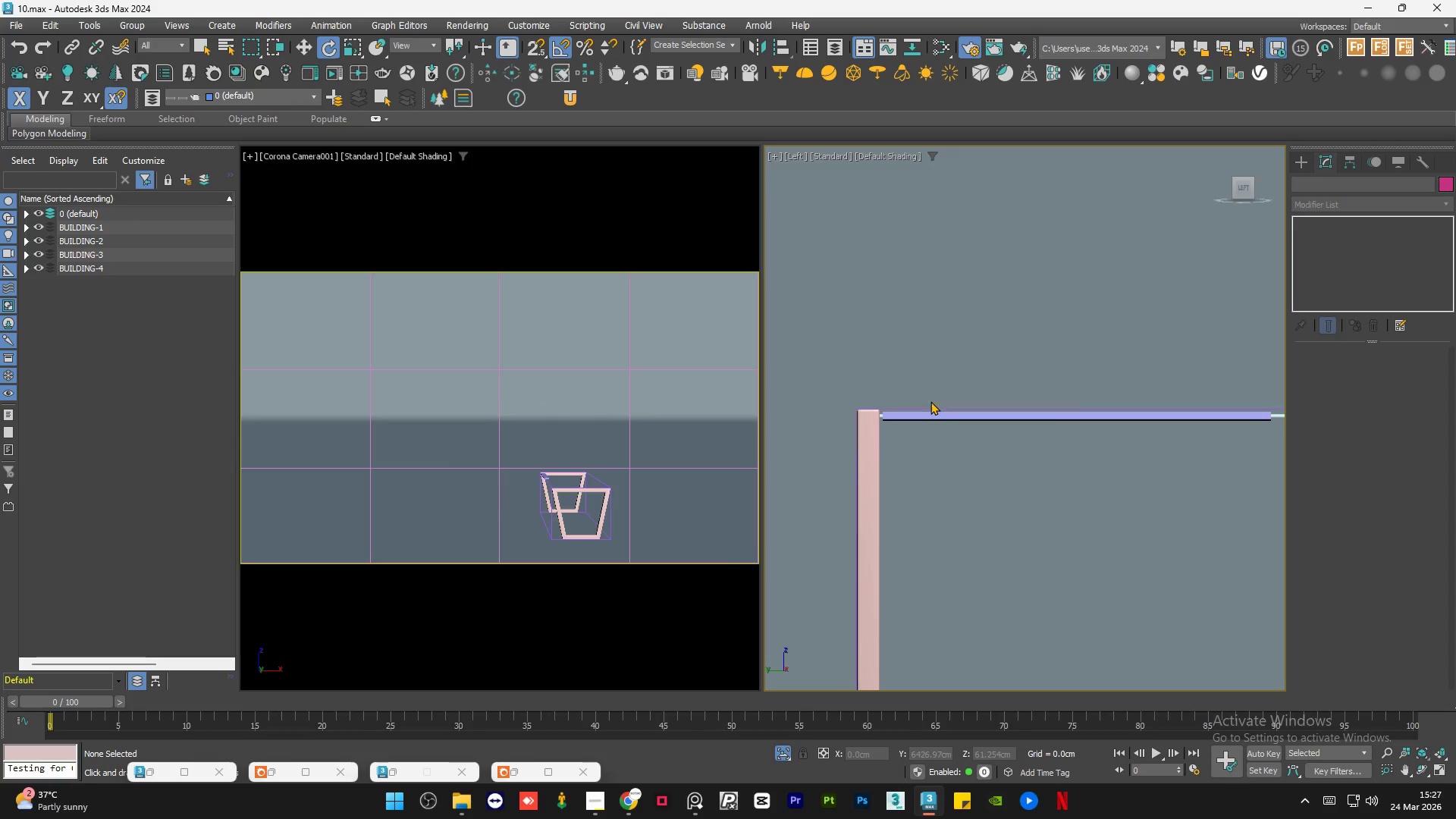 
scroll: coordinate [896, 458], scroll_direction: up, amount: 9.0
 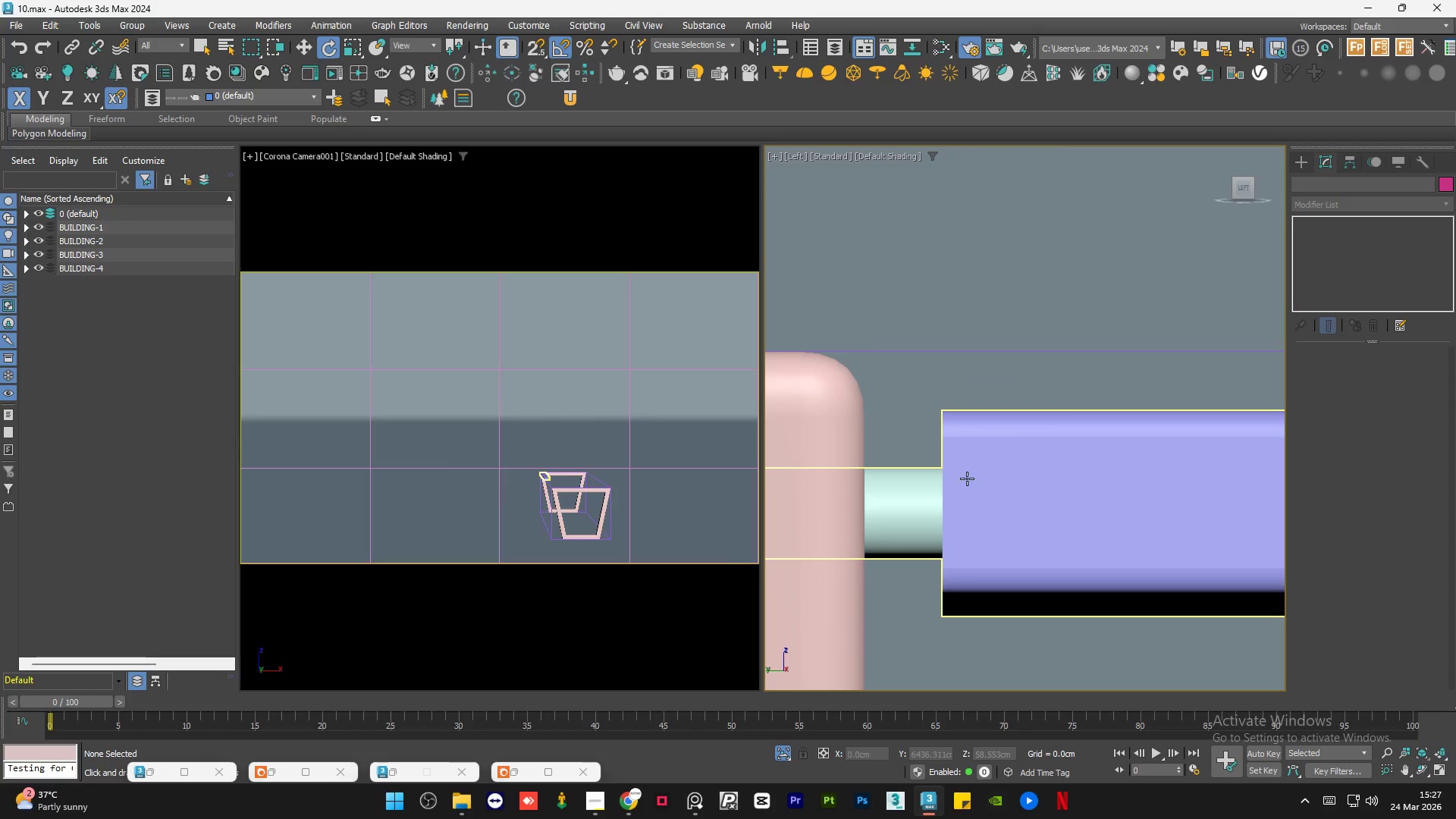 
left_click([967, 479])
 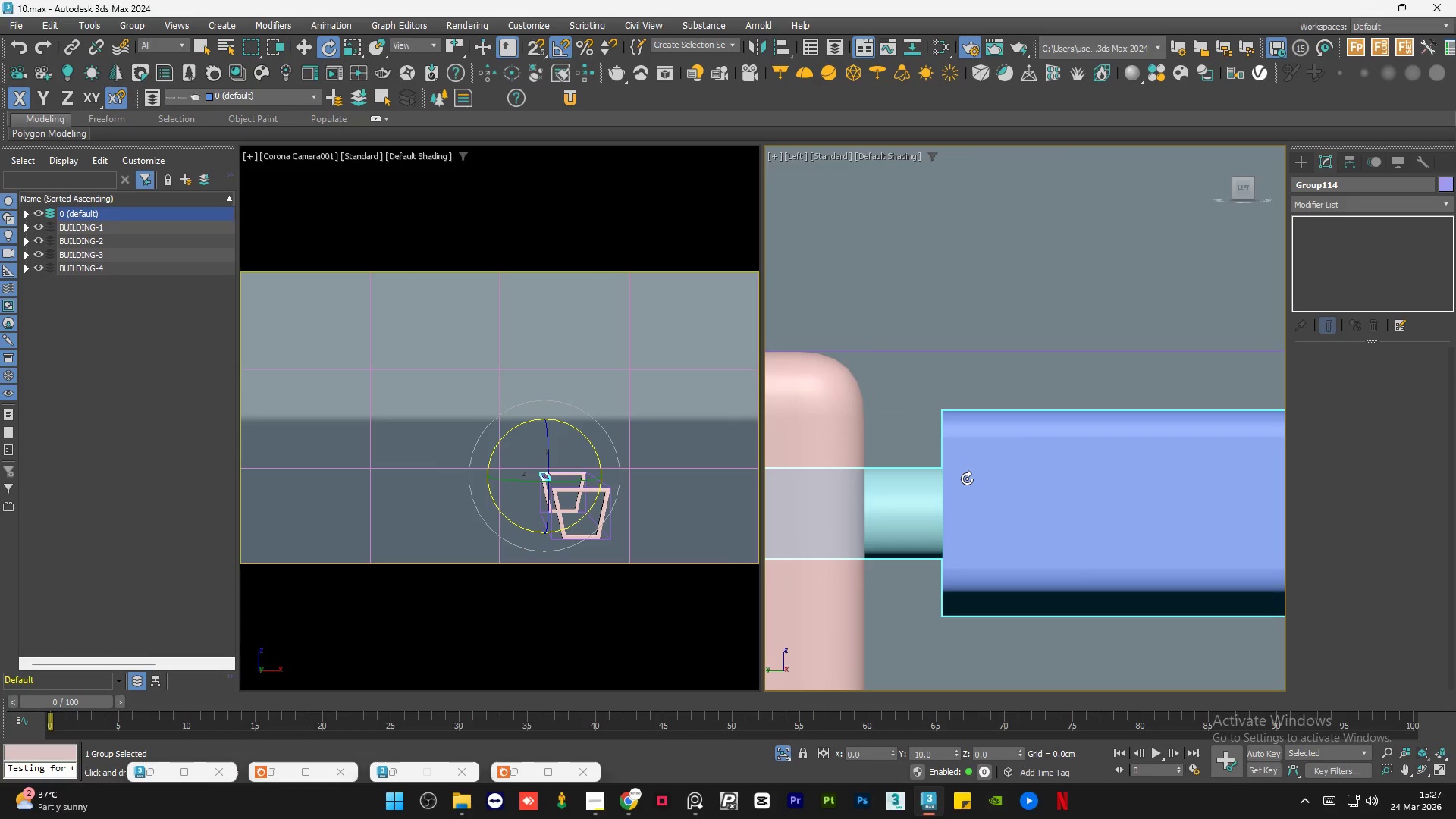 
key(F4)
 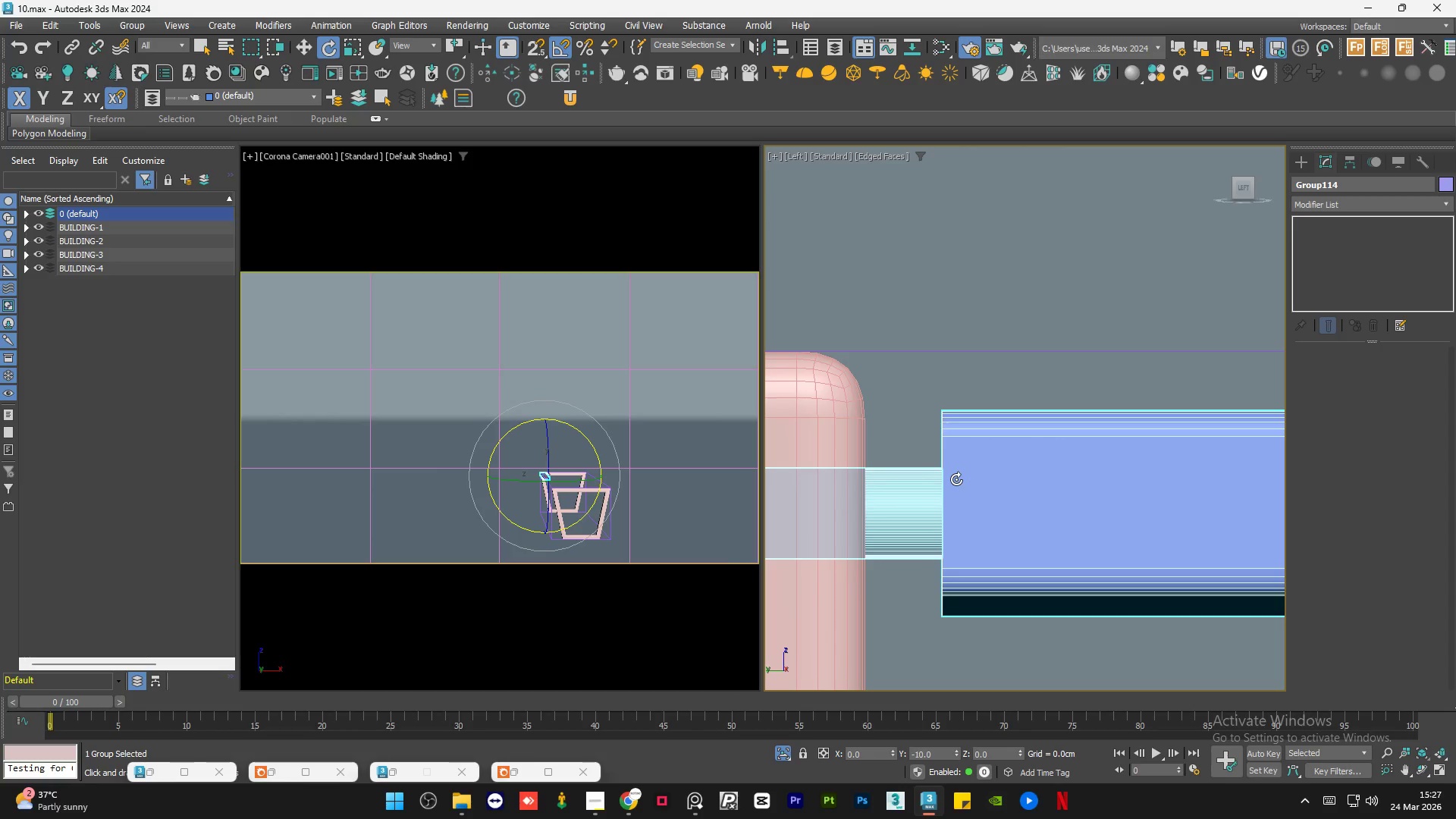 
key(F4)
 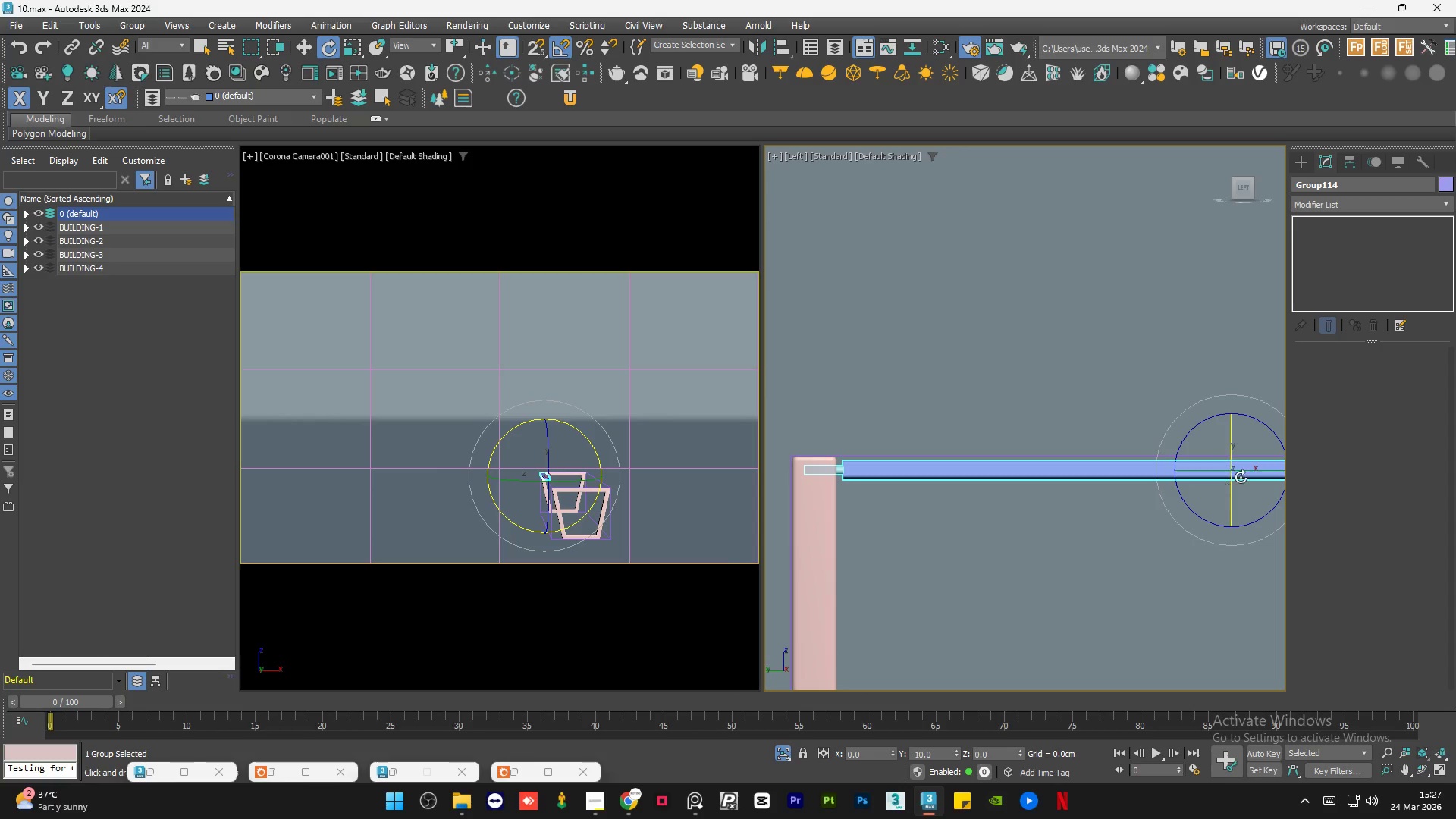 
scroll: coordinate [833, 466], scroll_direction: down, amount: 7.0
 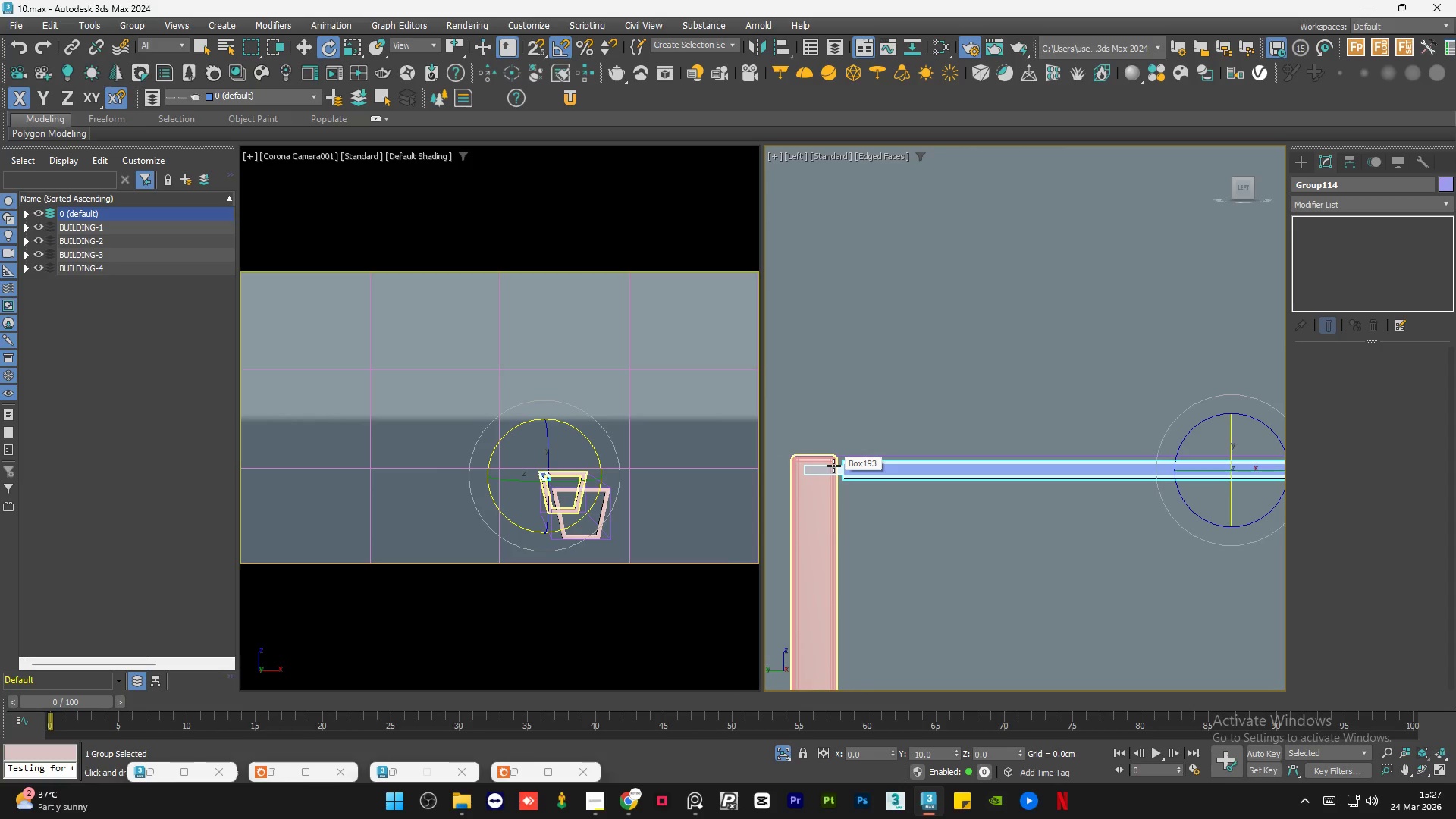 
scroll: coordinate [1248, 468], scroll_direction: up, amount: 5.0
 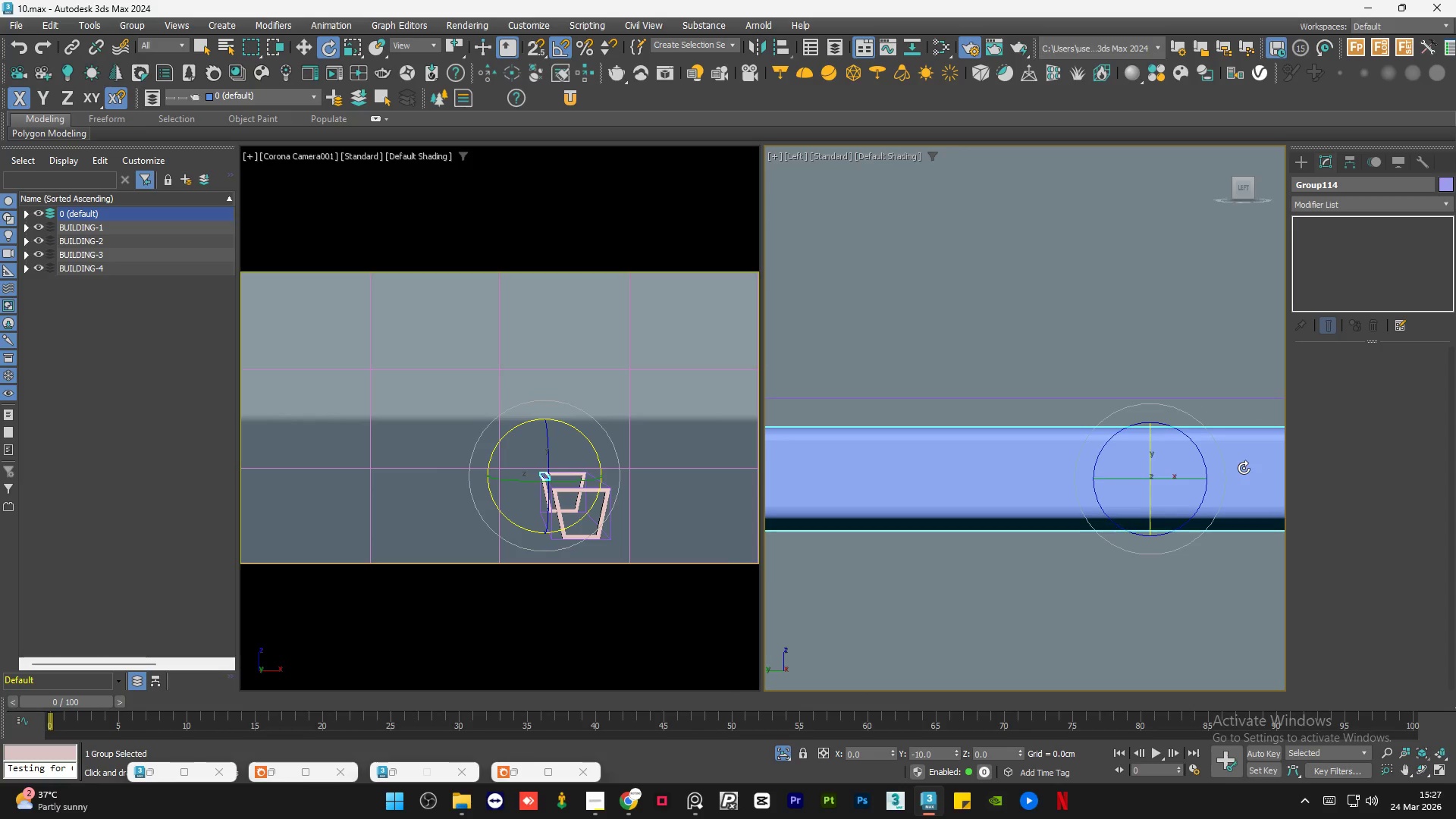 
key(A)
 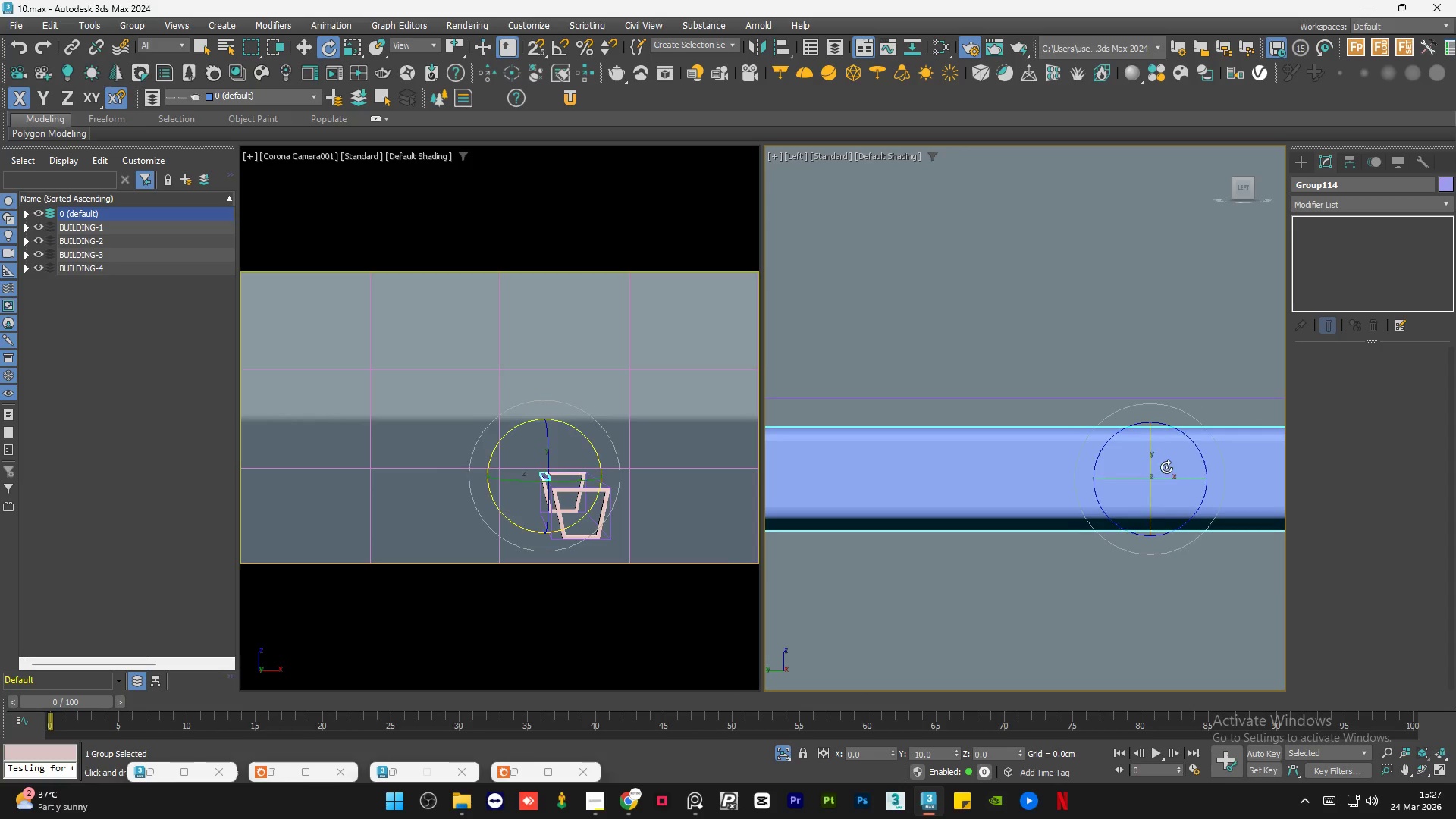 
scroll: coordinate [1159, 463], scroll_direction: up, amount: 2.0
 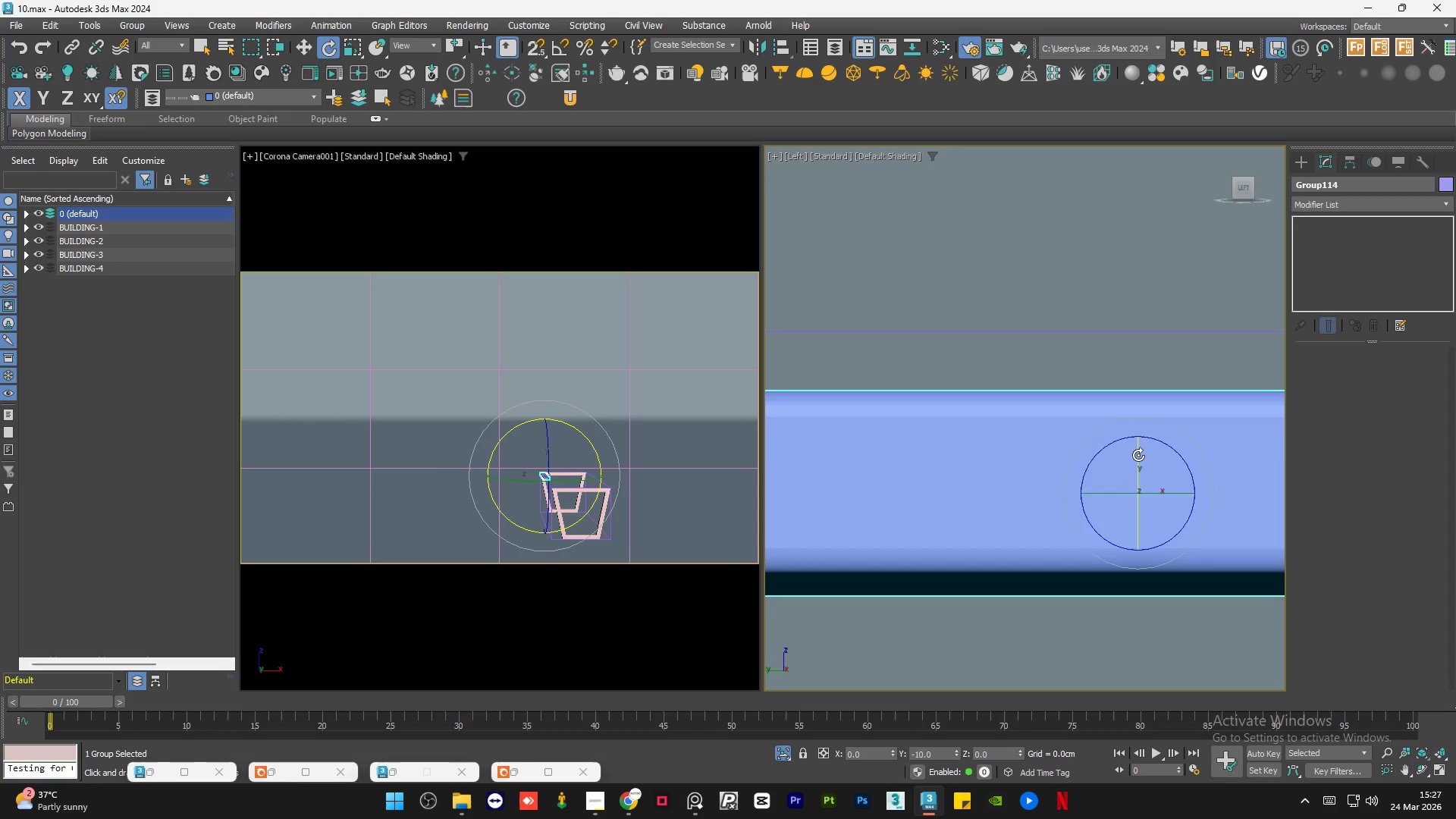 
left_click_drag(start_coordinate=[1138, 455], to_coordinate=[1144, 453])
 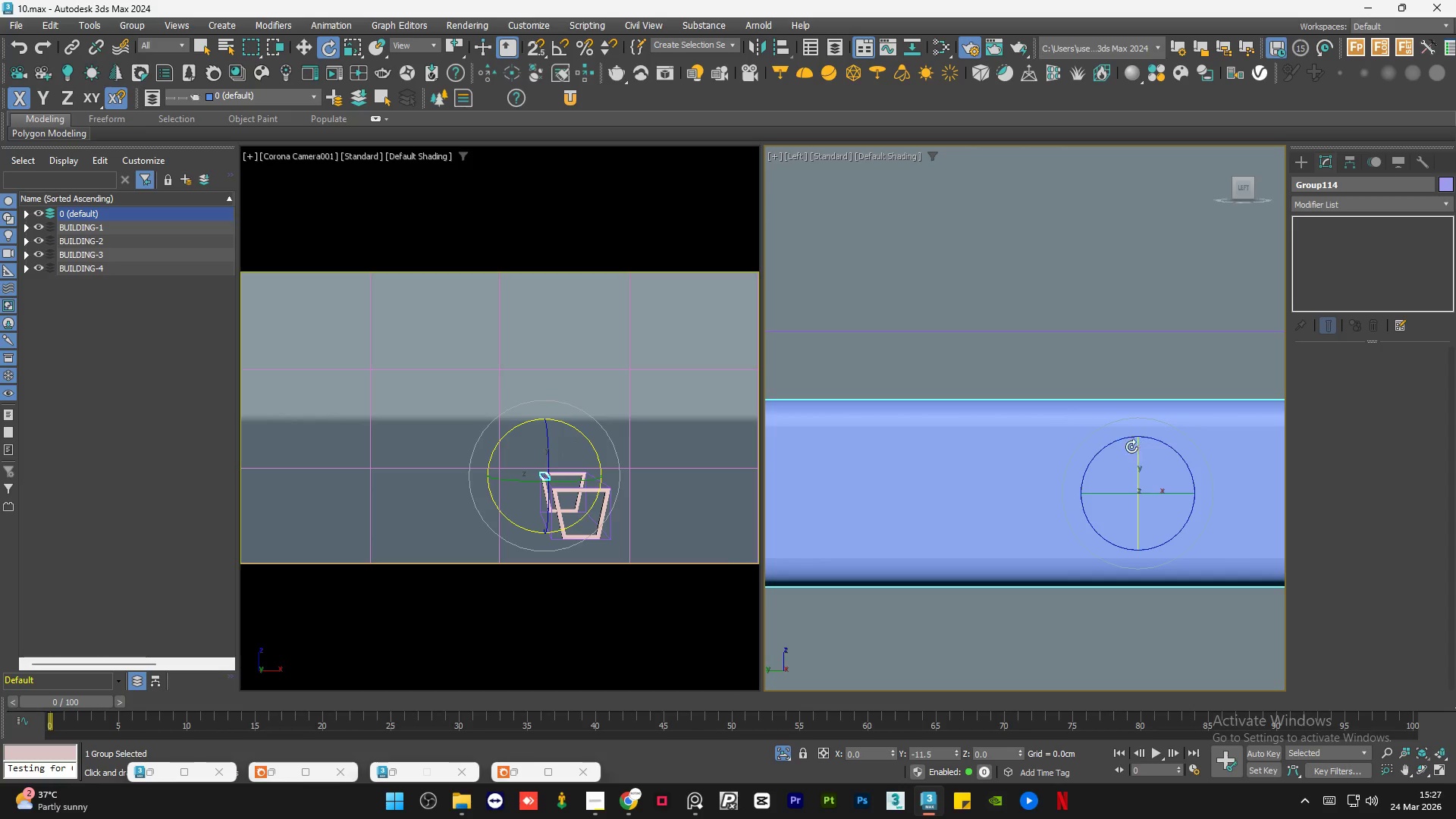 
scroll: coordinate [1070, 460], scroll_direction: down, amount: 5.0
 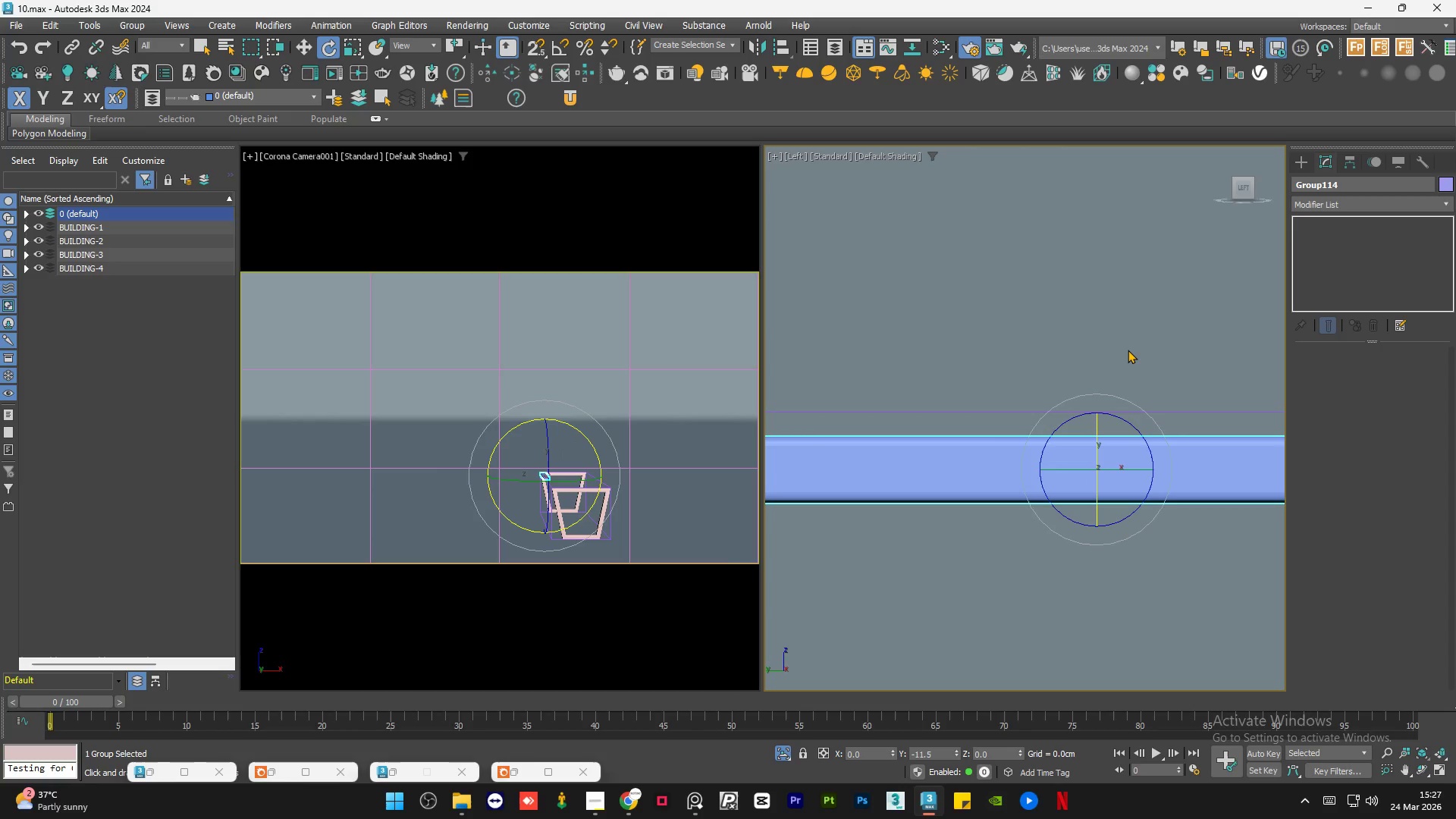 
left_click([1128, 349])
 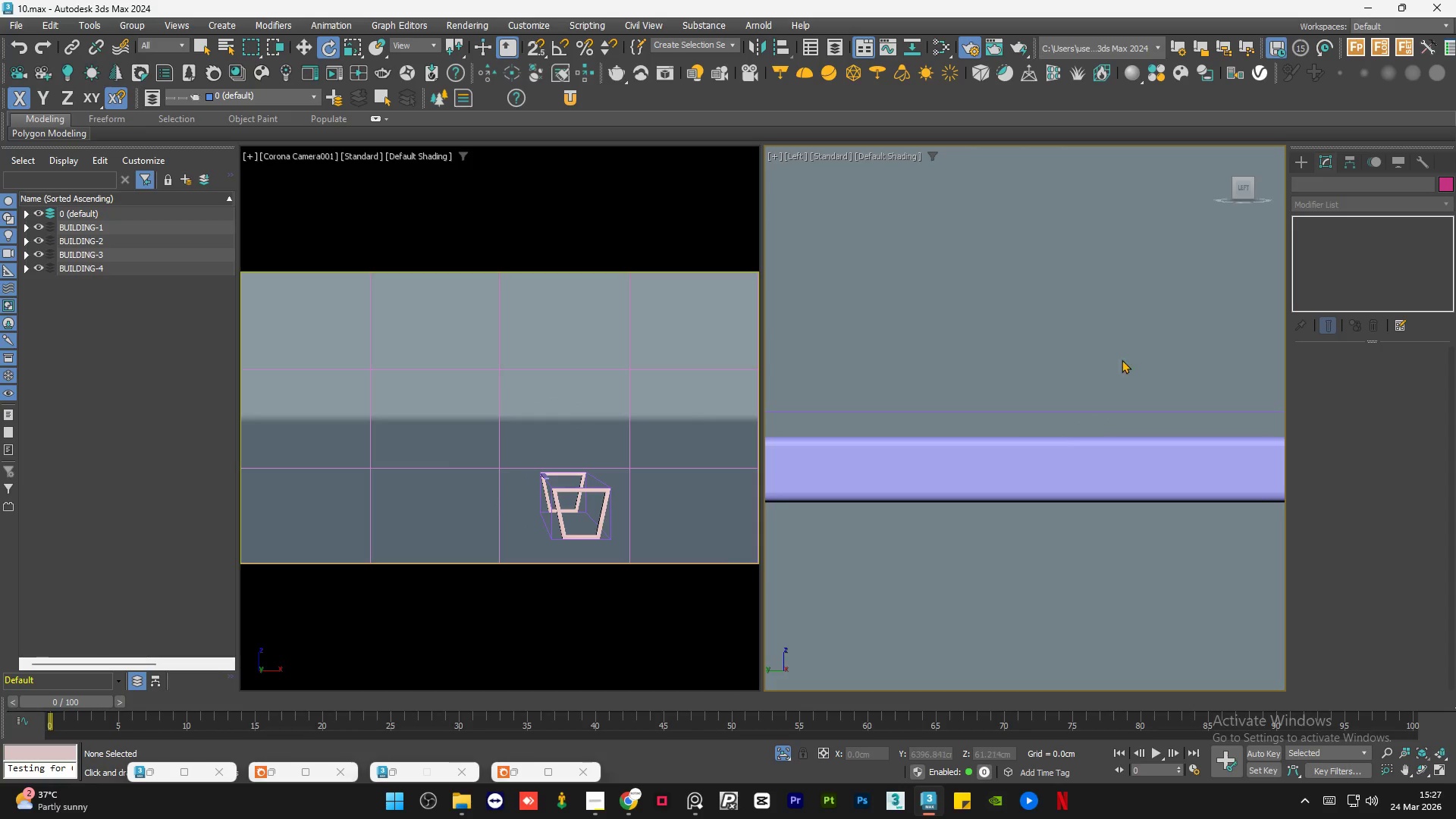 
key(Q)
 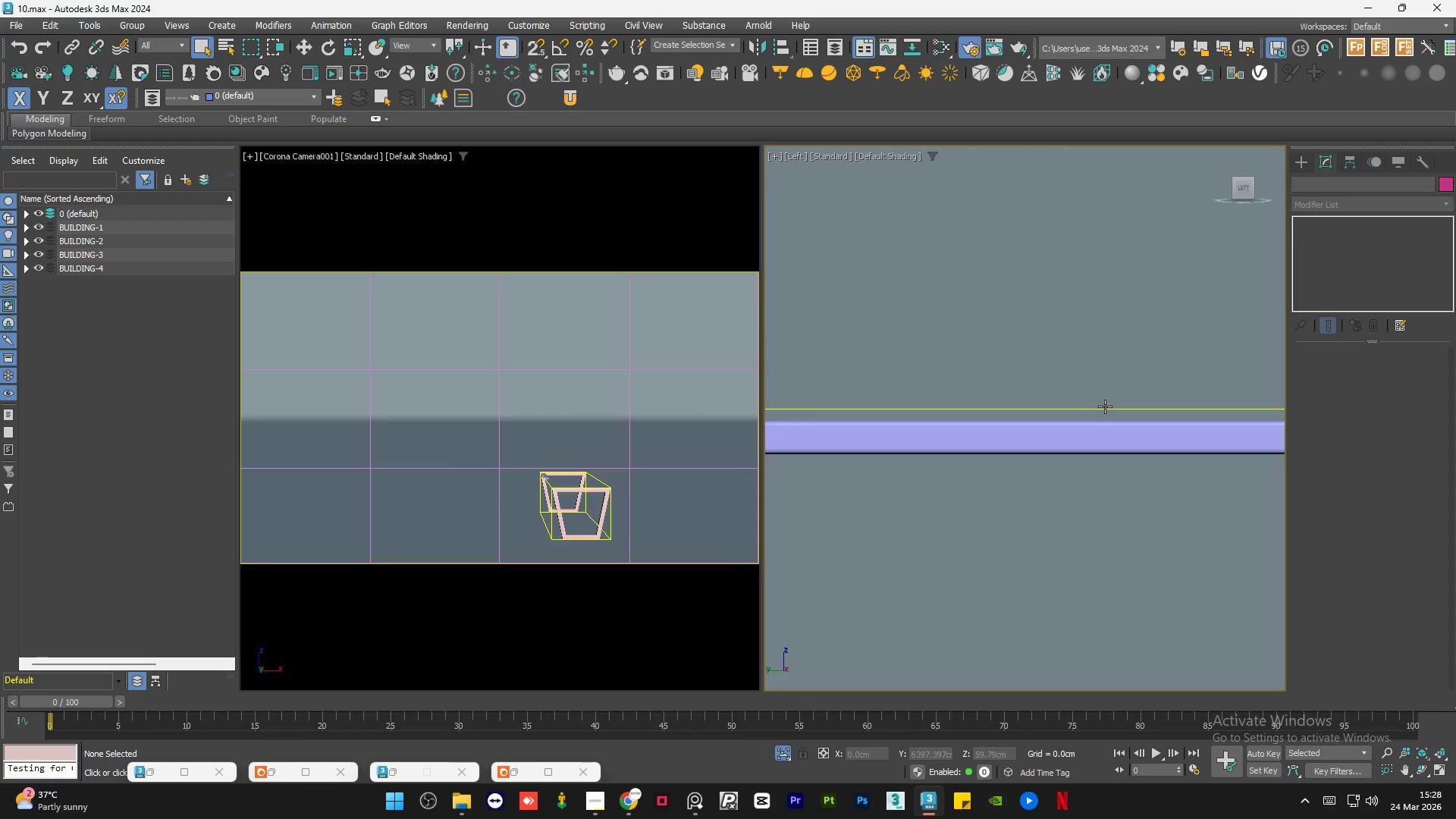 
scroll: coordinate [1094, 420], scroll_direction: down, amount: 3.0
 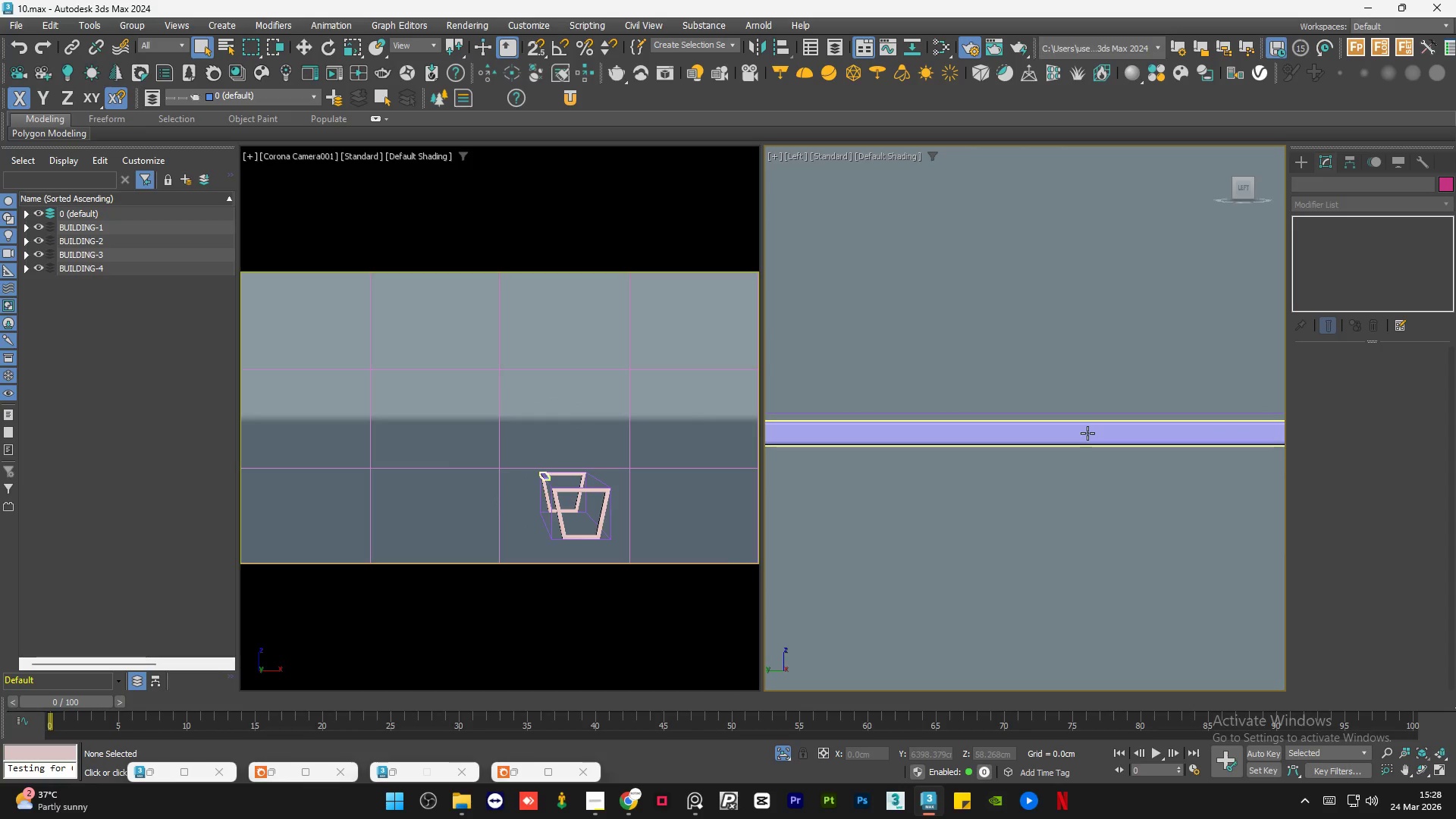 
left_click([1087, 433])
 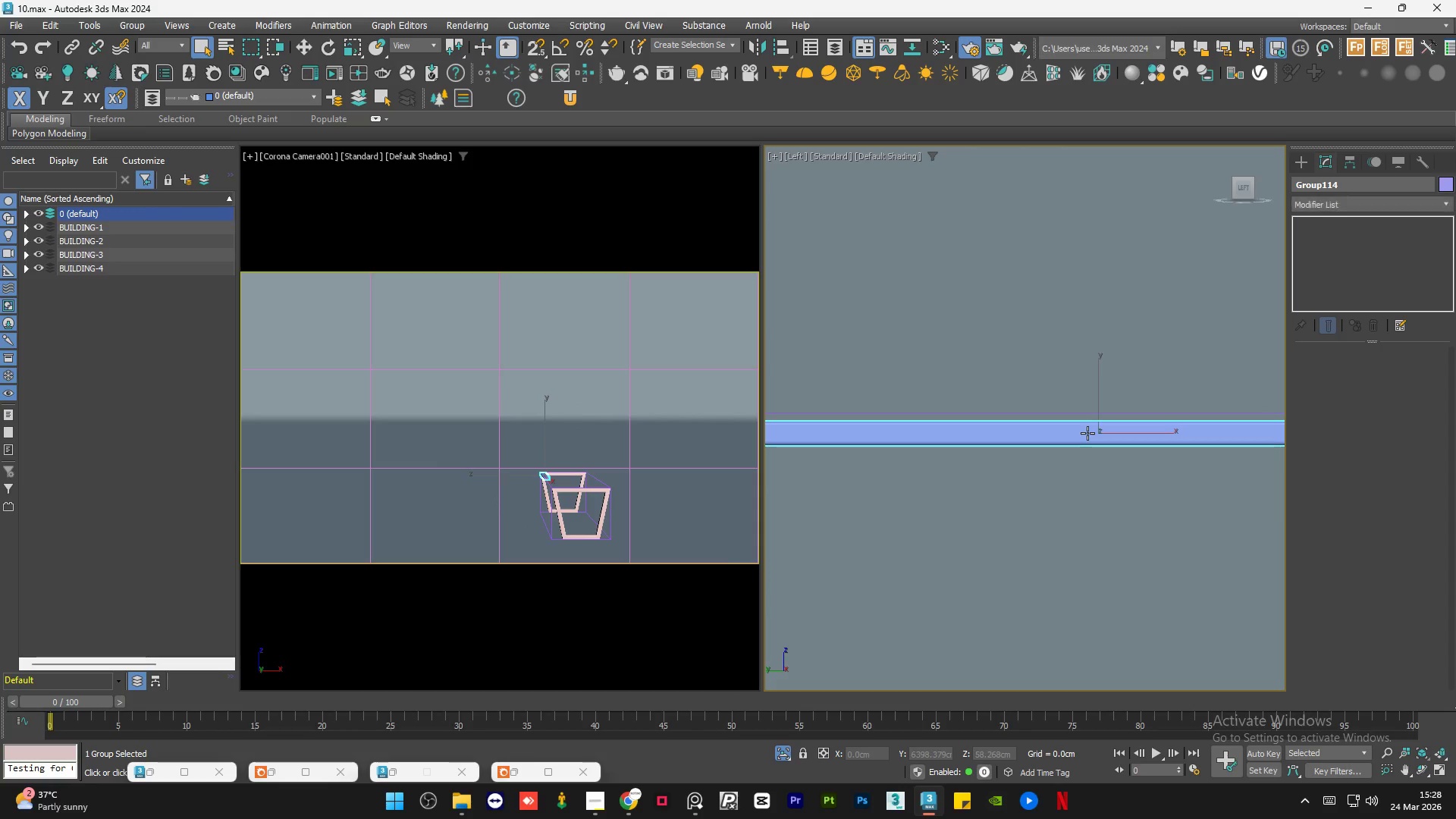 
key(Q)
 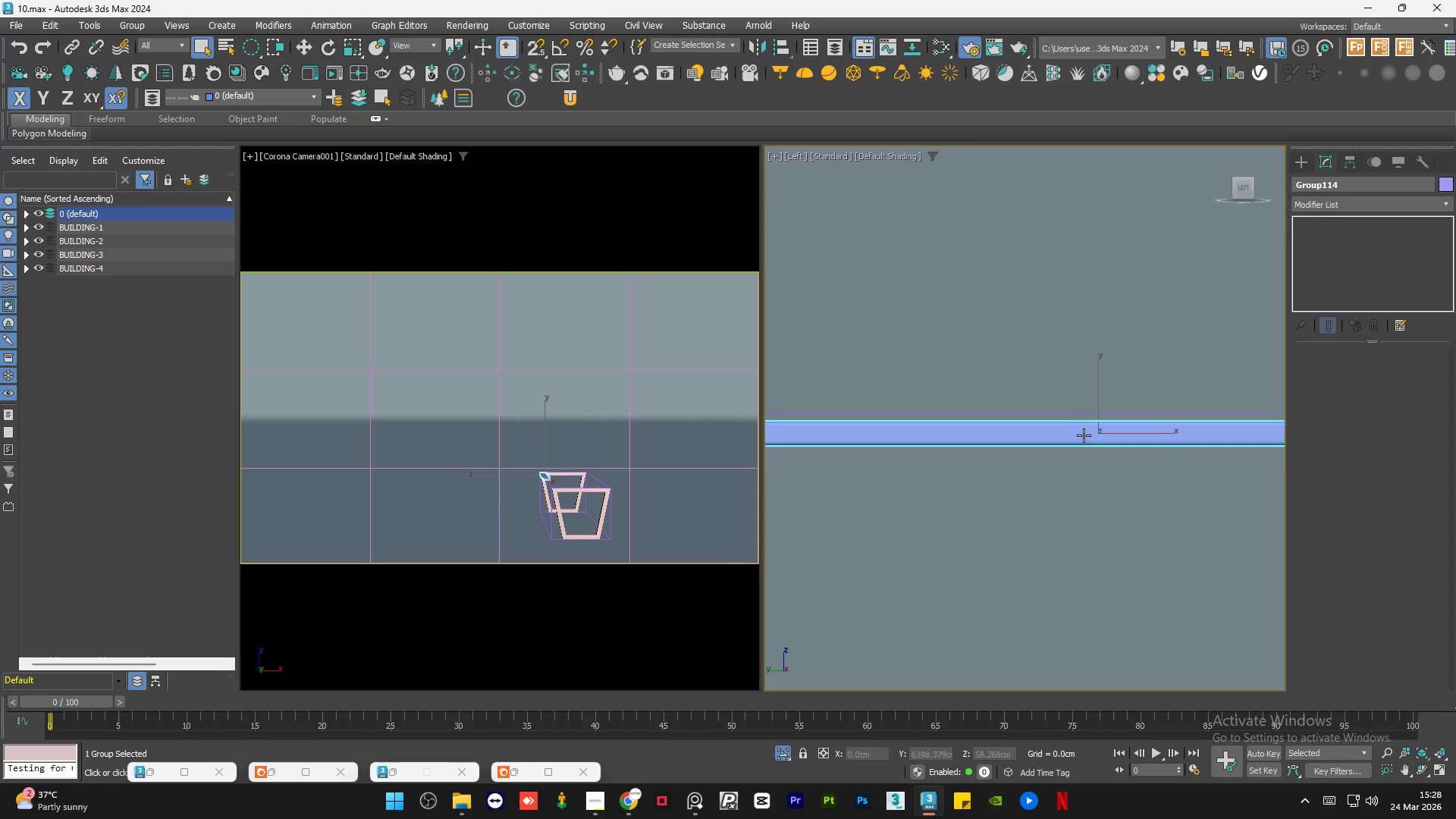 
left_click([1009, 536])
 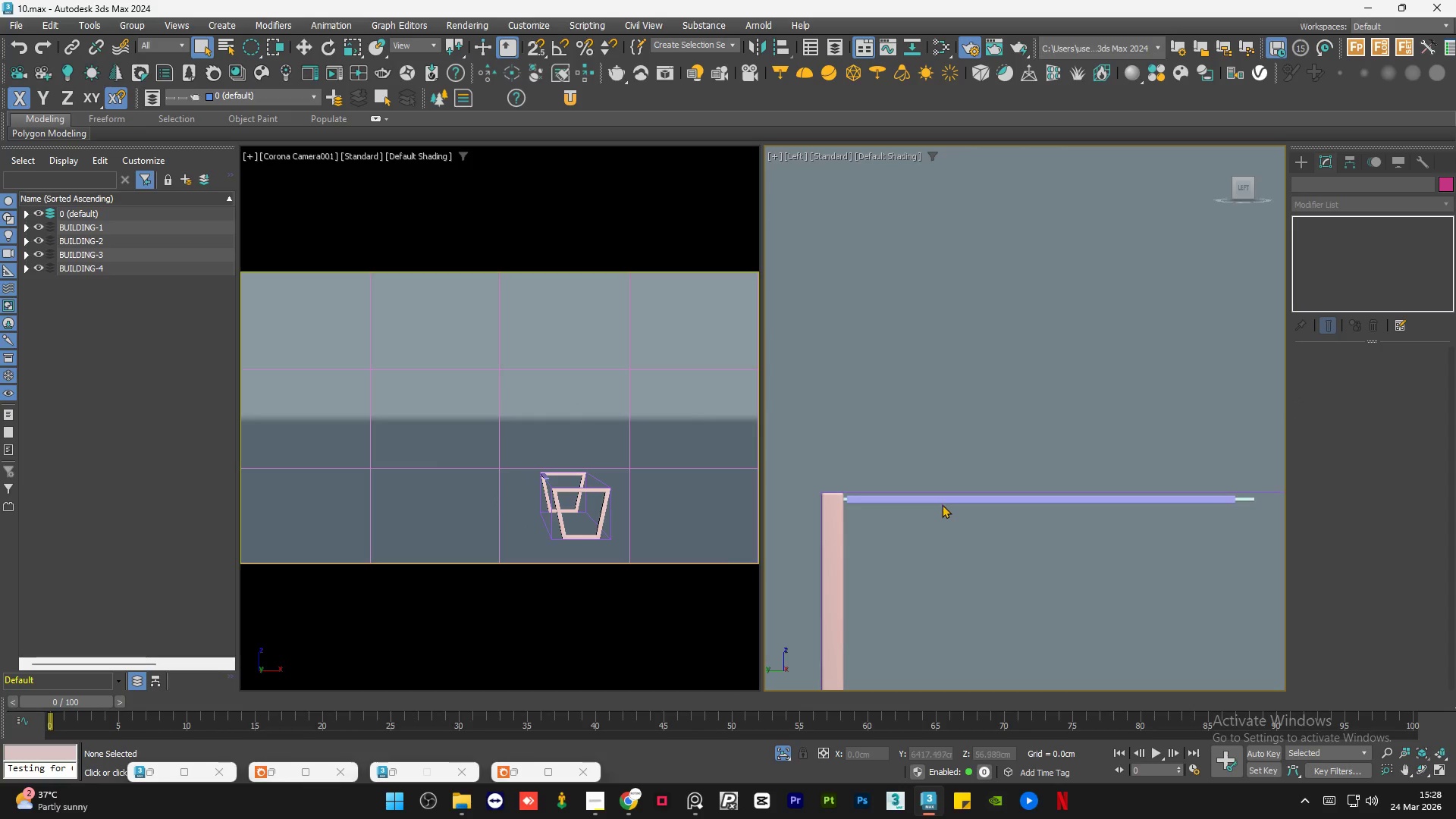 
scroll: coordinate [1009, 535], scroll_direction: down, amount: 3.0
 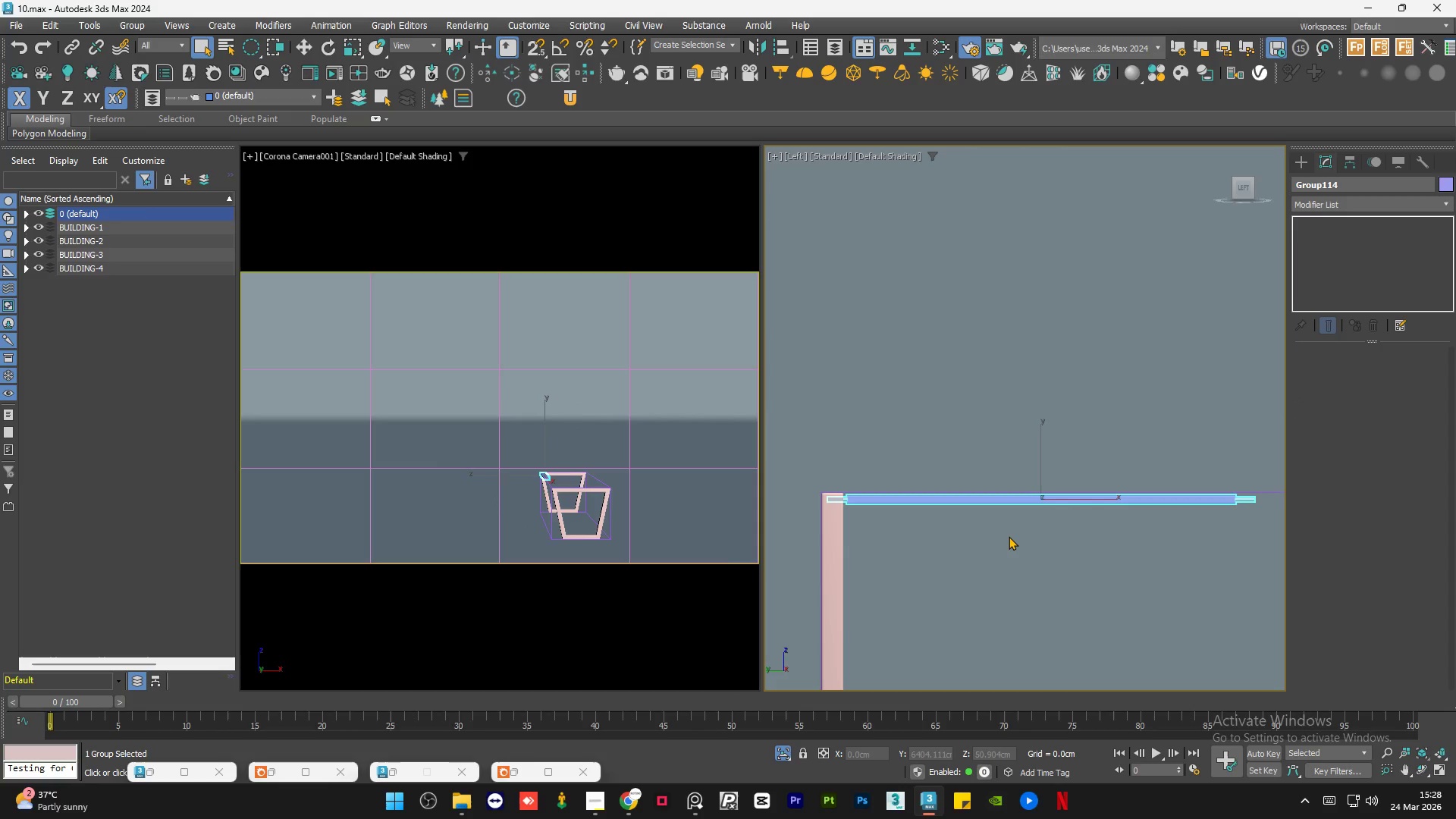 
left_click([940, 499])
 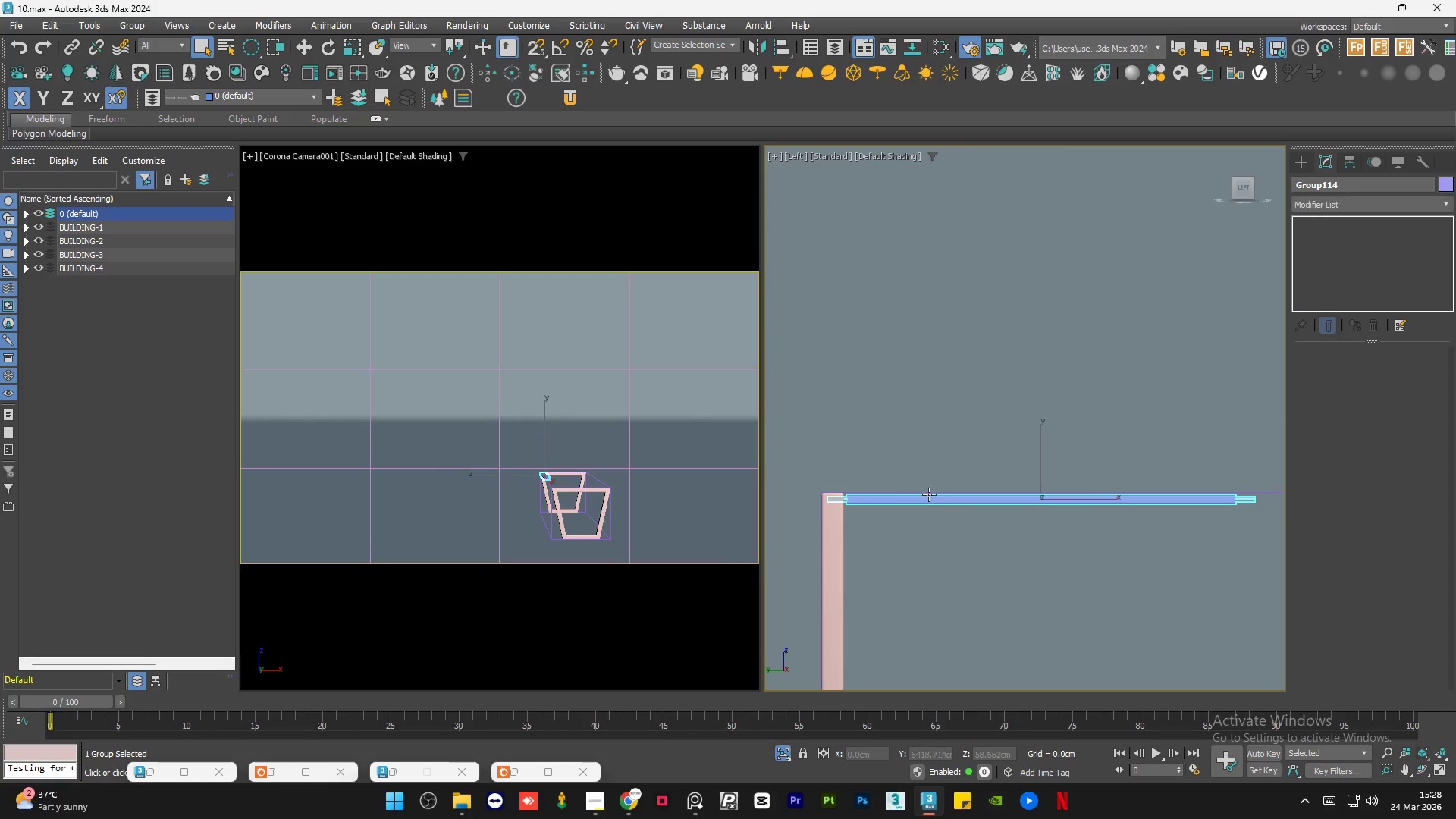 
hold_key(key=AltLeft, duration=0.92)
 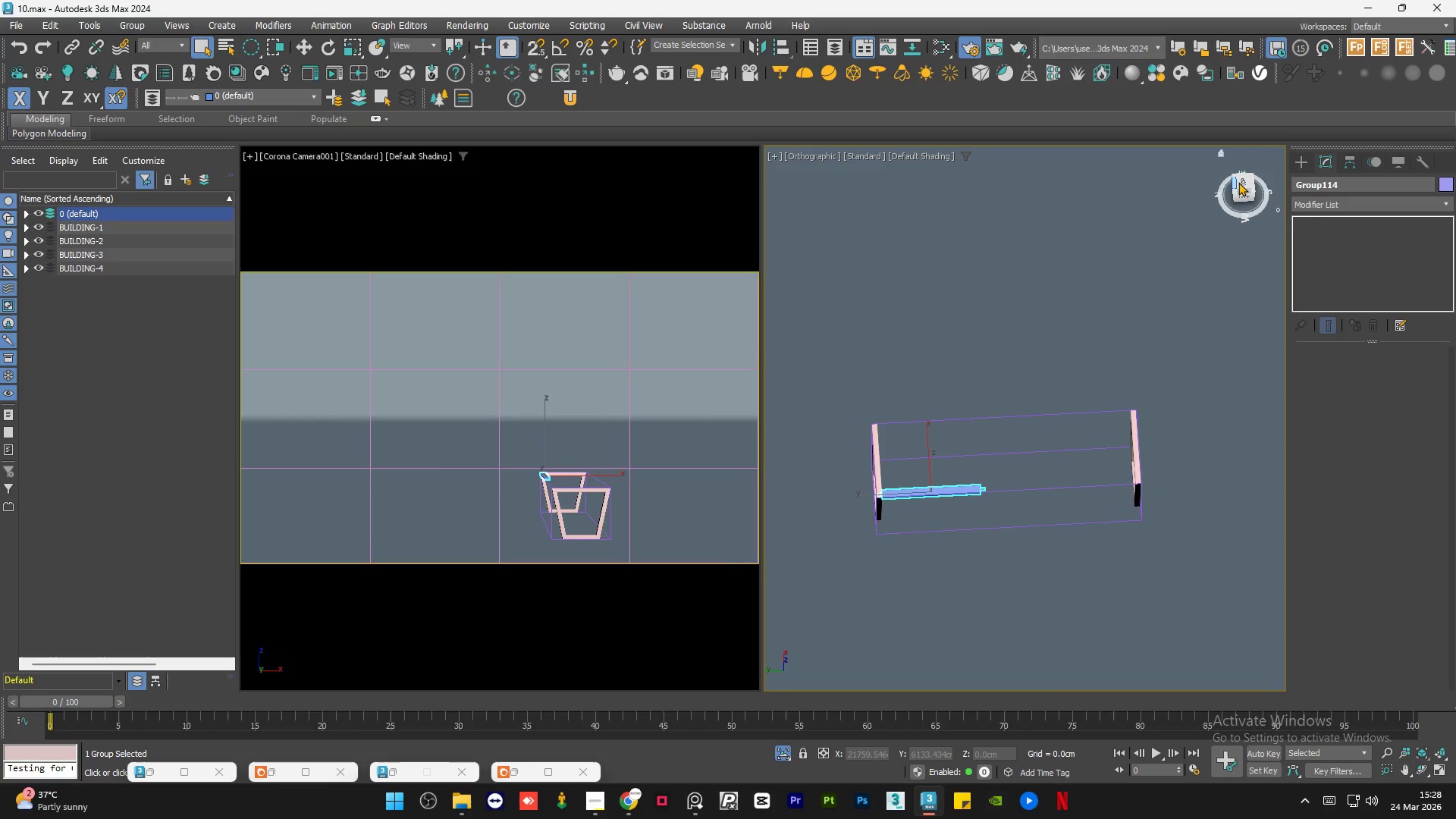 
scroll: coordinate [894, 490], scroll_direction: down, amount: 4.0
 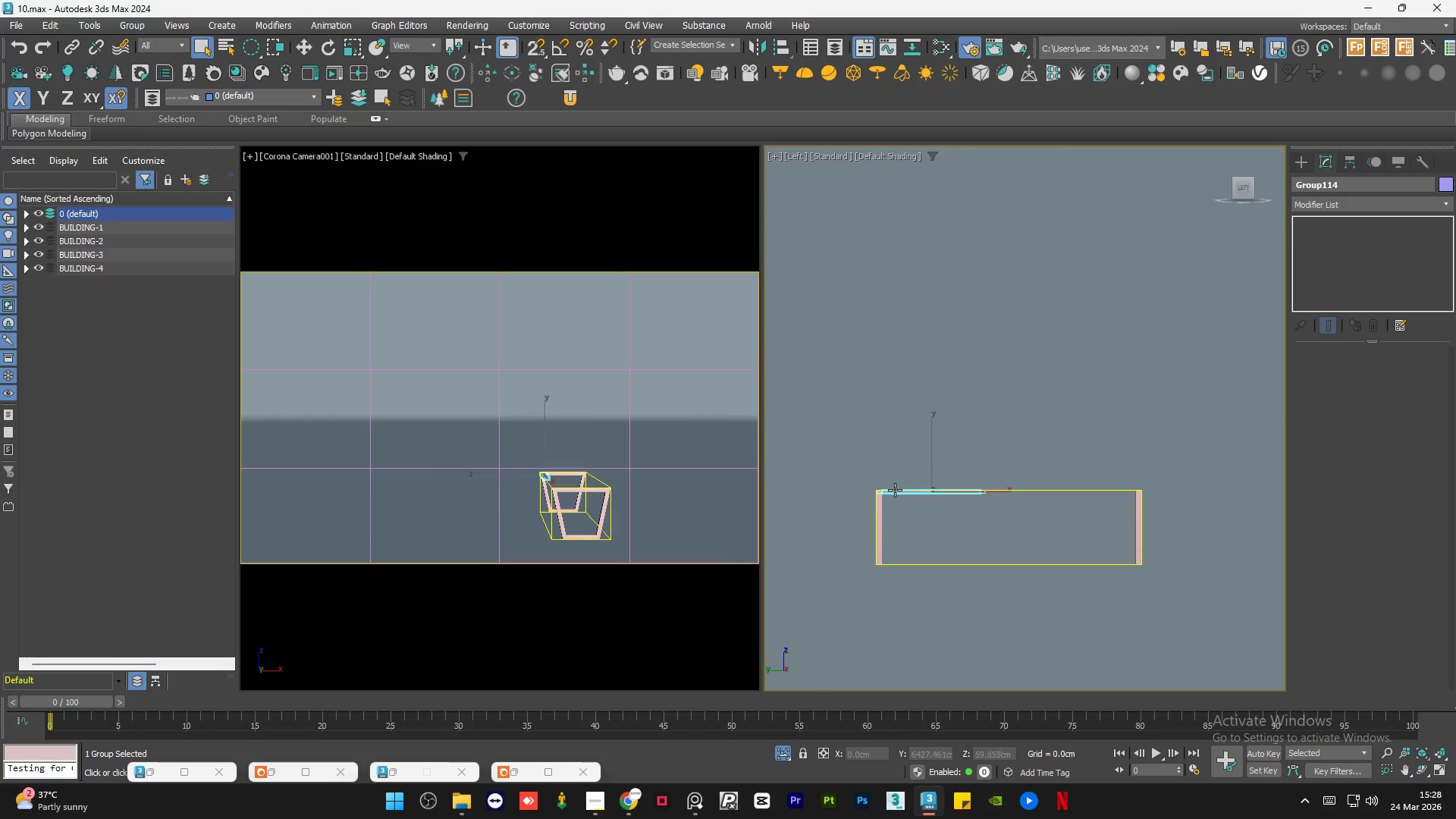 
left_click([1241, 182])
 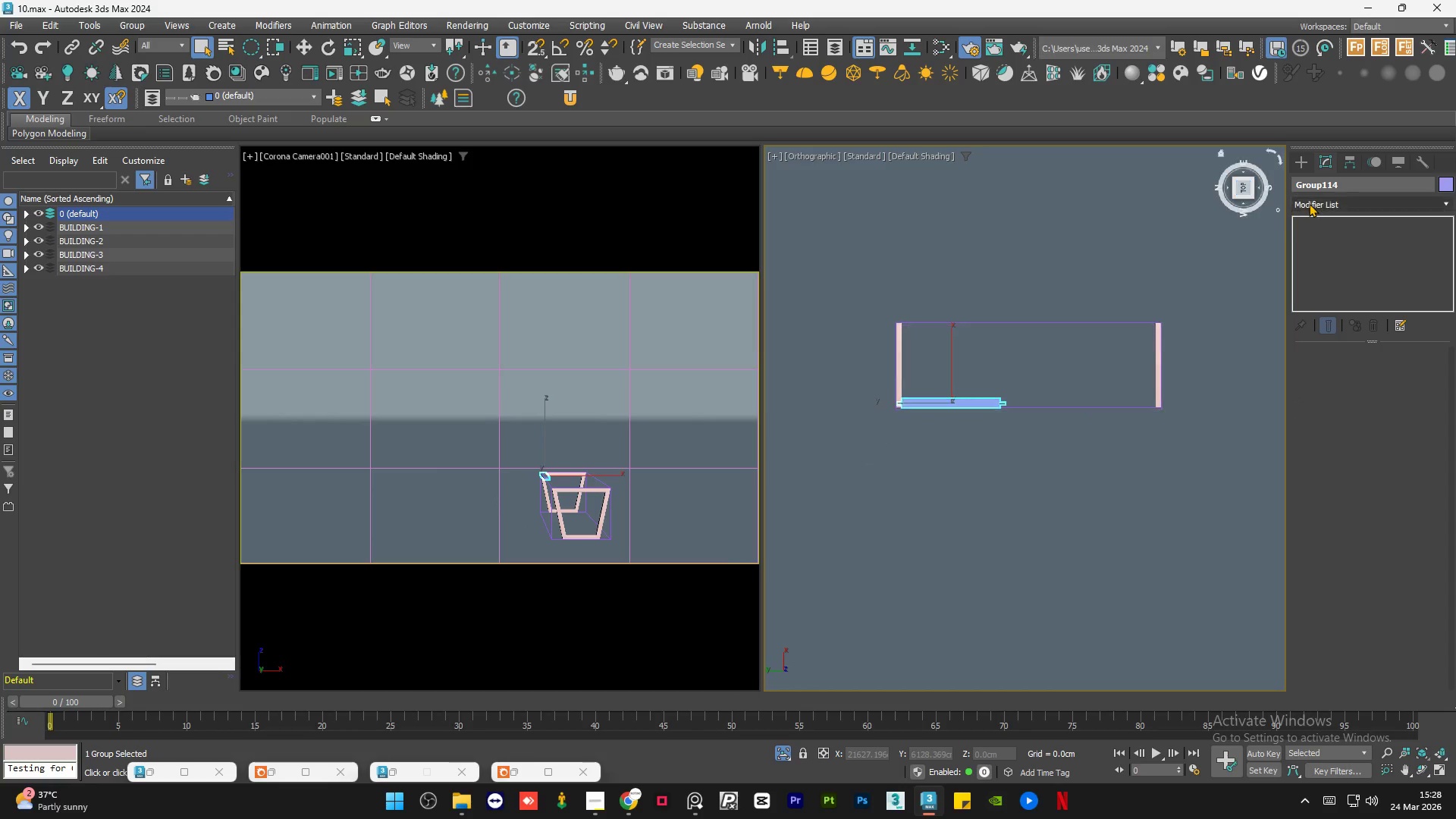 
left_click([1309, 203])
 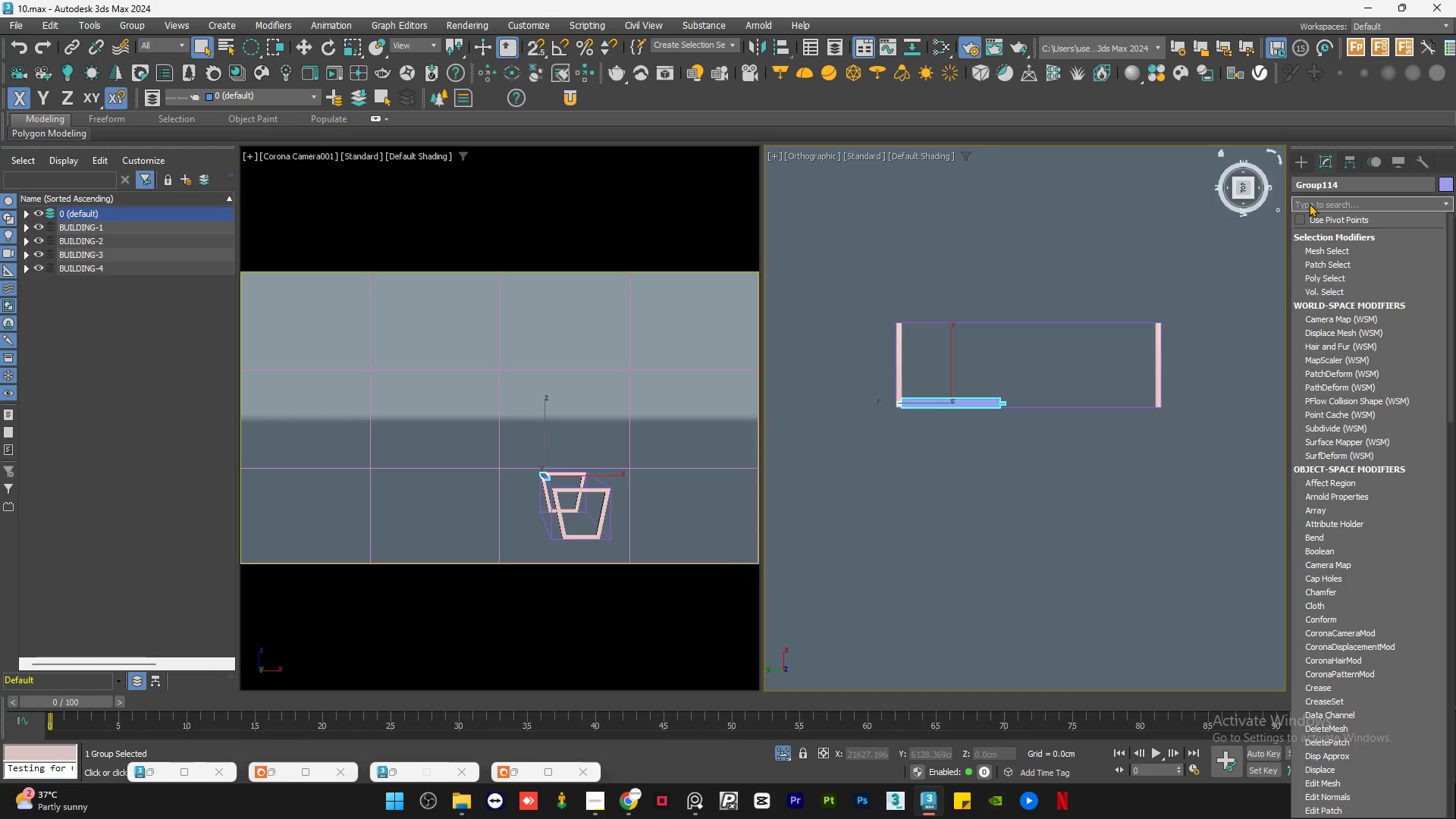 
type(ed)
 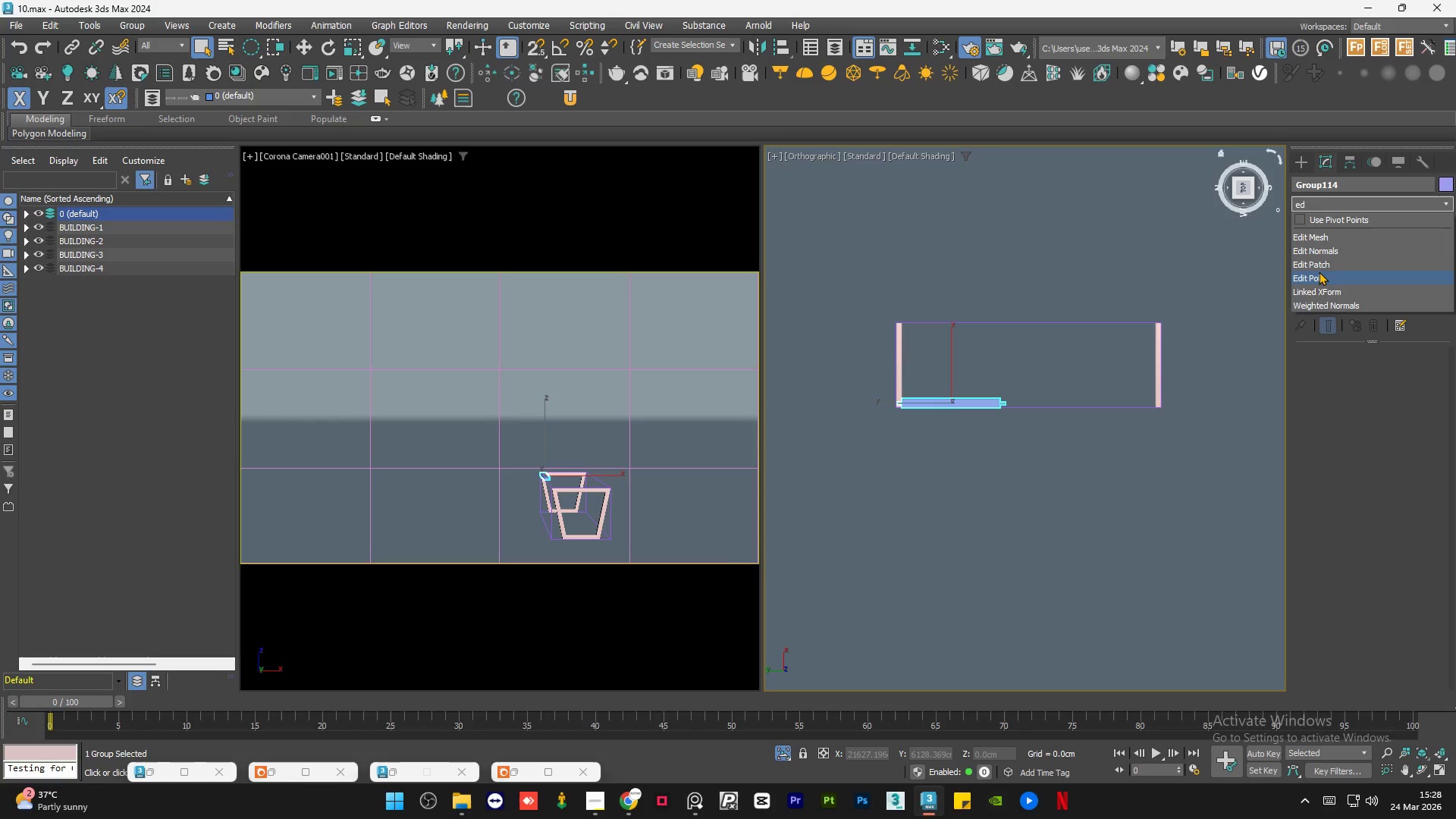 
left_click([1319, 271])
 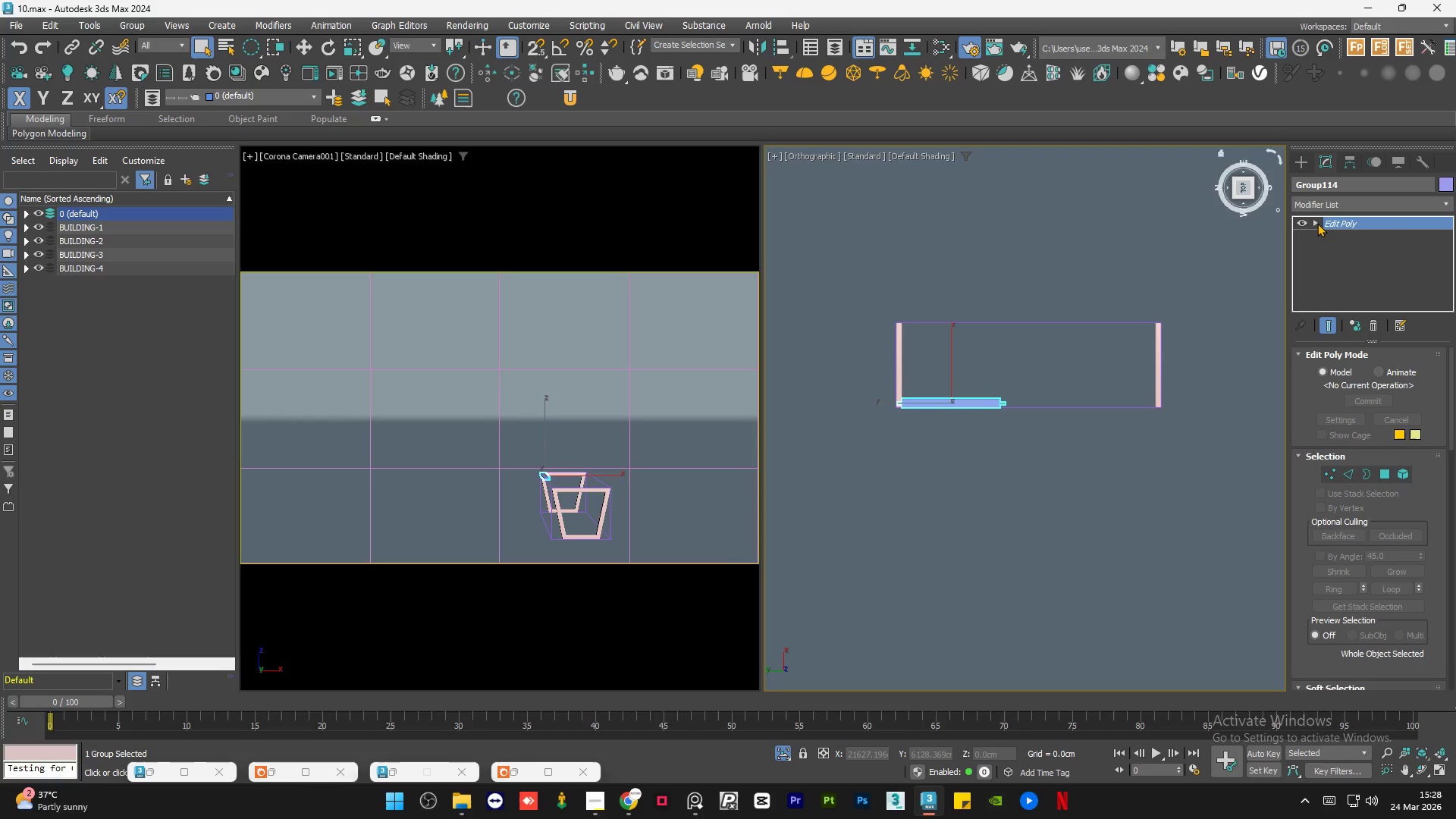 
left_click([1314, 222])
 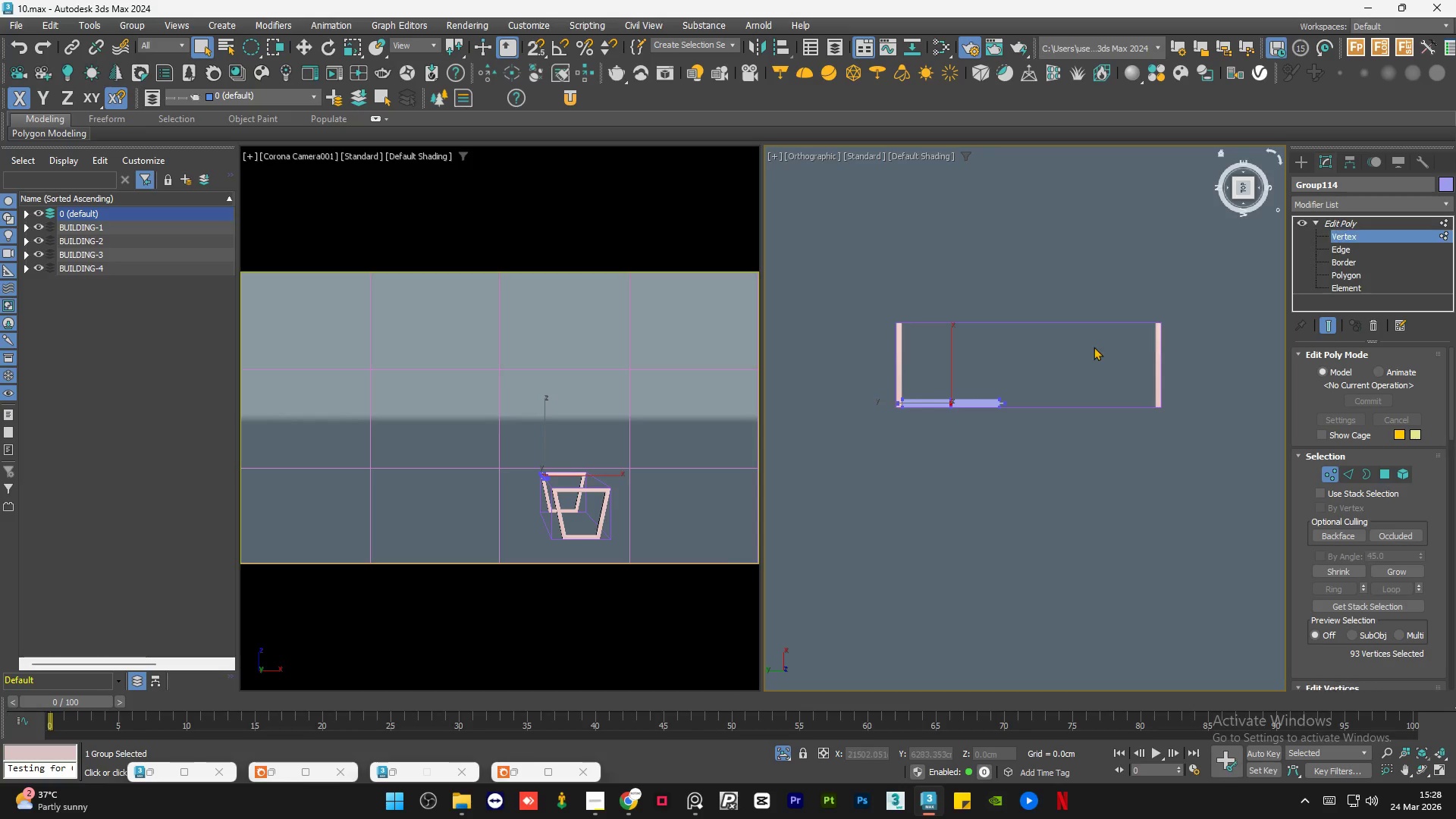 
left_click_drag(start_coordinate=[1077, 368], to_coordinate=[1027, 386])
 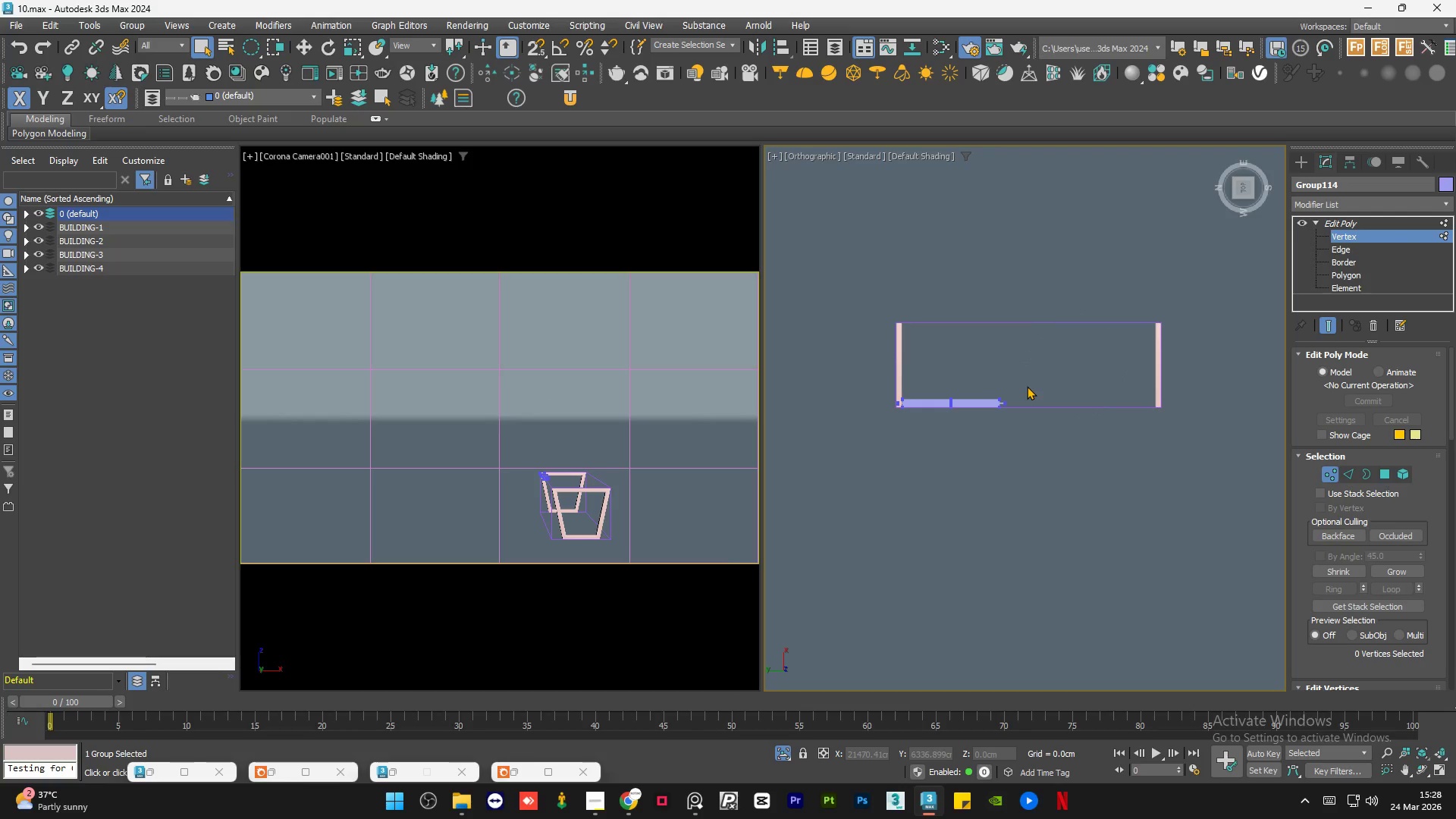 
type(qqqq)
 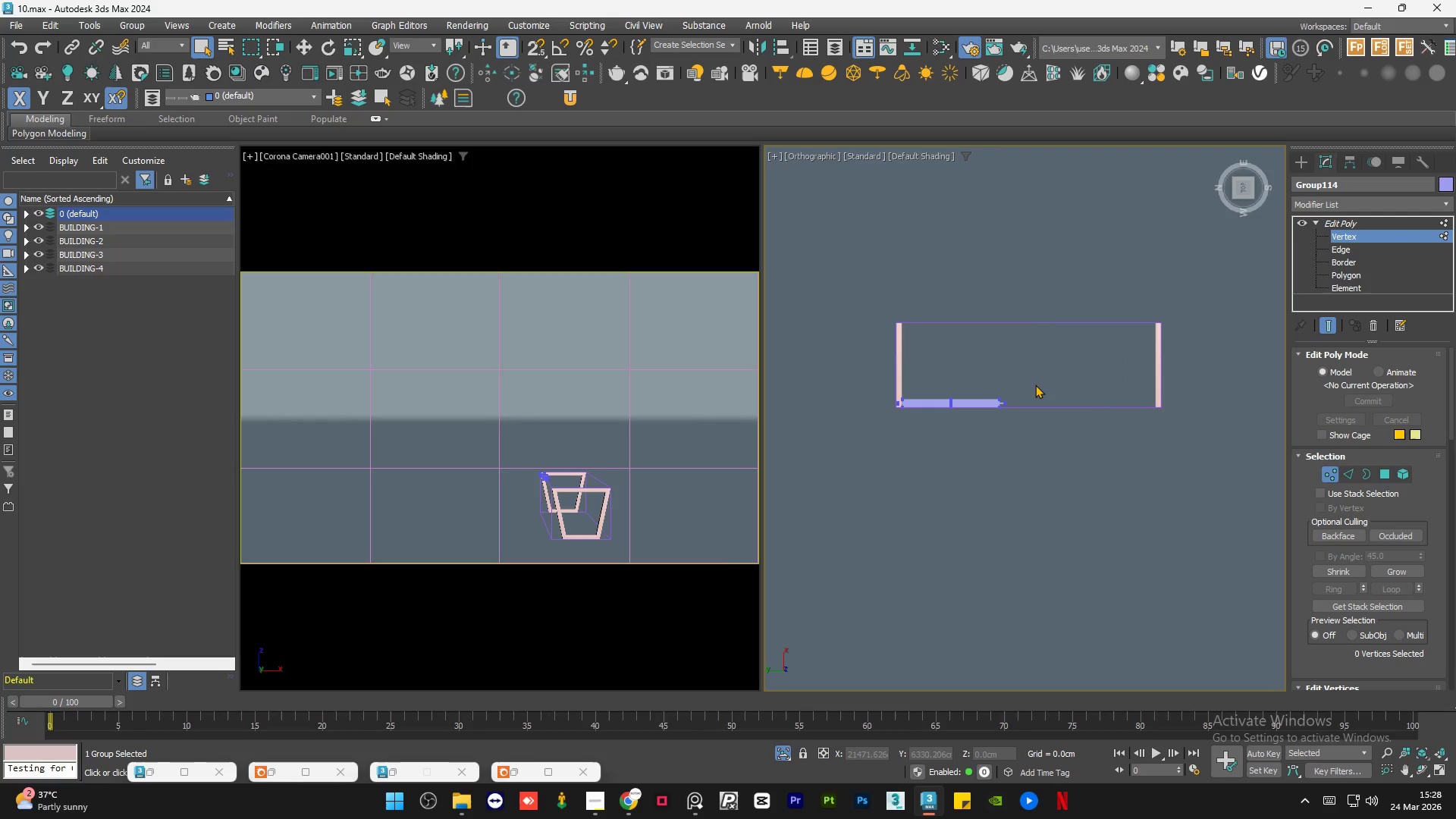 
left_click([1035, 384])
 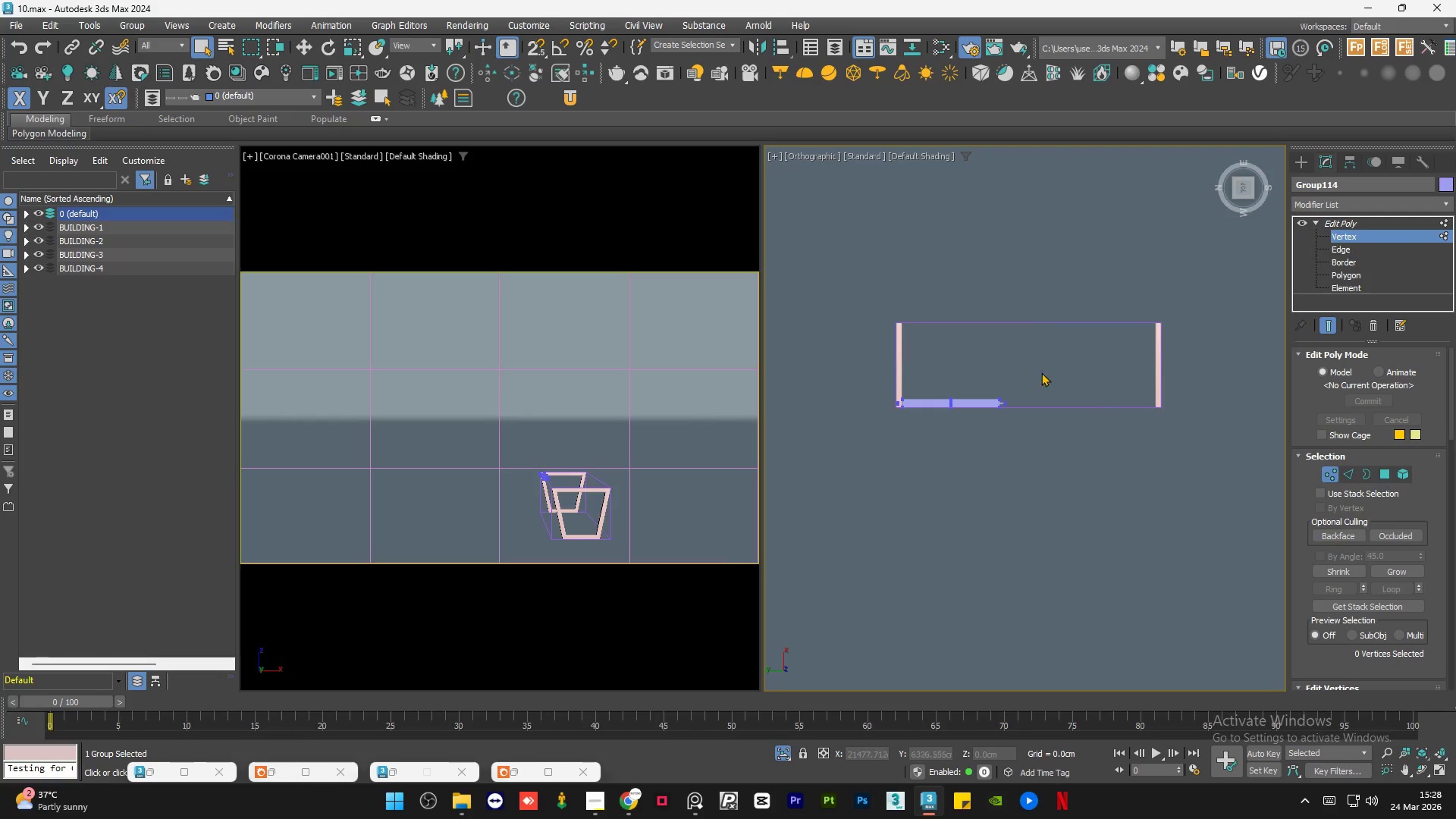 
left_click_drag(start_coordinate=[1044, 361], to_coordinate=[944, 438])
 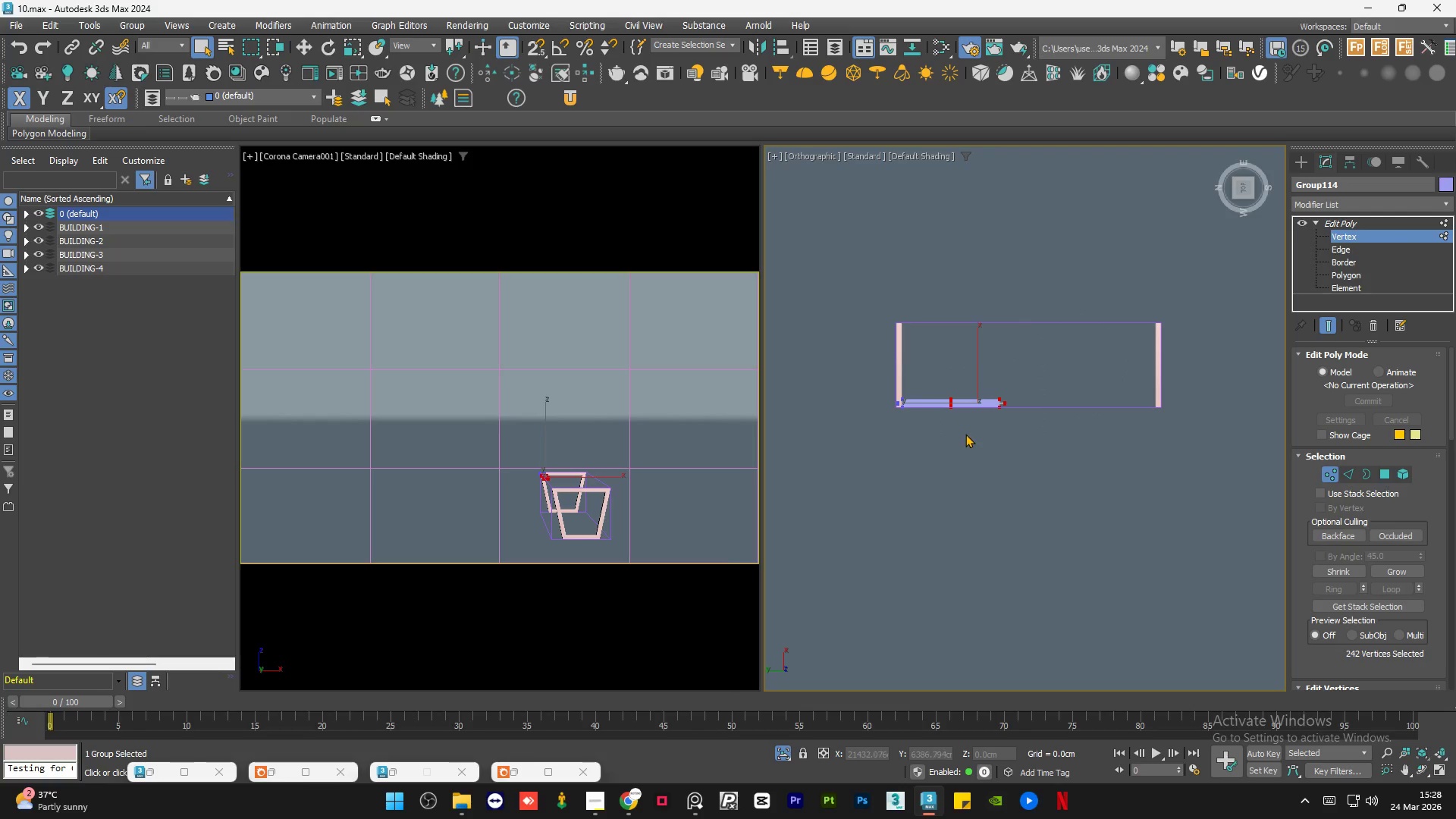 
key(W)
 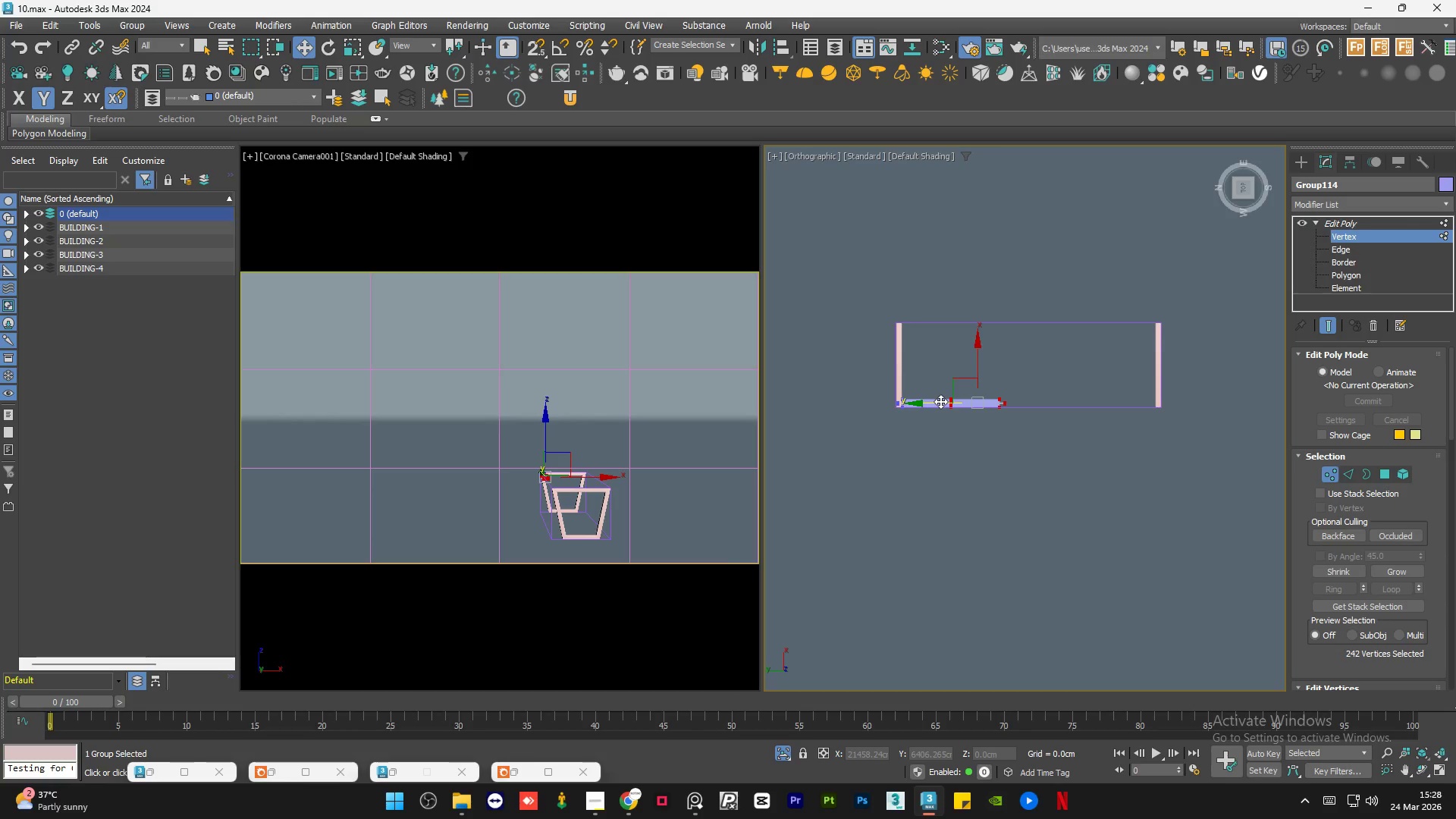 
left_click_drag(start_coordinate=[940, 401], to_coordinate=[1037, 412])
 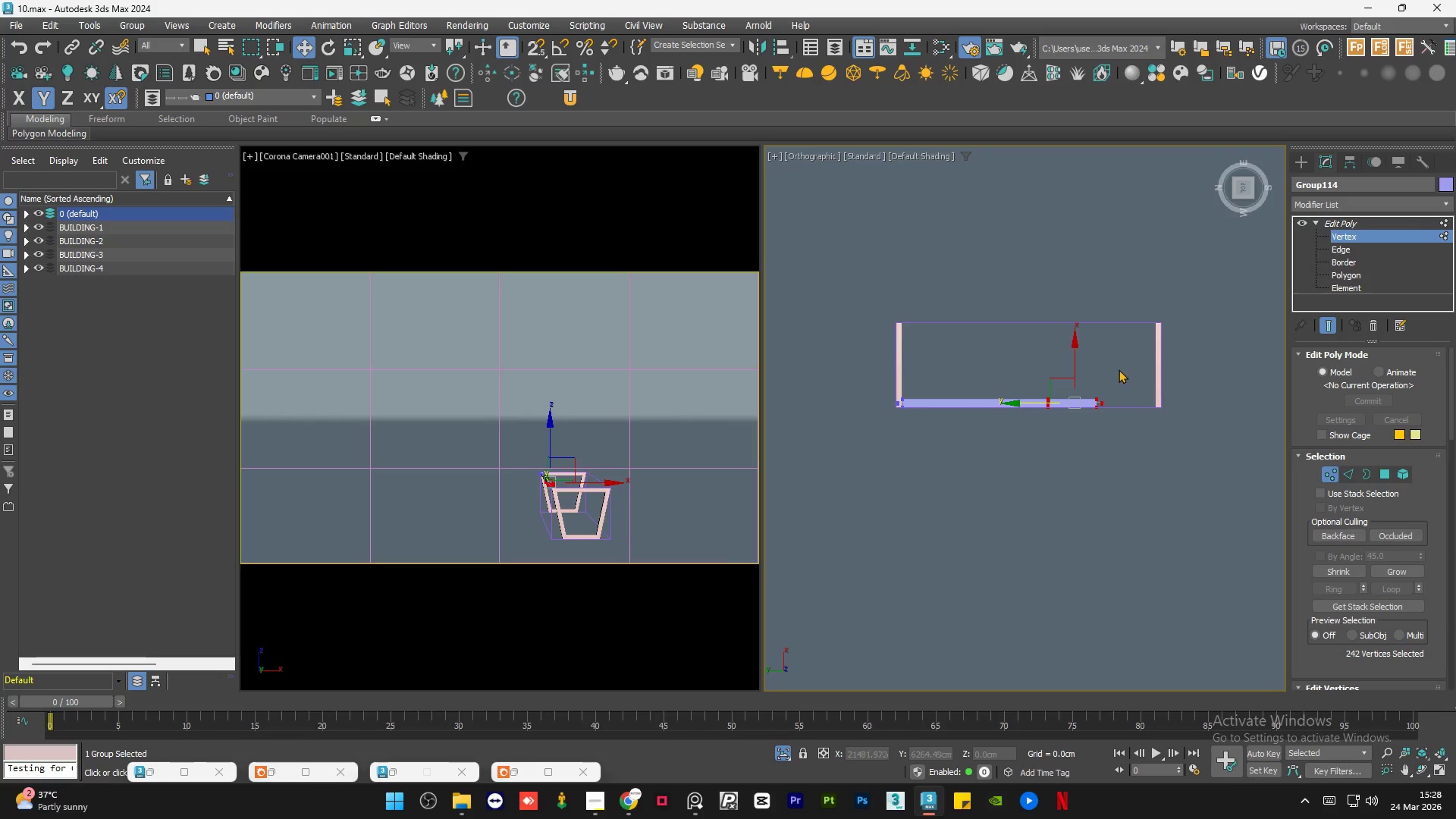 
left_click_drag(start_coordinate=[1119, 369], to_coordinate=[1093, 431])
 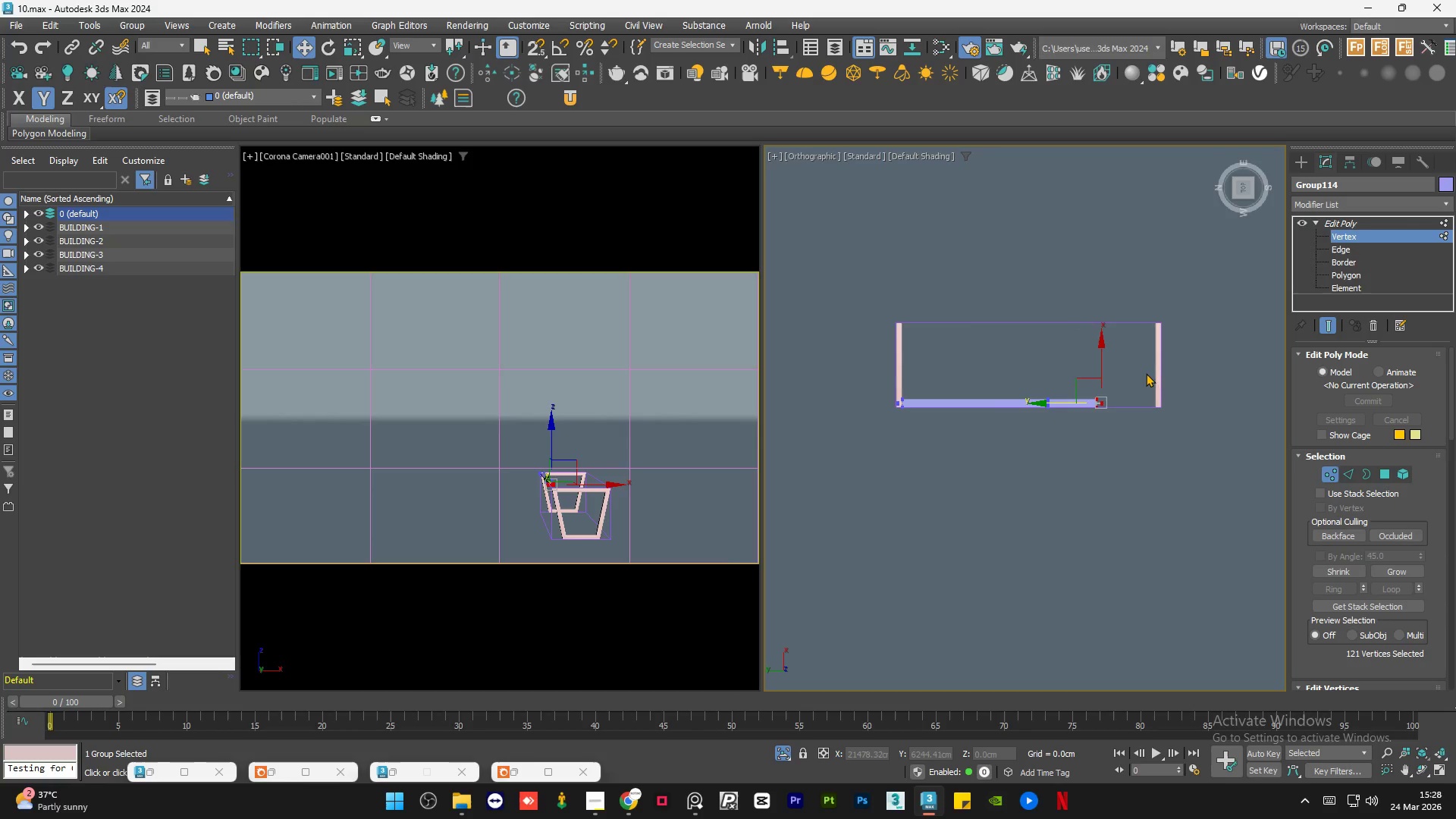 
scroll: coordinate [1147, 372], scroll_direction: up, amount: 3.0
 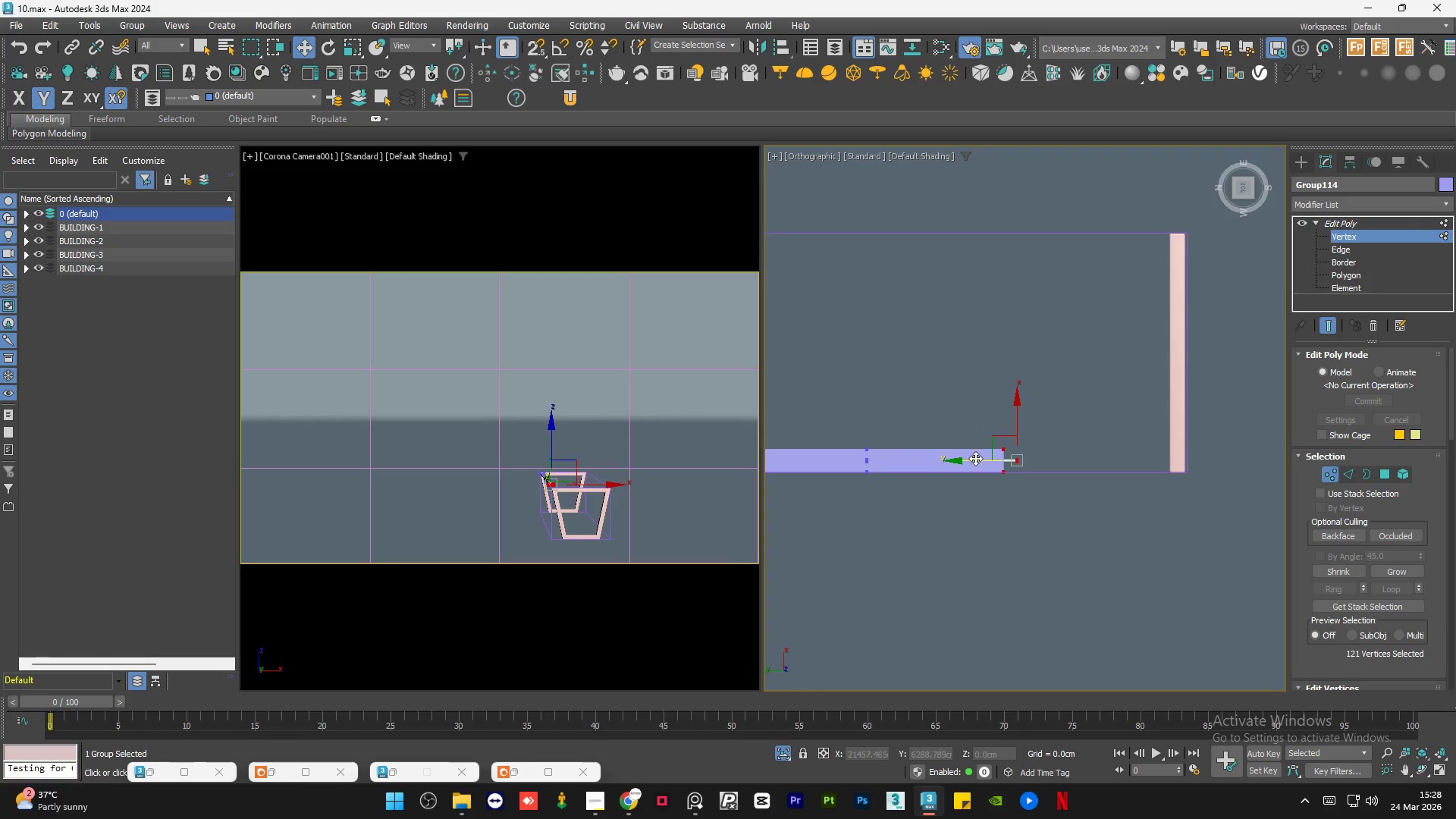 
left_click_drag(start_coordinate=[974, 458], to_coordinate=[1133, 475])
 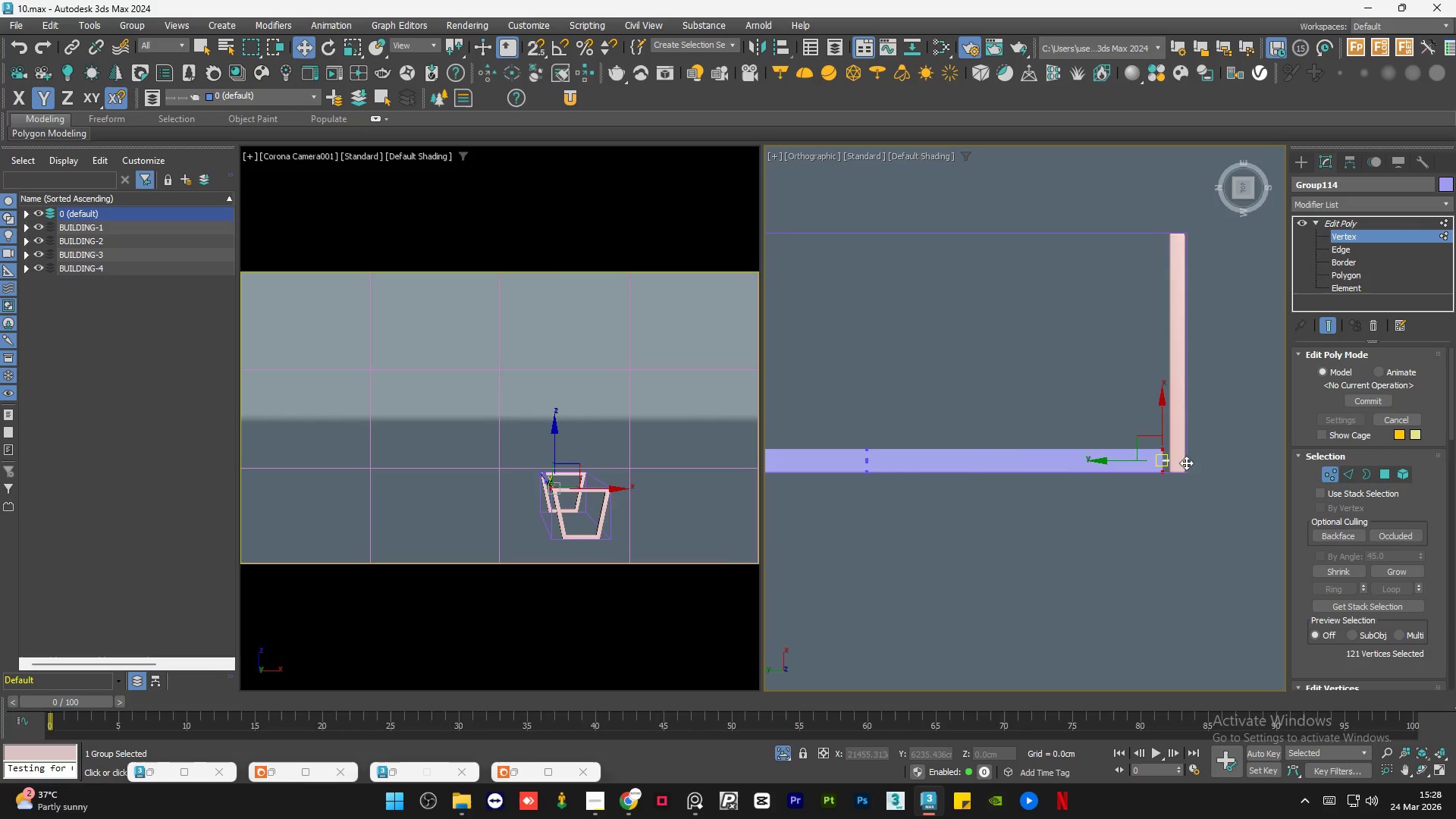 
scroll: coordinate [1185, 463], scroll_direction: down, amount: 2.0
 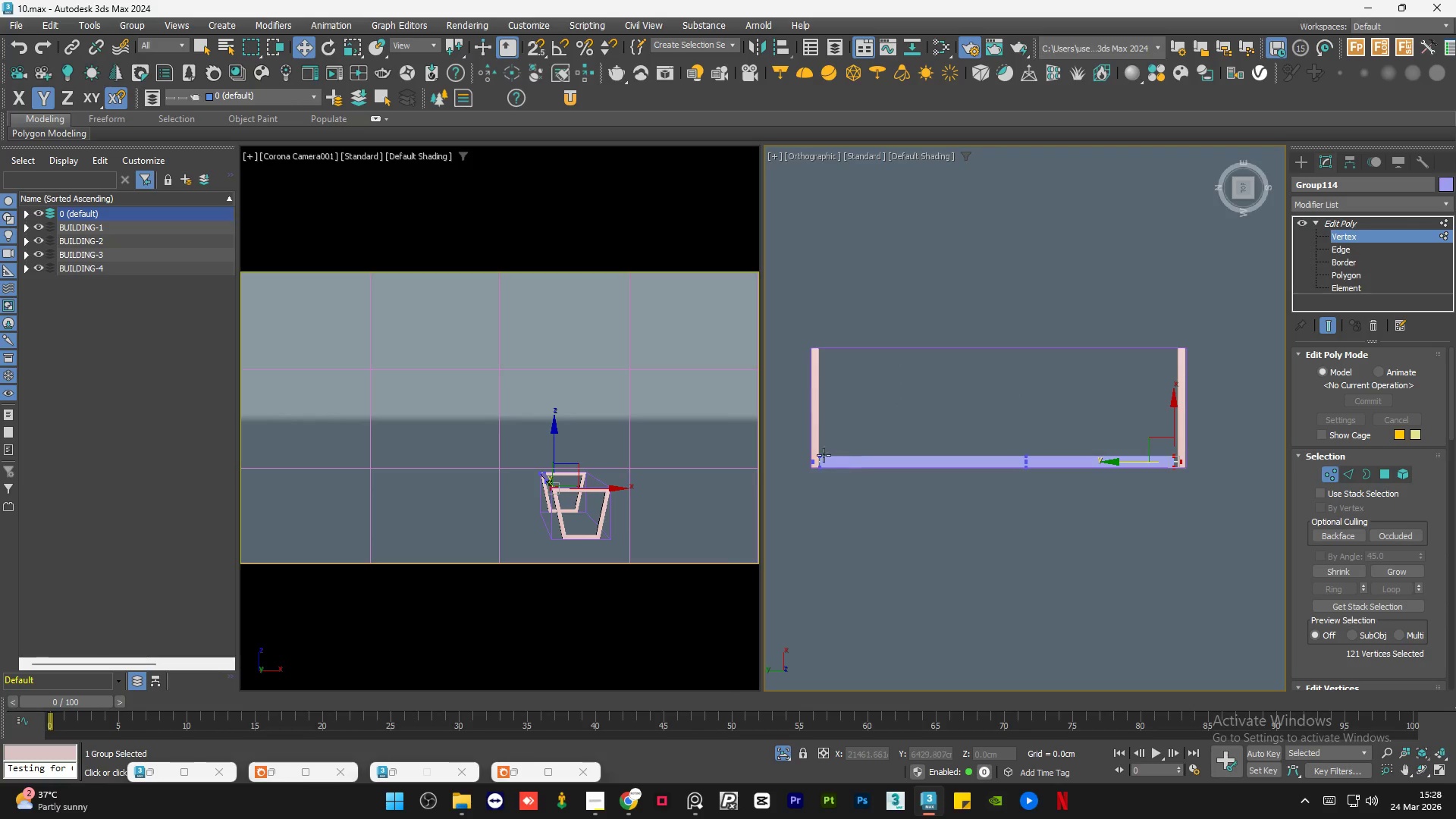 
scroll: coordinate [810, 460], scroll_direction: none, amount: 0.0
 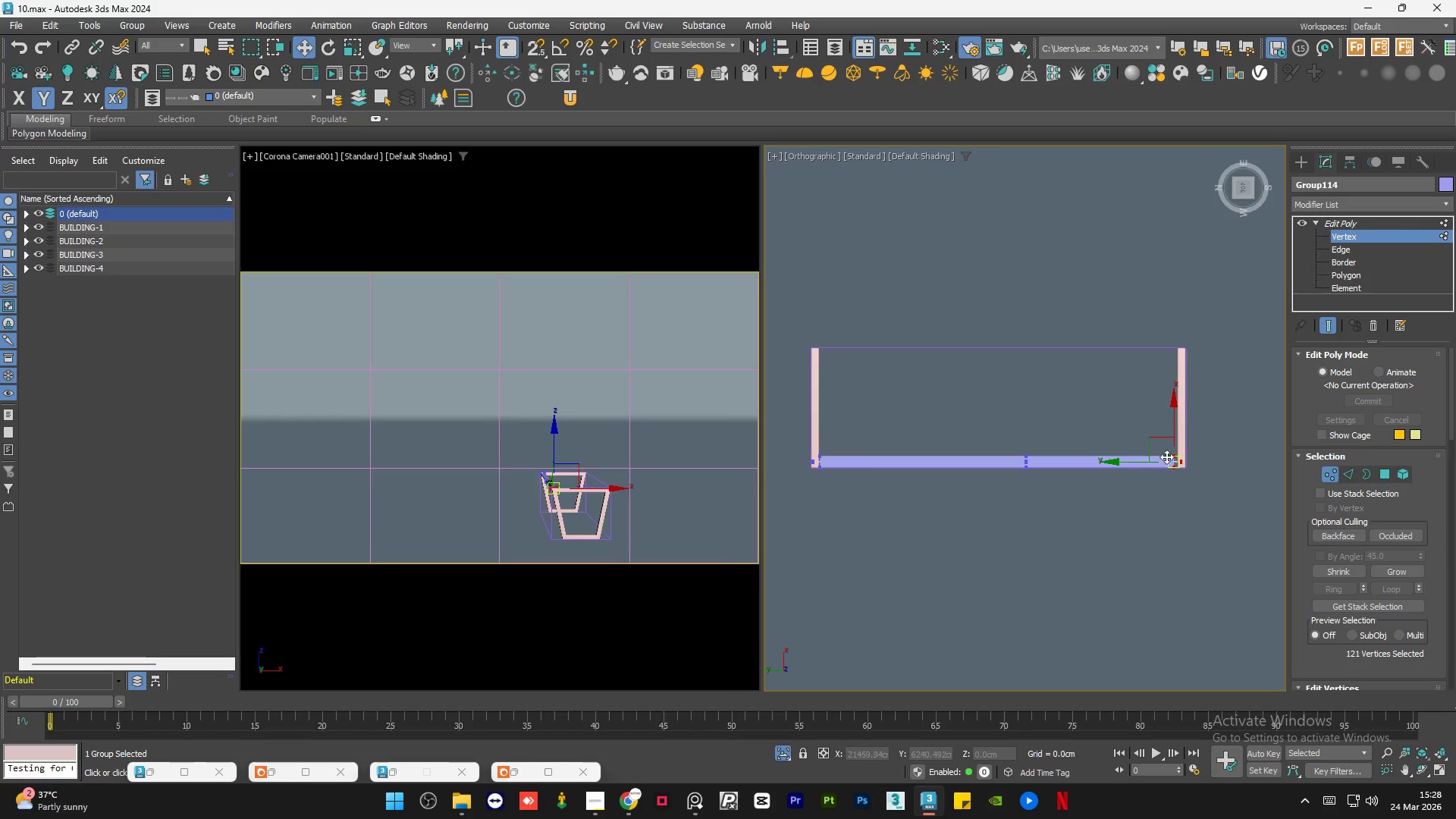 
scroll: coordinate [1137, 437], scroll_direction: up, amount: 7.0
 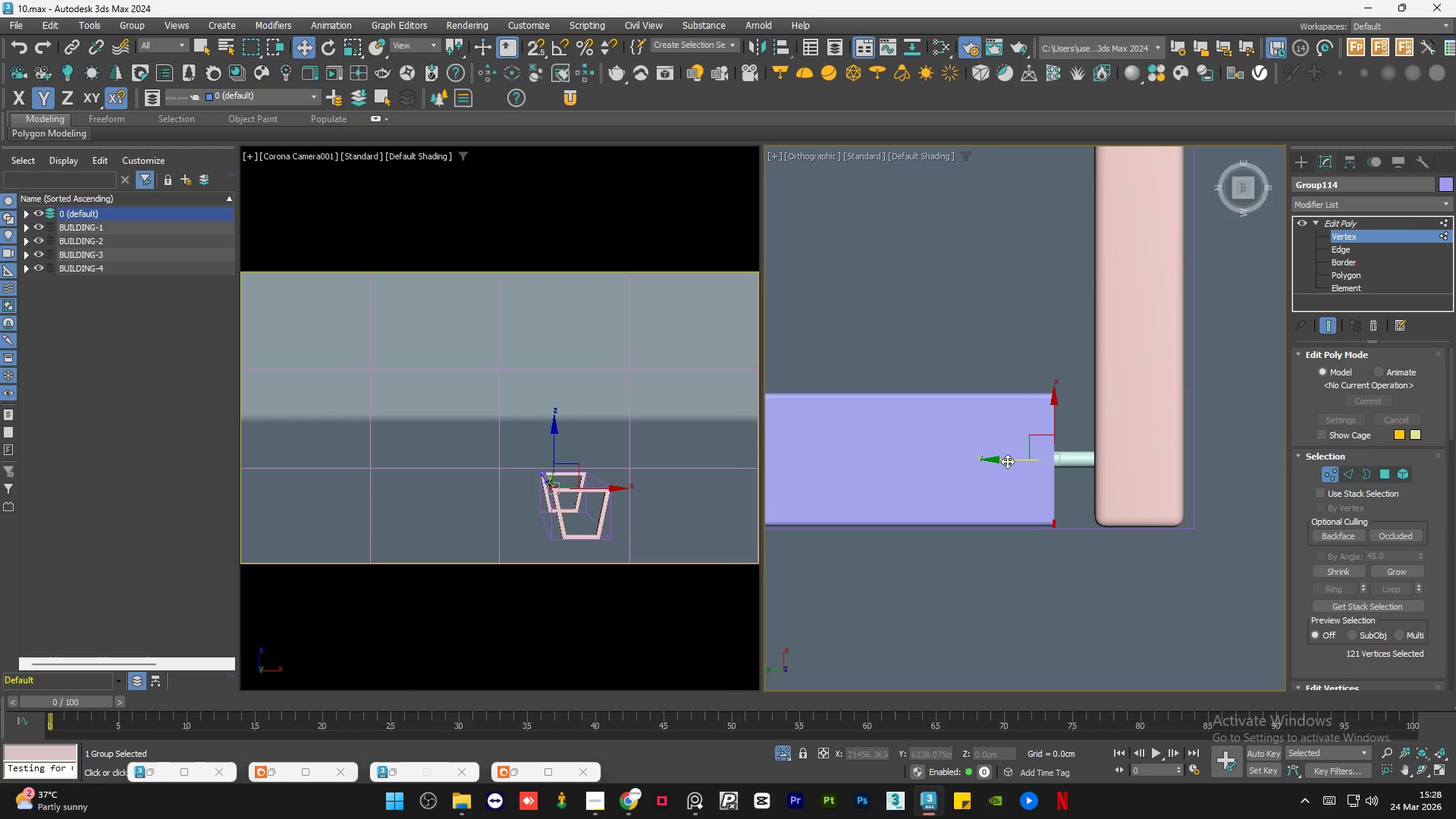 
left_click_drag(start_coordinate=[1006, 460], to_coordinate=[1034, 466])
 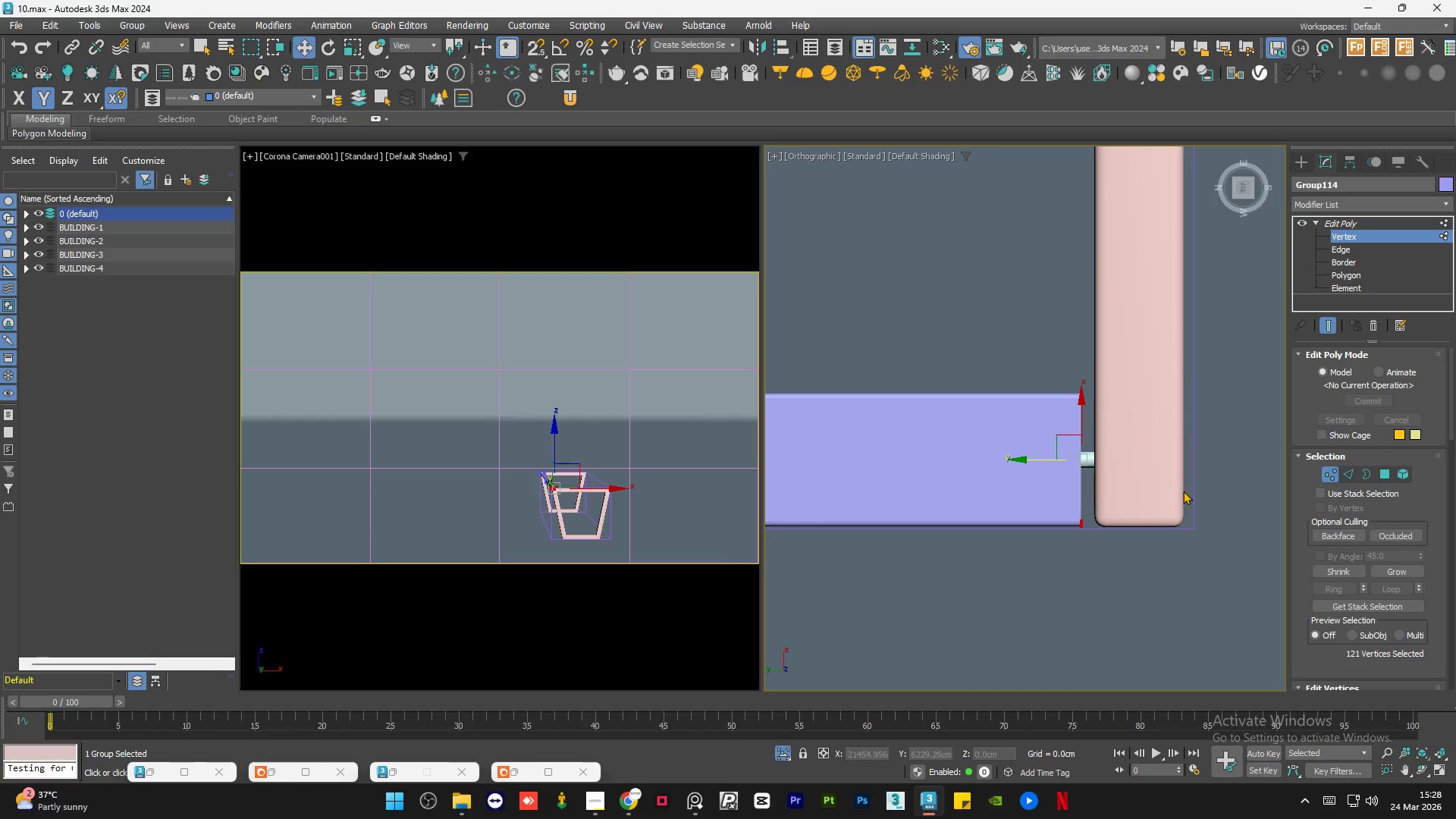 
scroll: coordinate [1188, 490], scroll_direction: down, amount: 7.0
 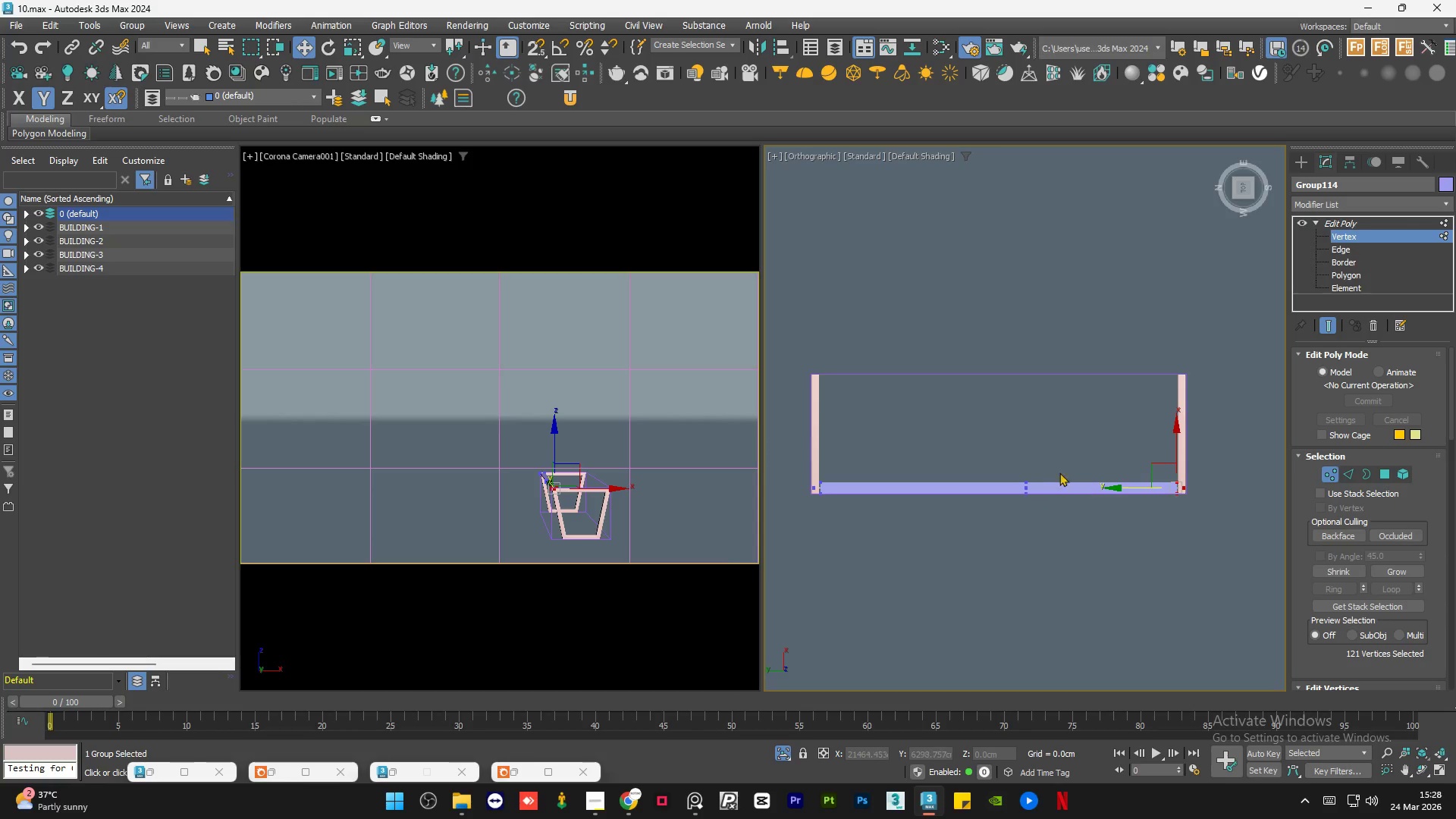 
left_click_drag(start_coordinate=[1053, 457], to_coordinate=[991, 522])
 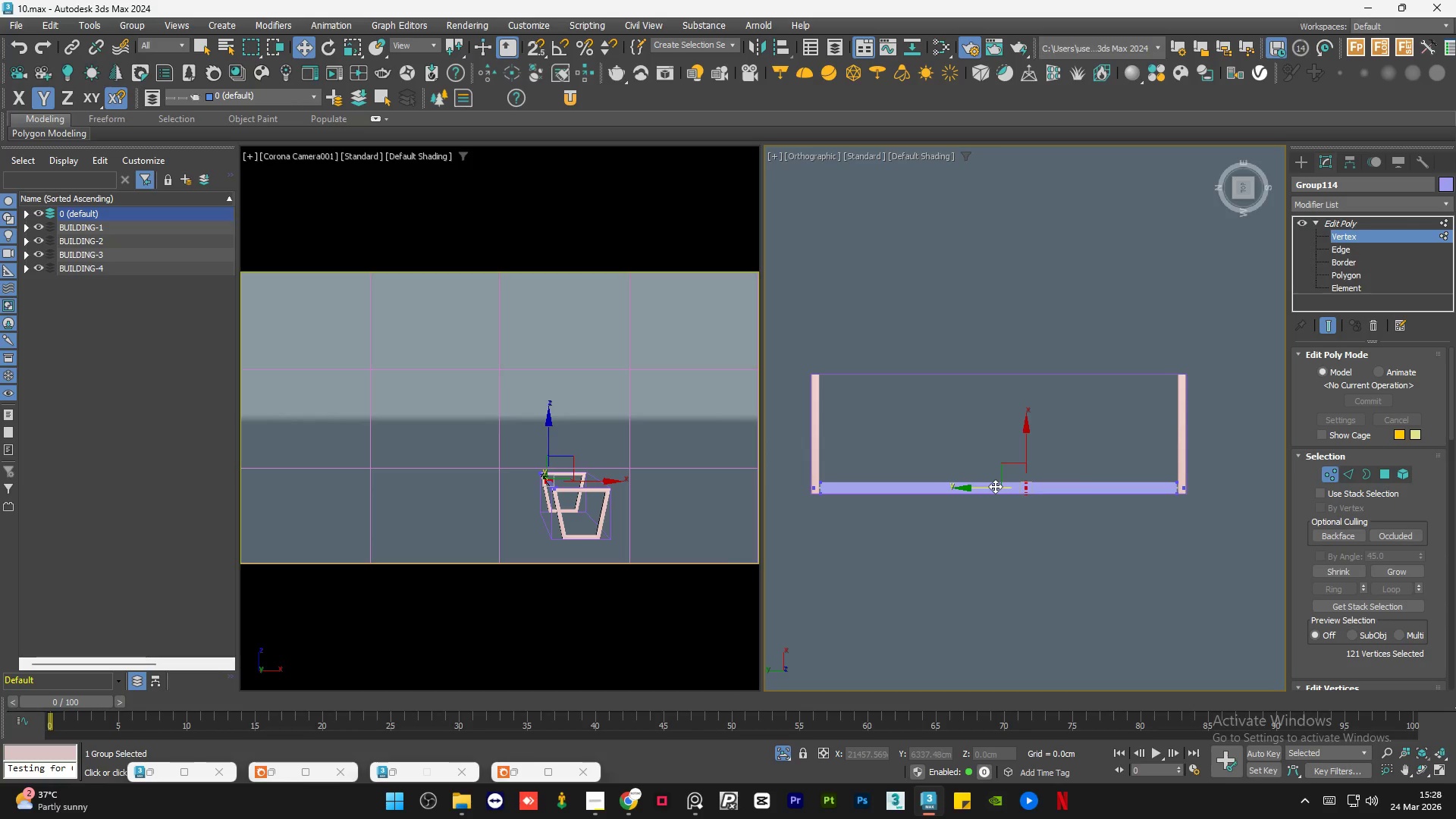 
key(S)
 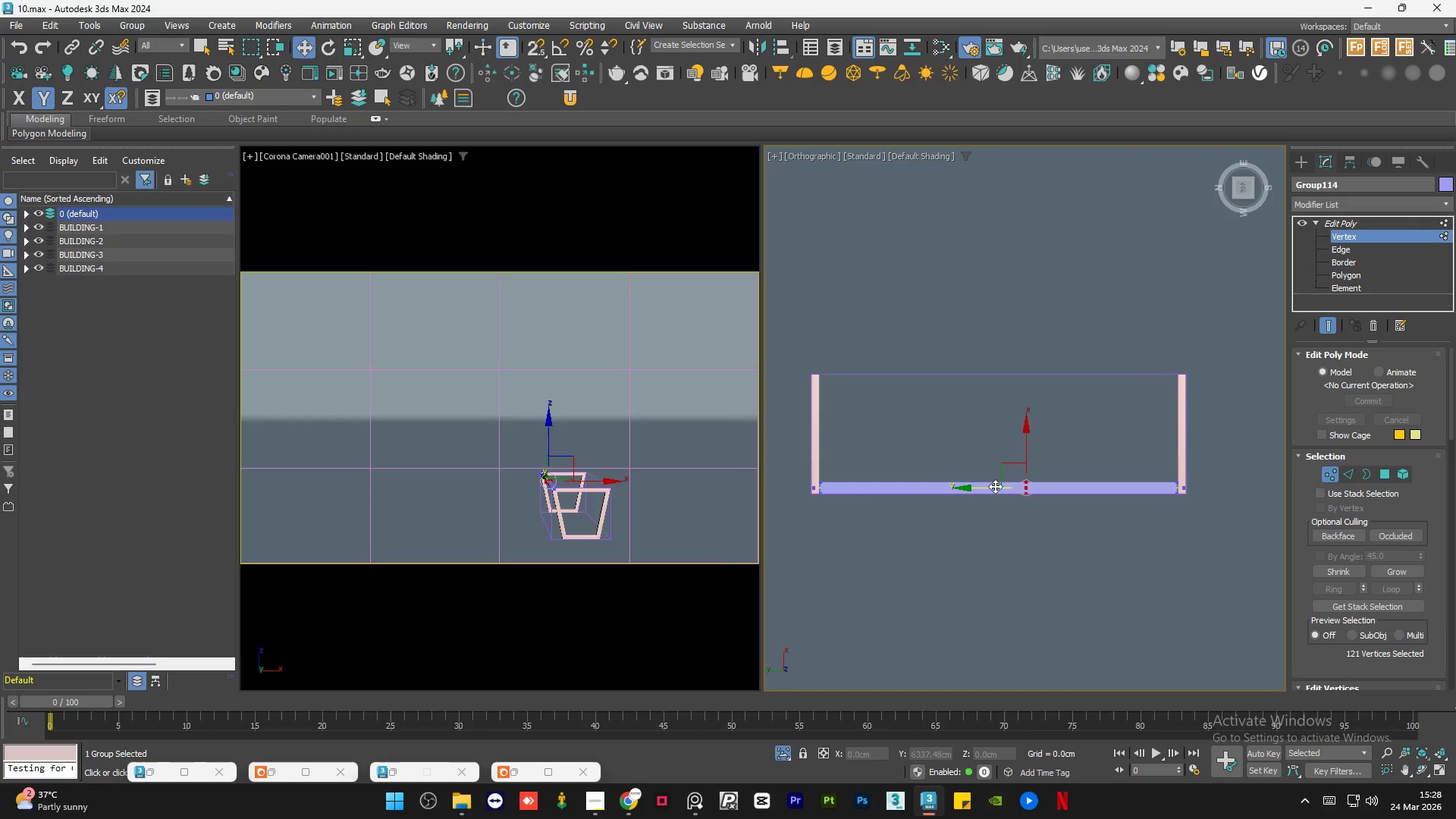 
left_click_drag(start_coordinate=[995, 486], to_coordinate=[996, 375])
 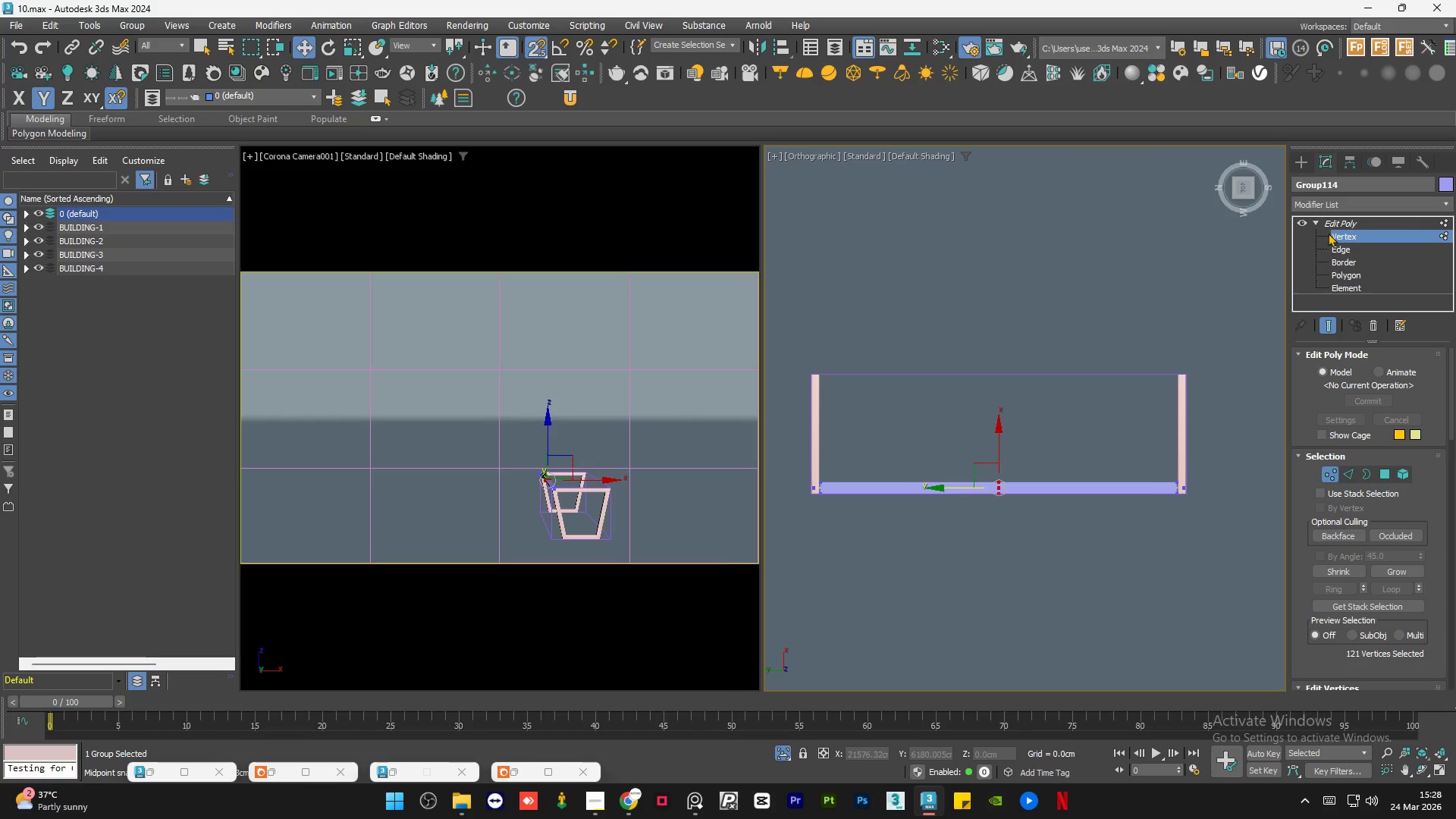 
left_click([1338, 222])
 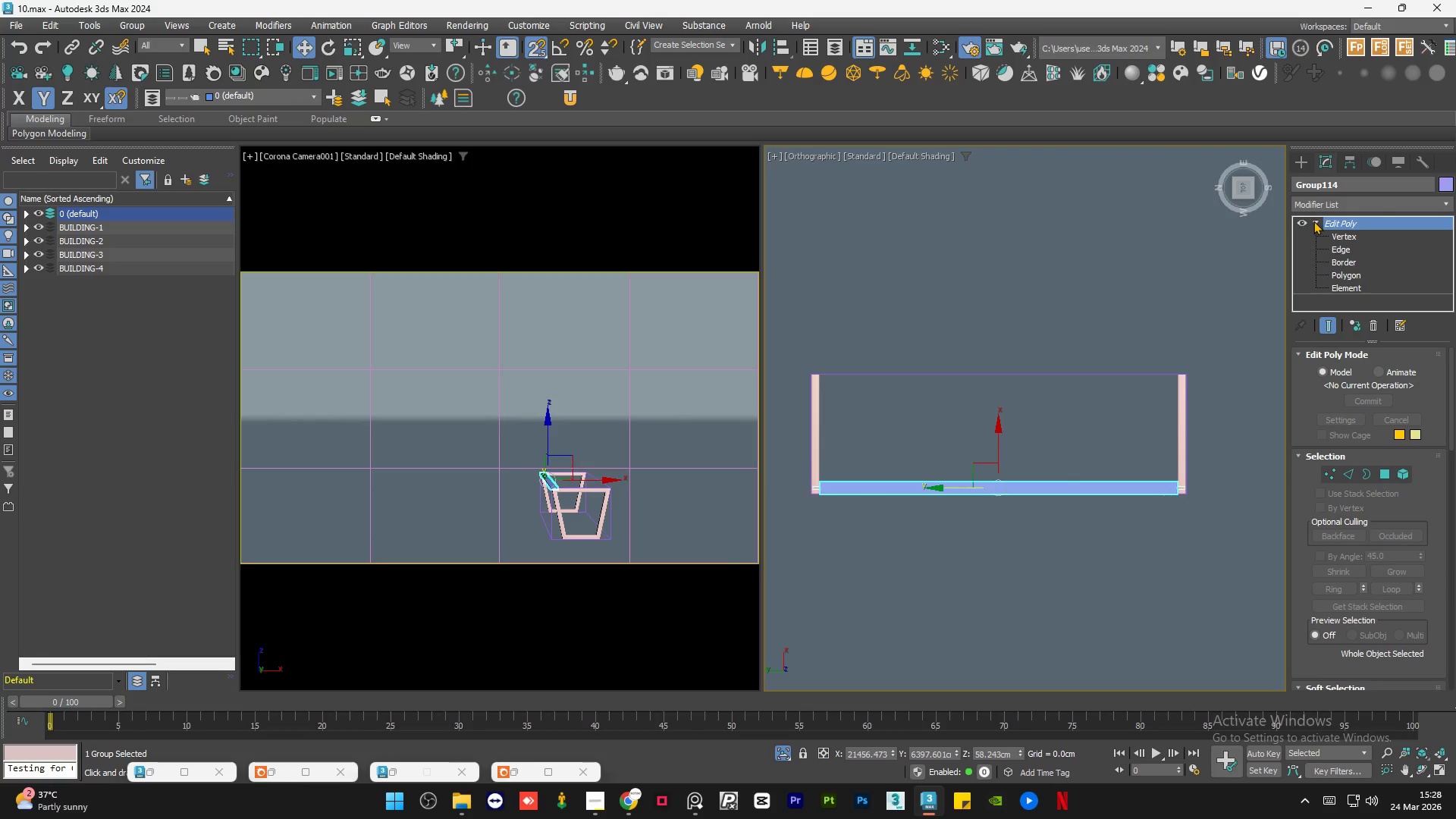 
double_click([1086, 251])
 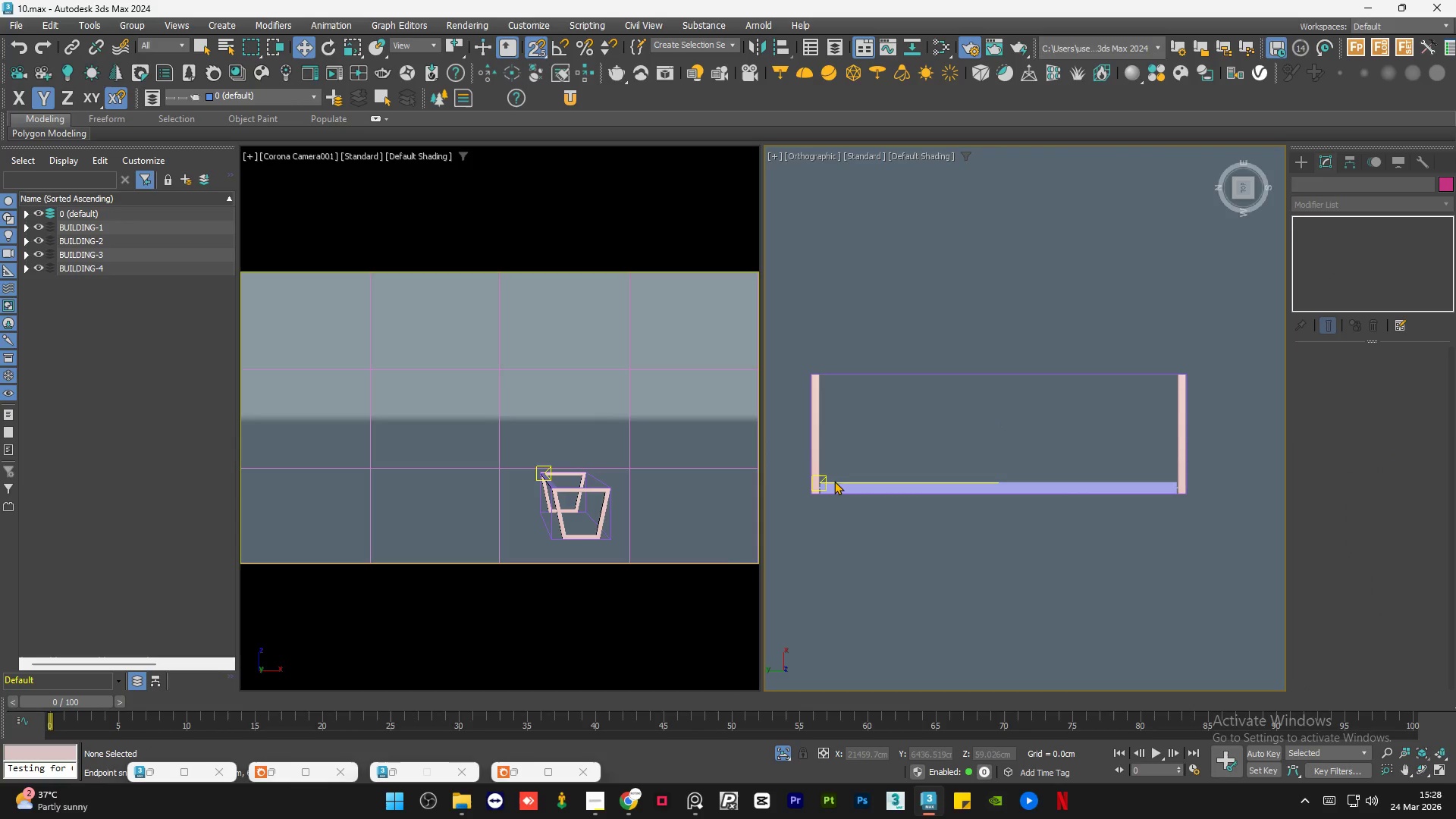 
key(S)
 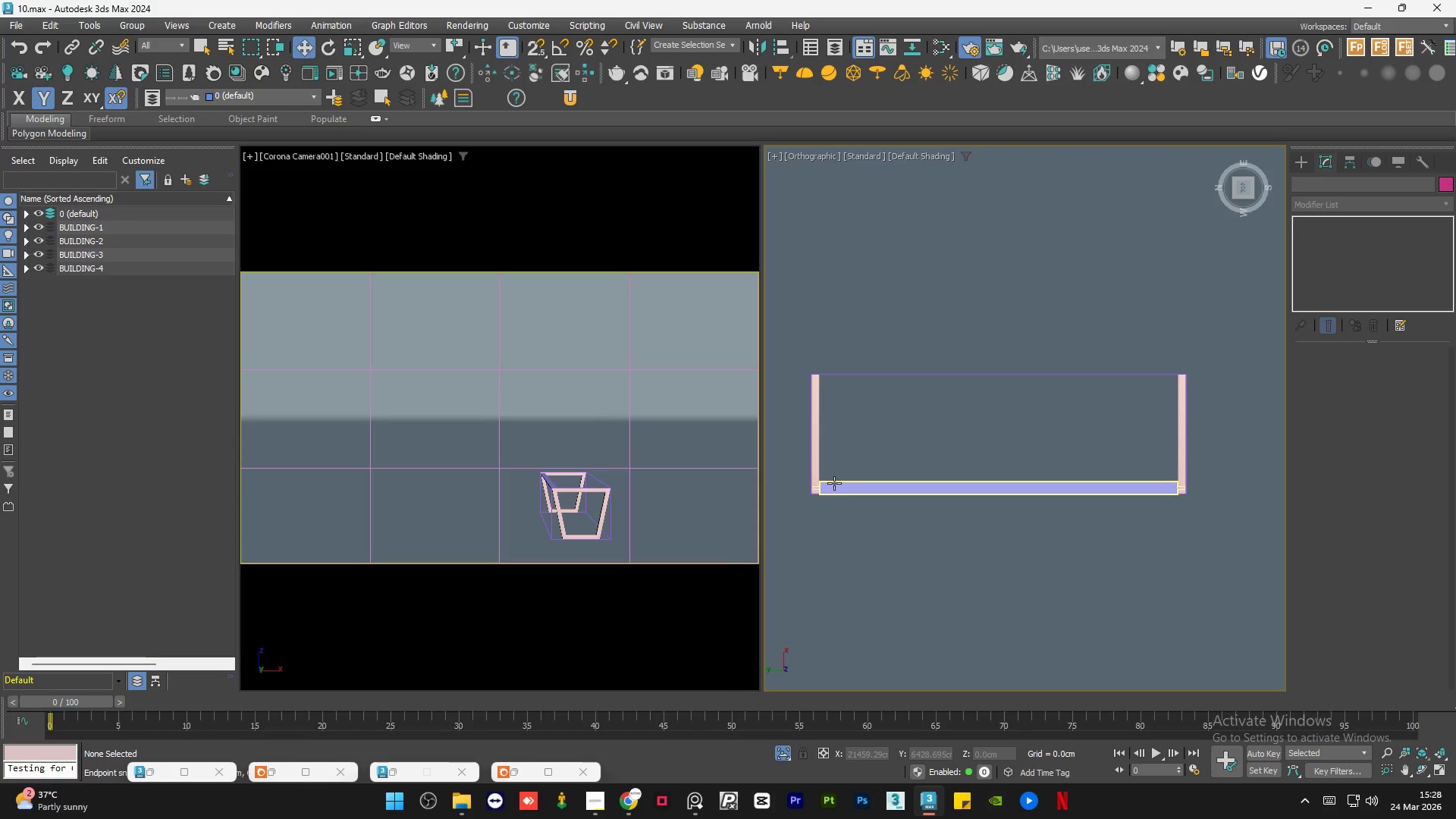 
left_click([834, 483])
 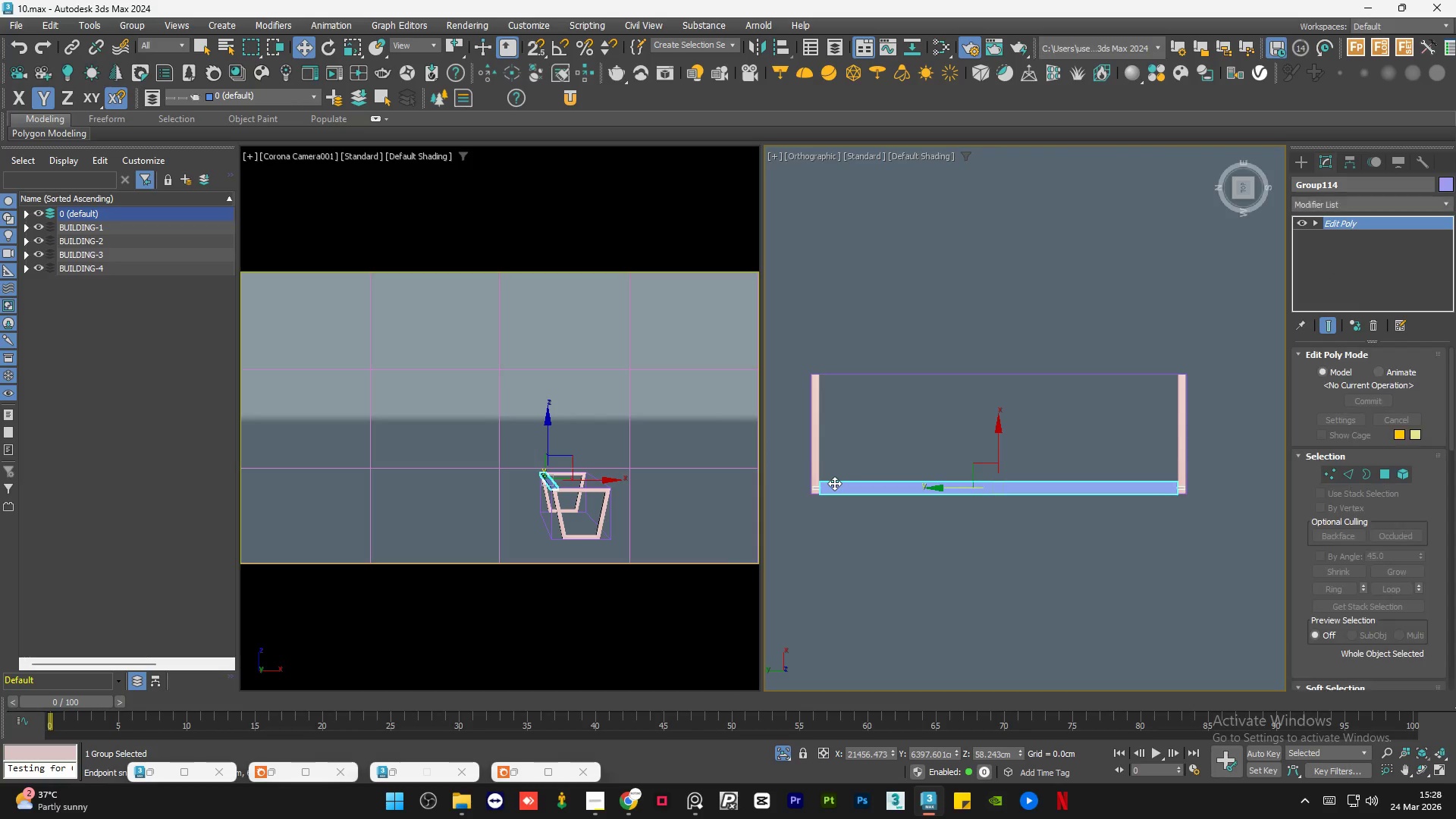 
scroll: coordinate [822, 480], scroll_direction: up, amount: 2.0
 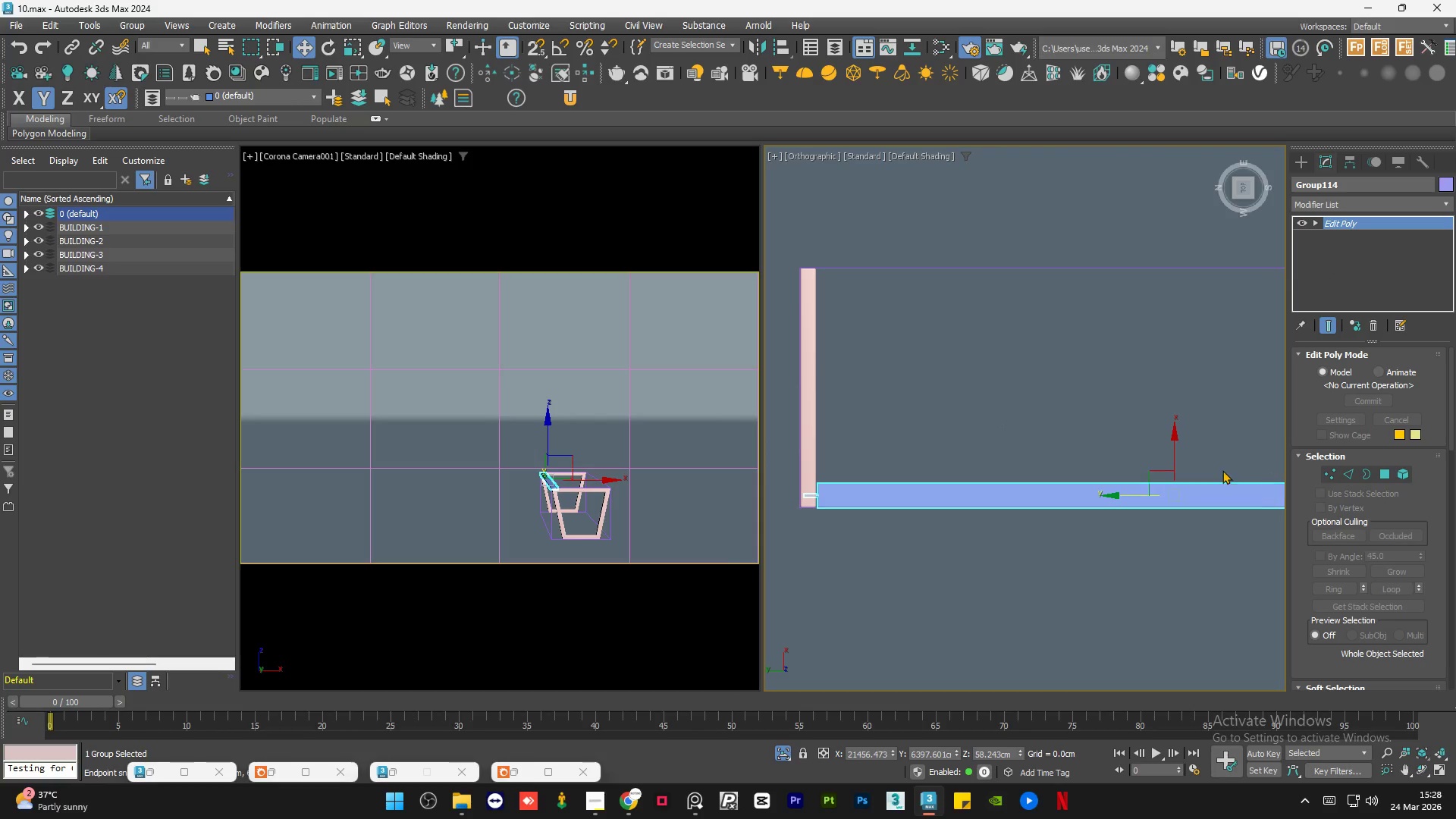 
hold_key(key=ShiftLeft, duration=1.51)
 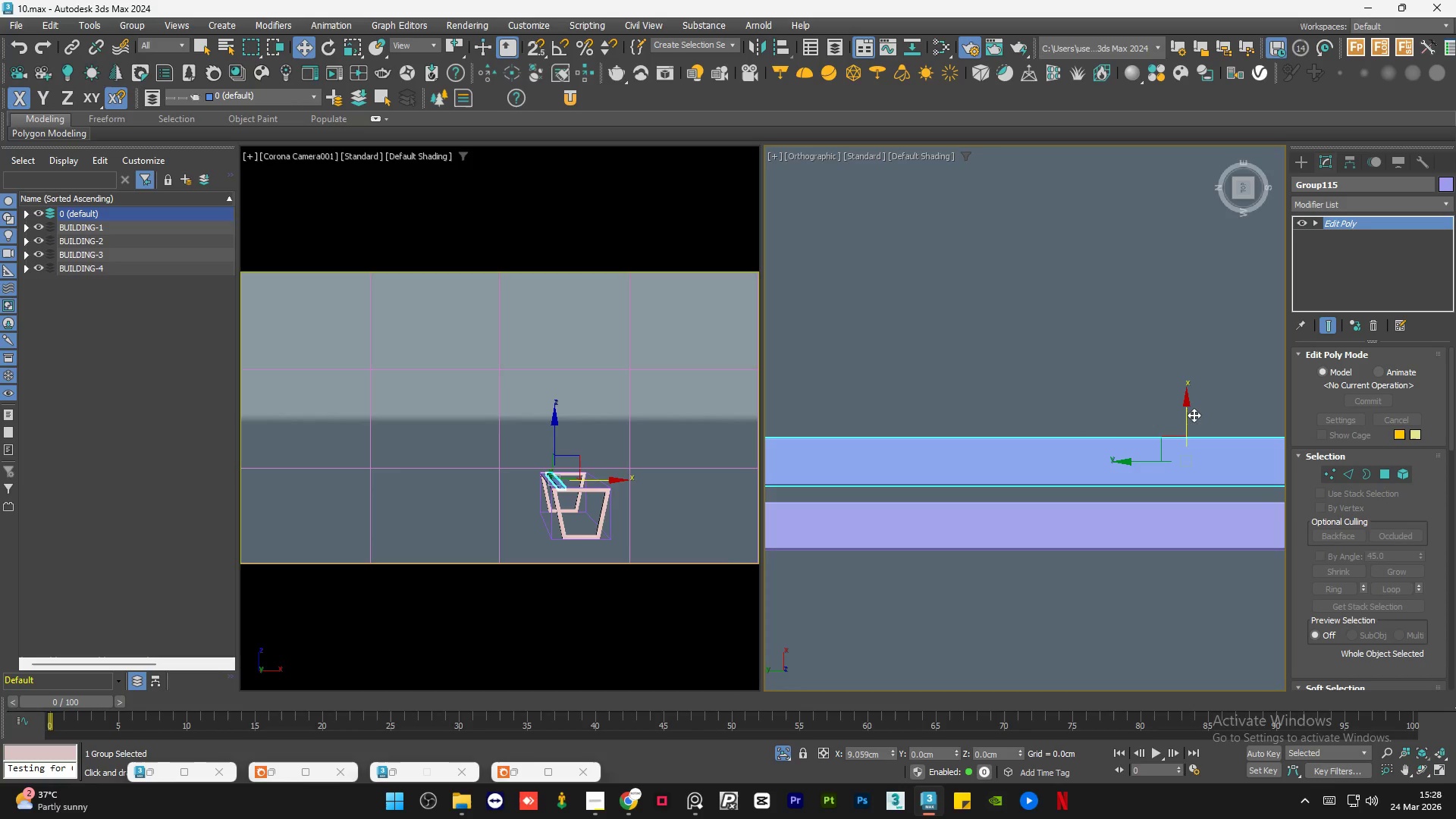 
scroll: coordinate [1182, 467], scroll_direction: up, amount: 2.0
 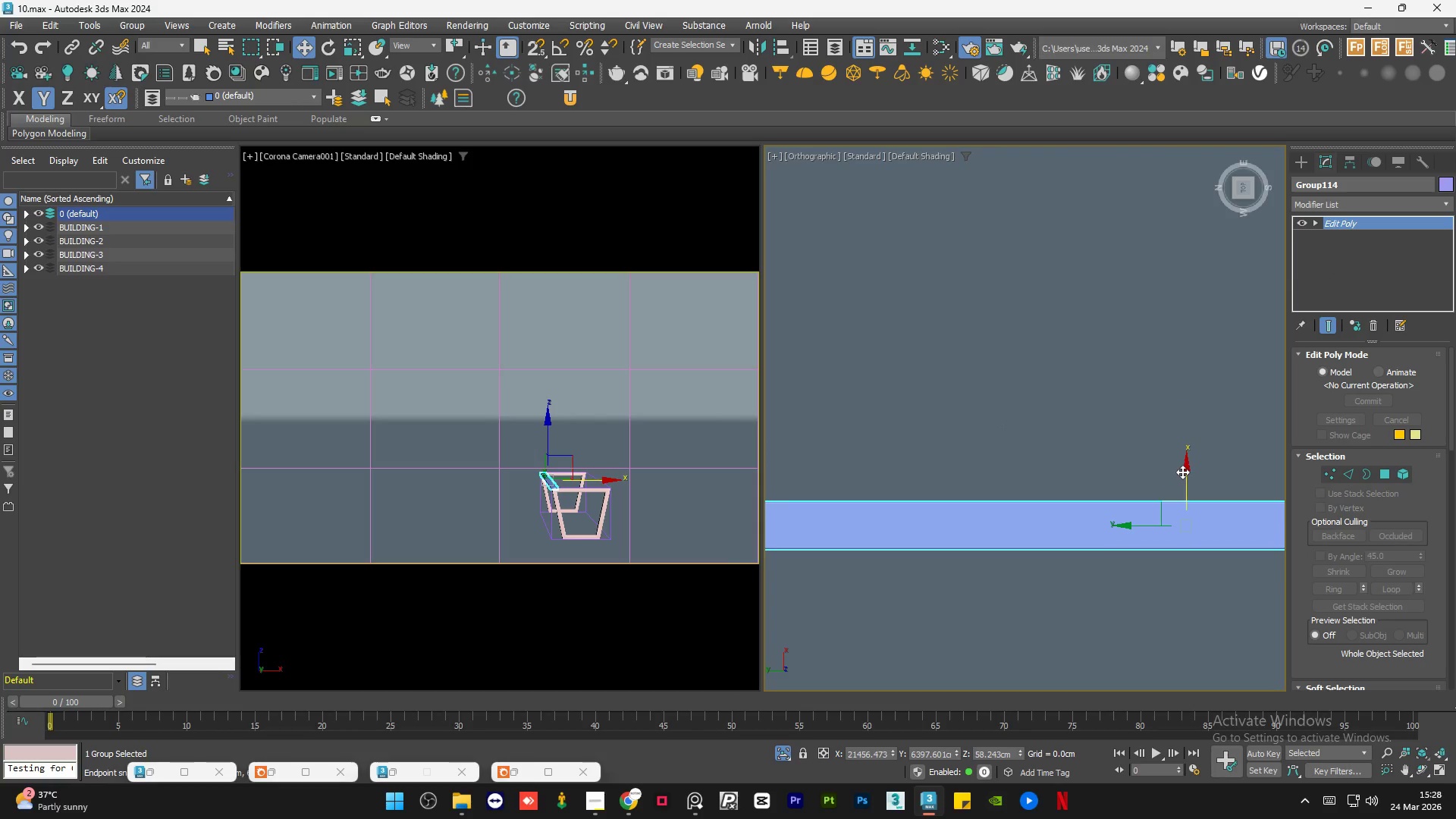 
left_click_drag(start_coordinate=[1187, 479], to_coordinate=[1194, 415])
 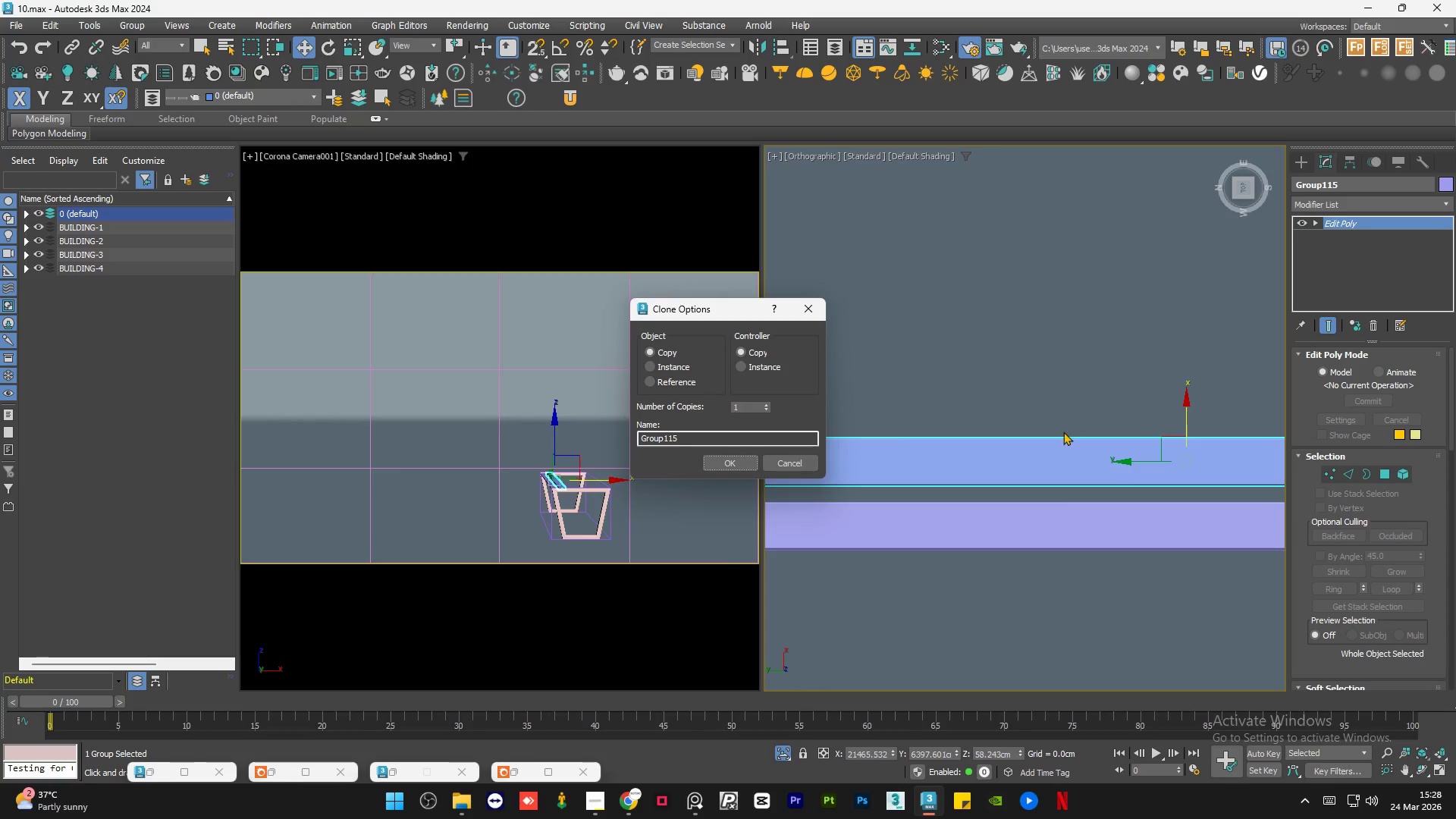 
hold_key(key=ShiftLeft, duration=0.92)
 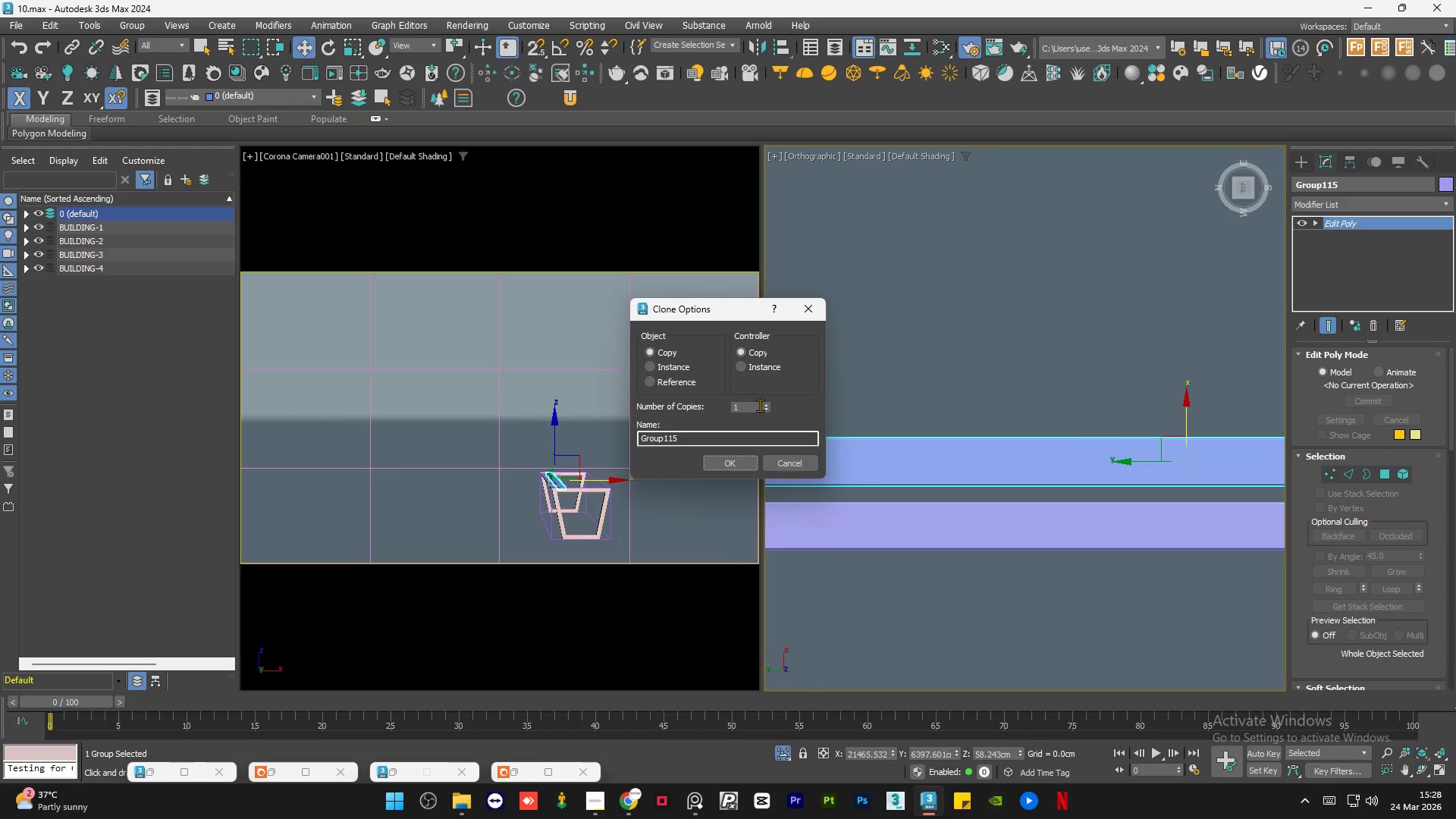 
double_click([764, 404])
 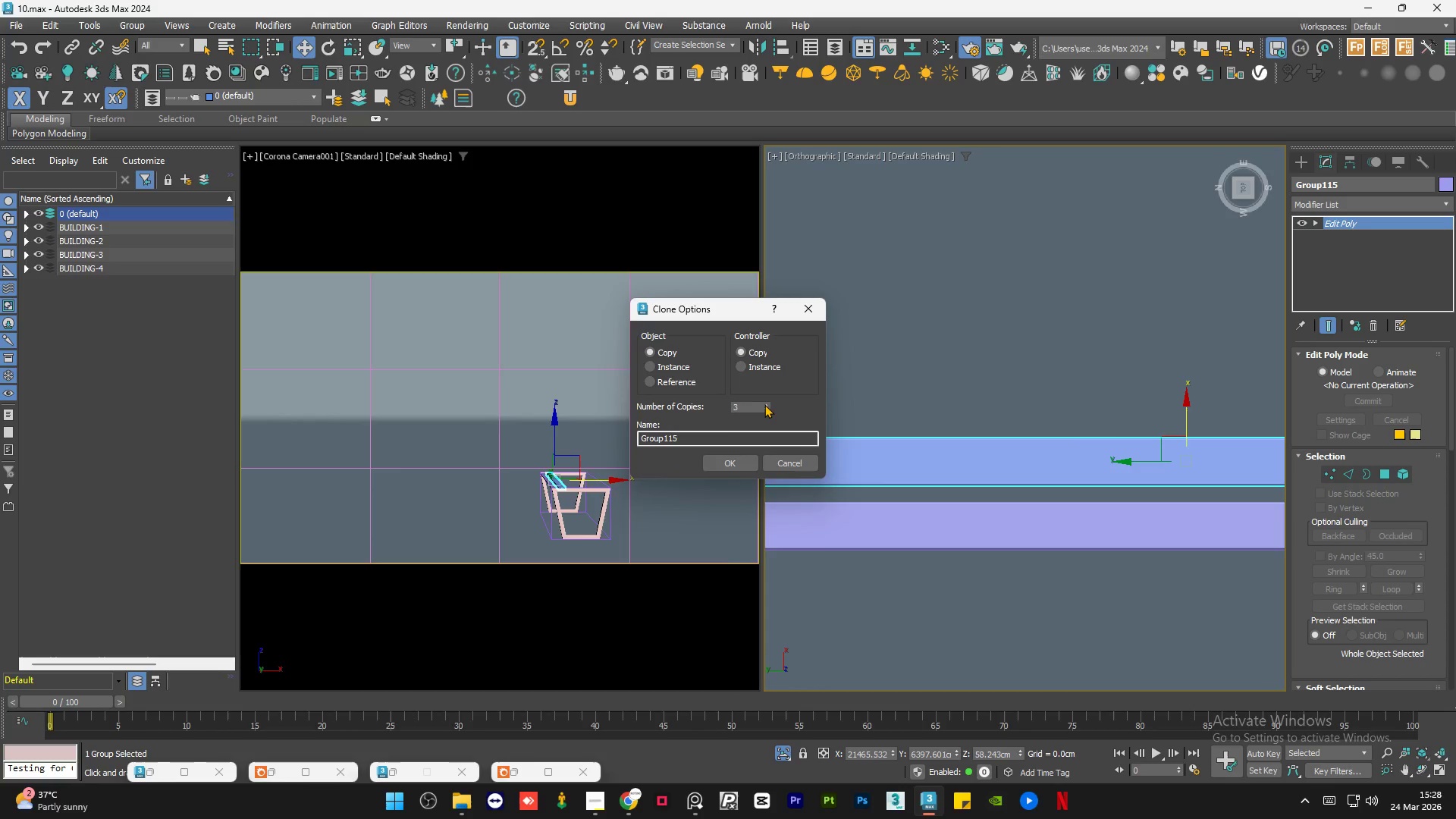 
triple_click([764, 404])
 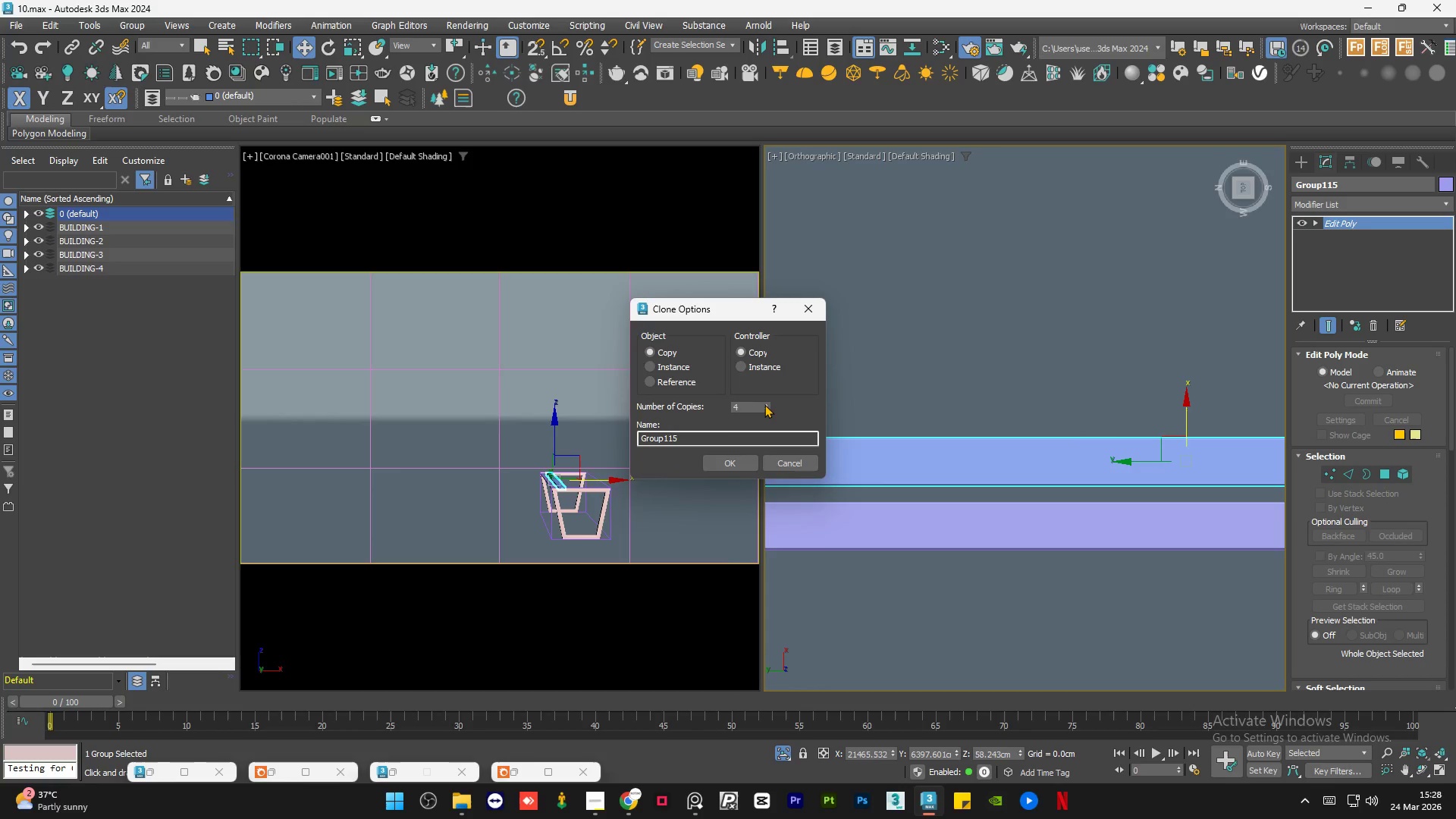 
triple_click([764, 404])
 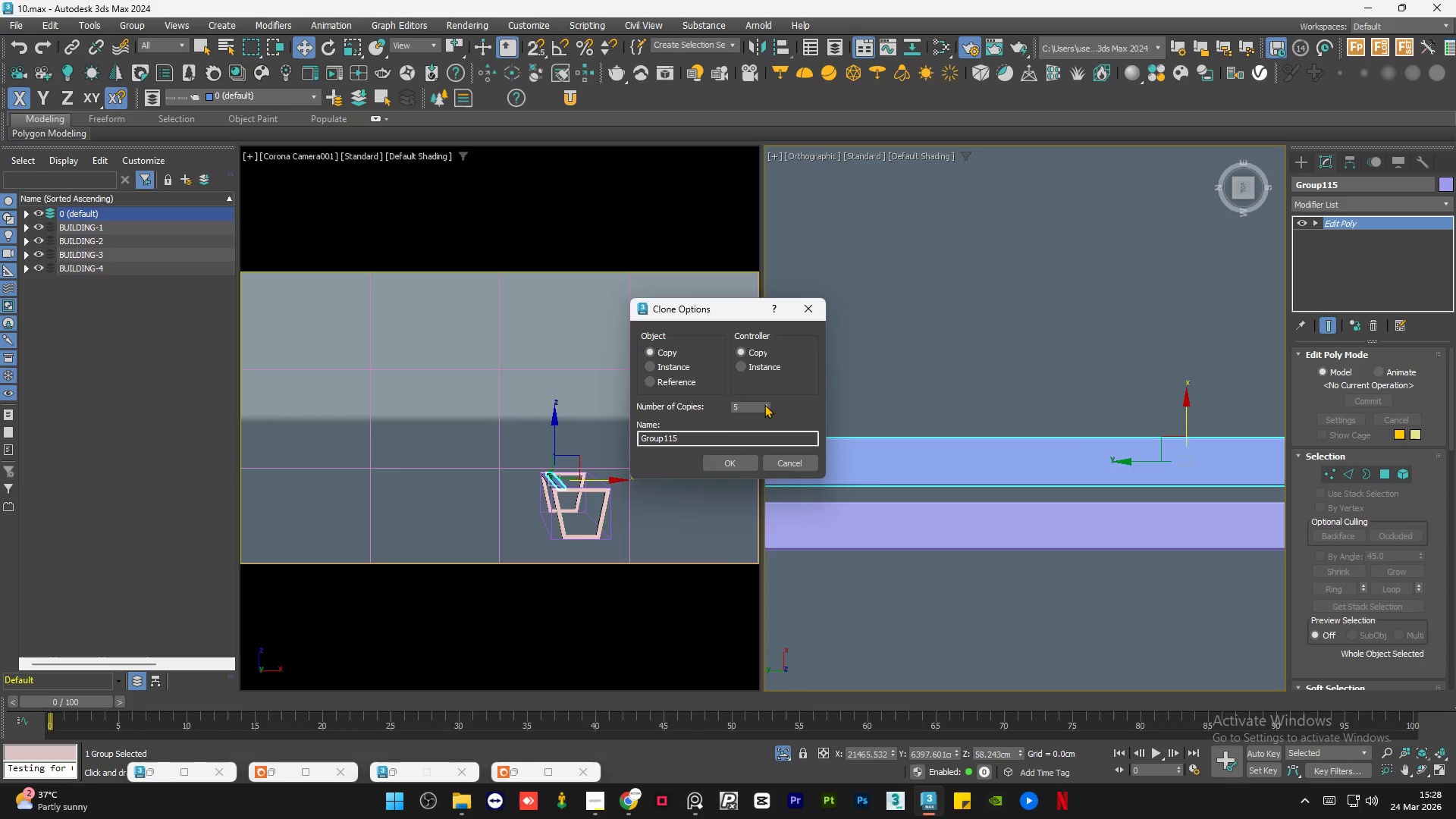 
triple_click([764, 404])
 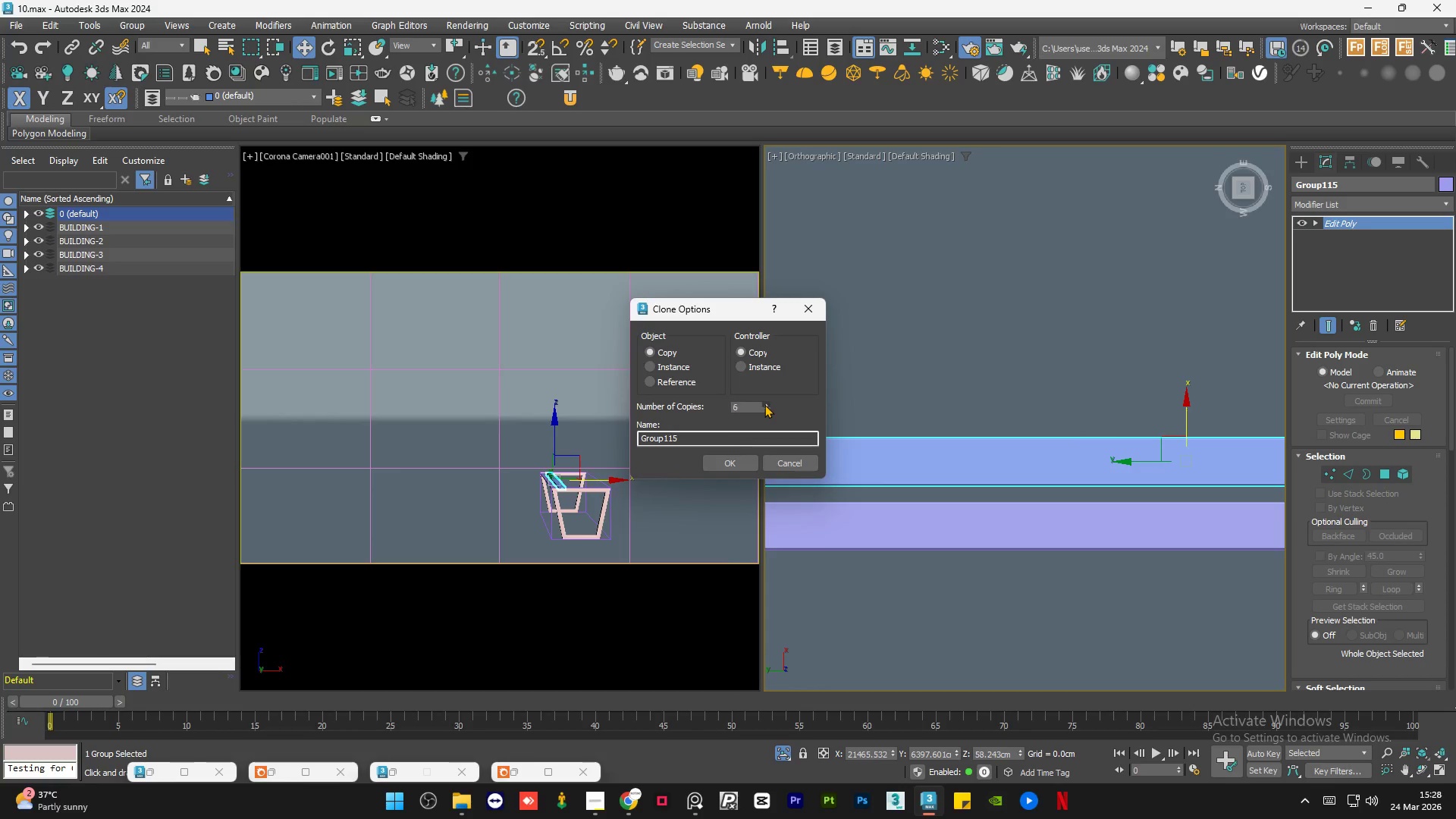 
triple_click([764, 404])
 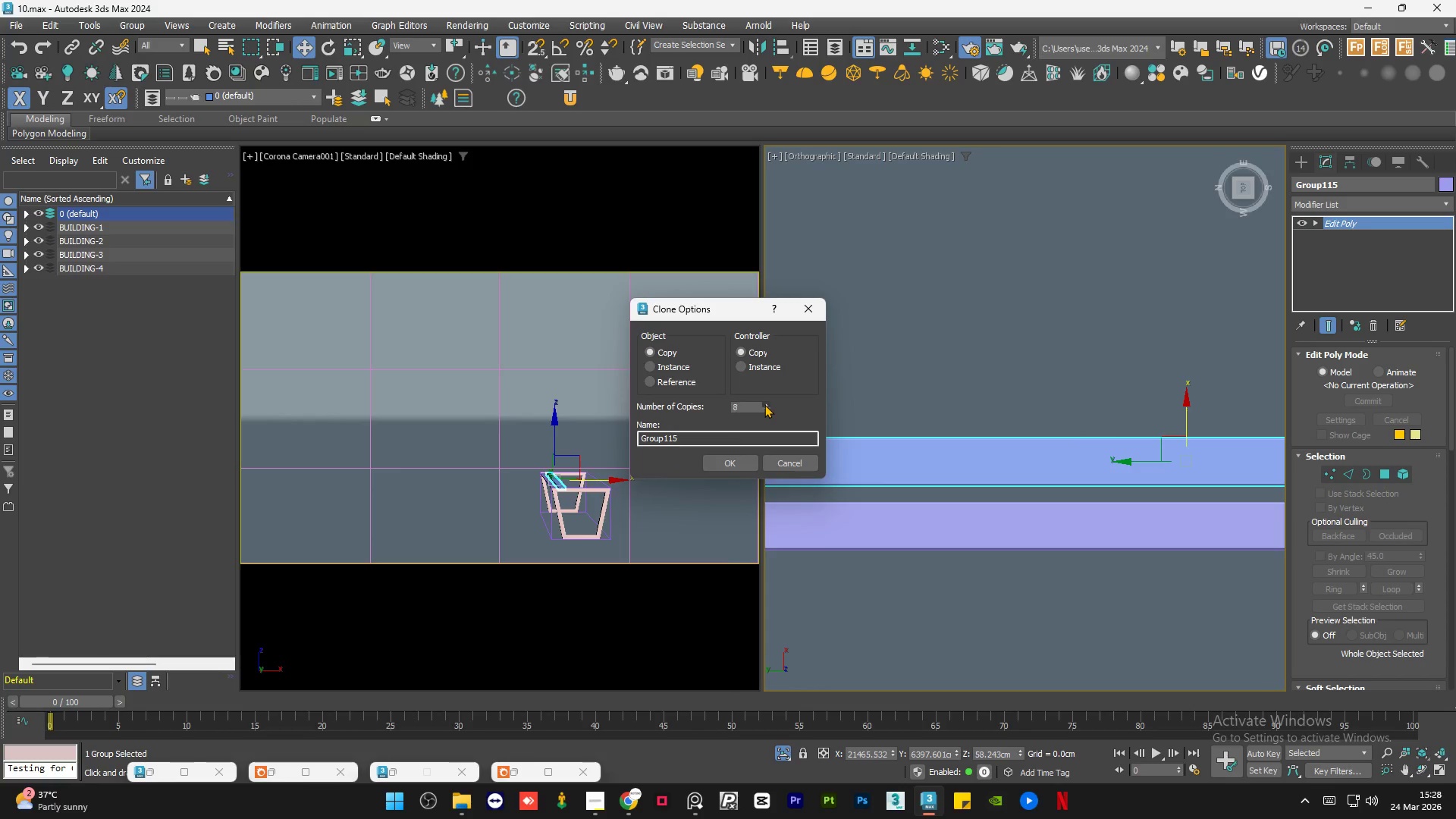 
triple_click([764, 404])
 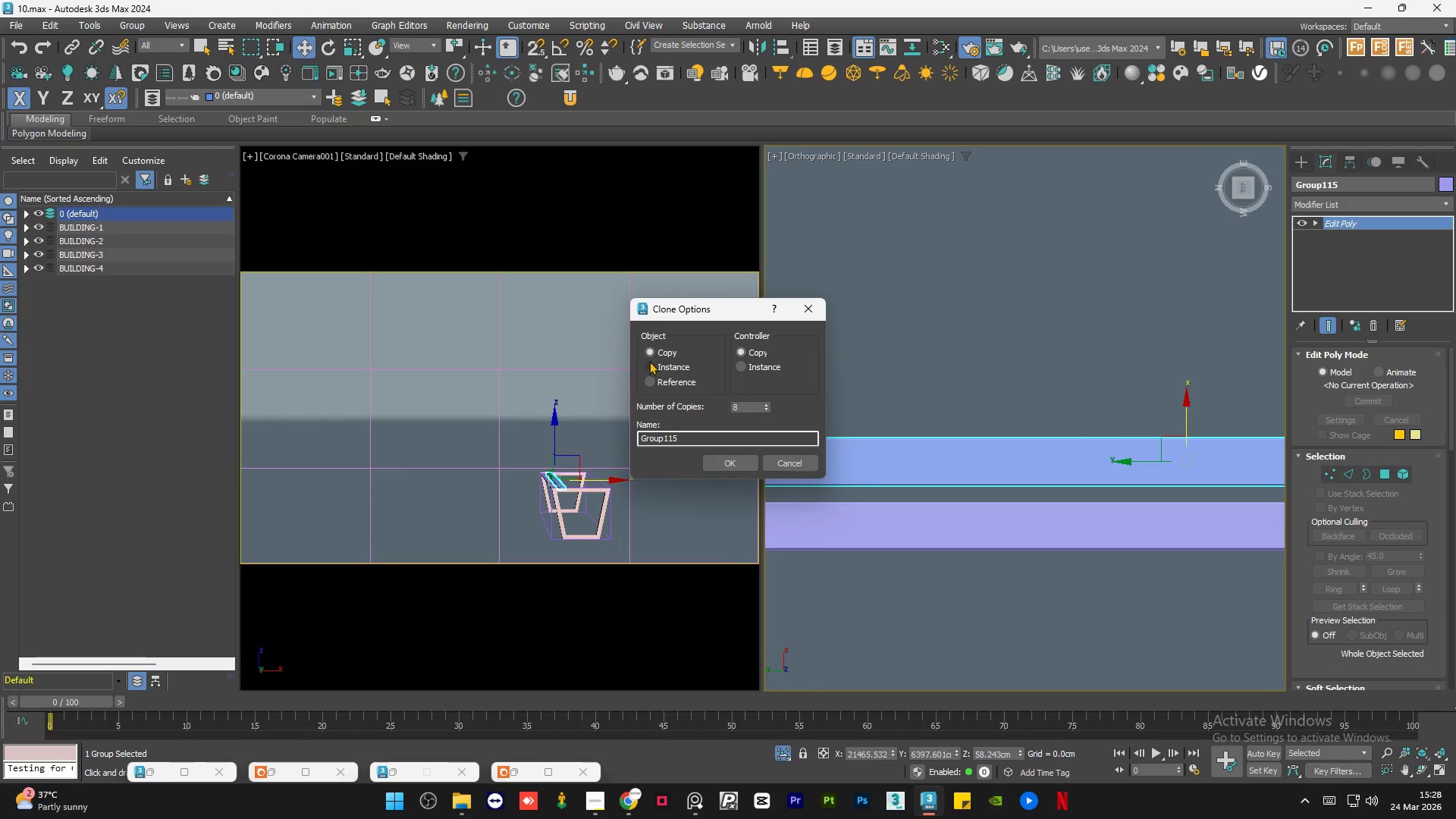 
left_click([654, 363])
 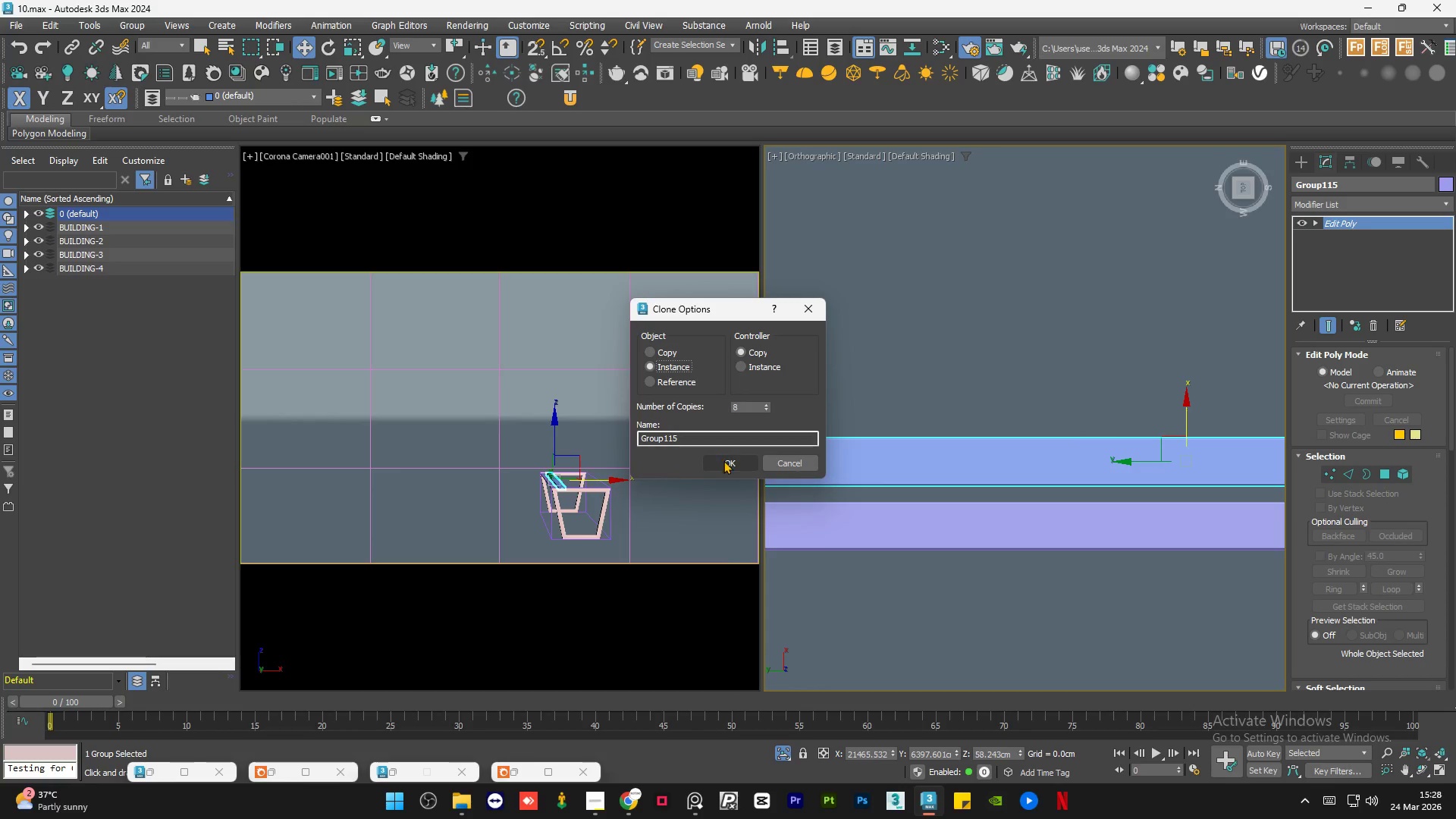 
left_click([725, 462])
 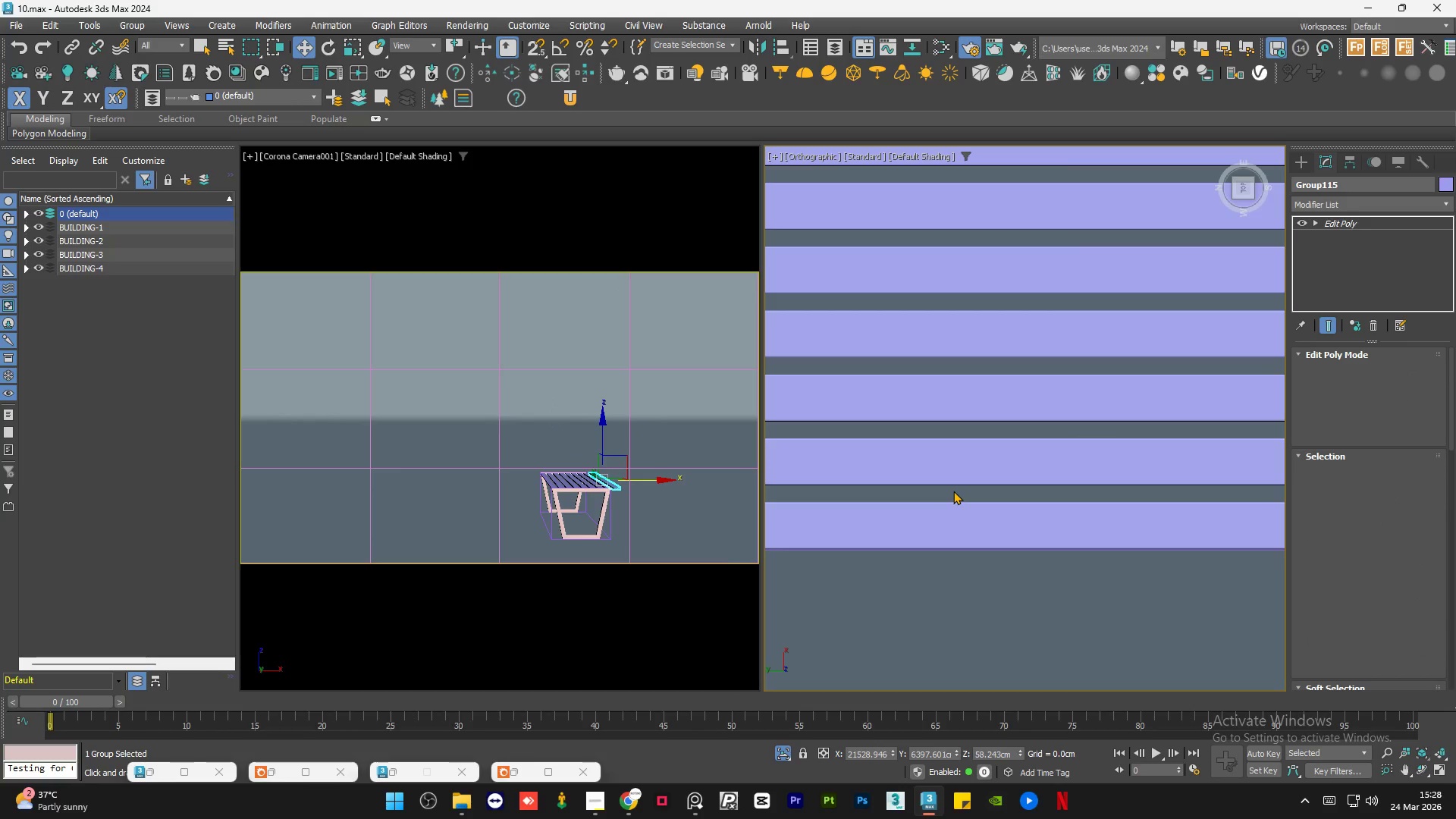 
scroll: coordinate [873, 425], scroll_direction: down, amount: 1.0
 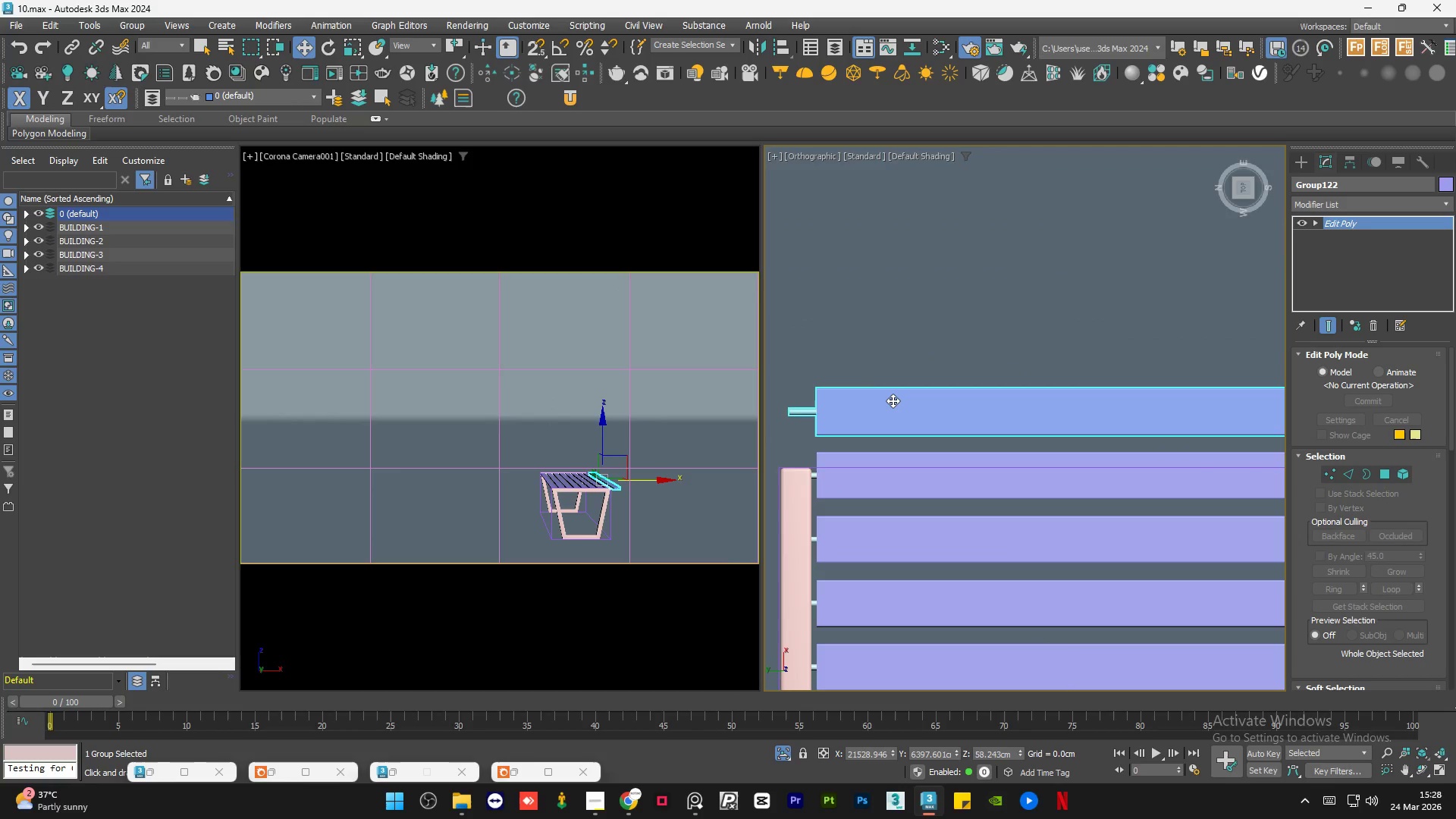 
left_click([893, 400])
 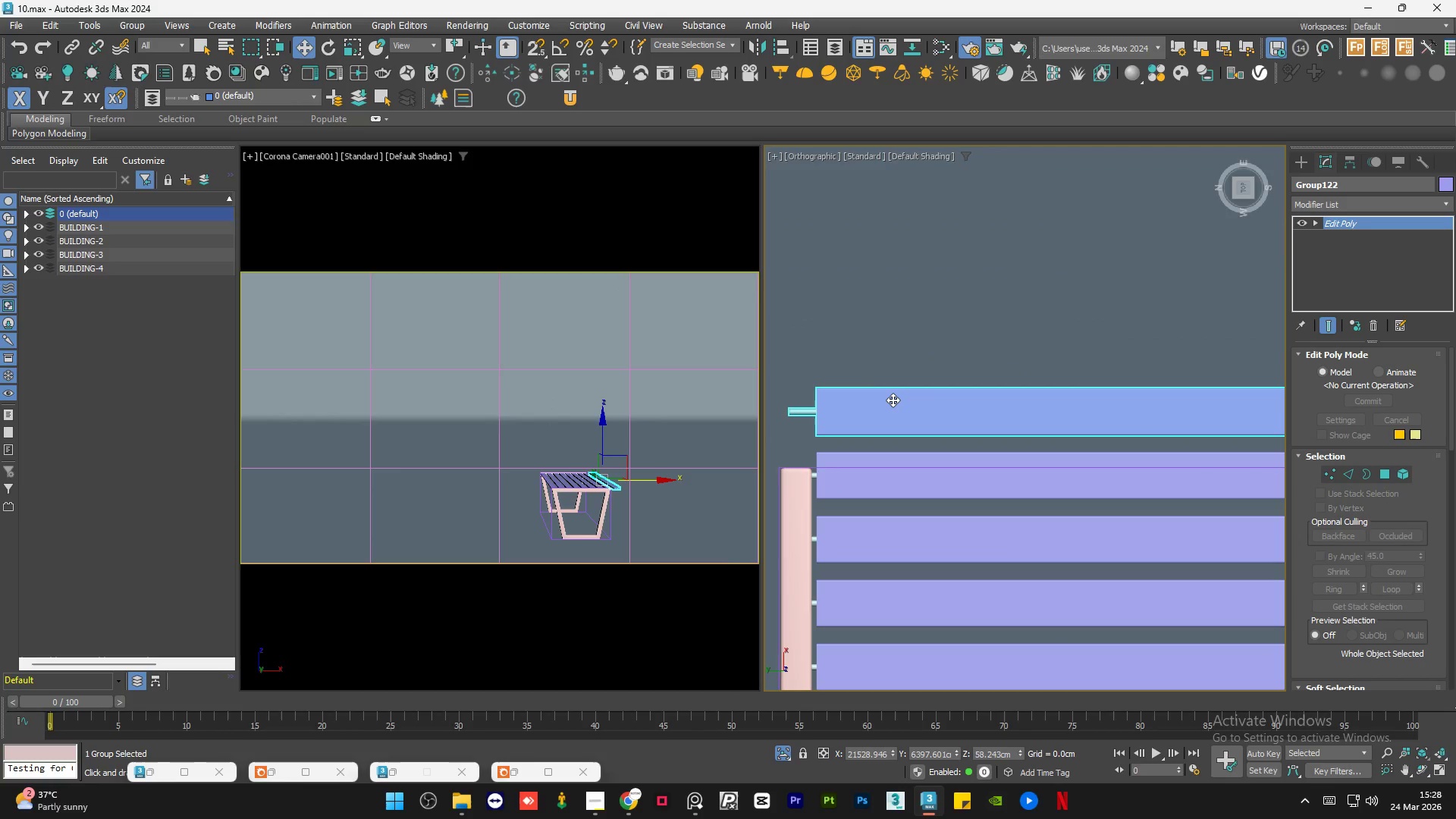 
key(Delete)
 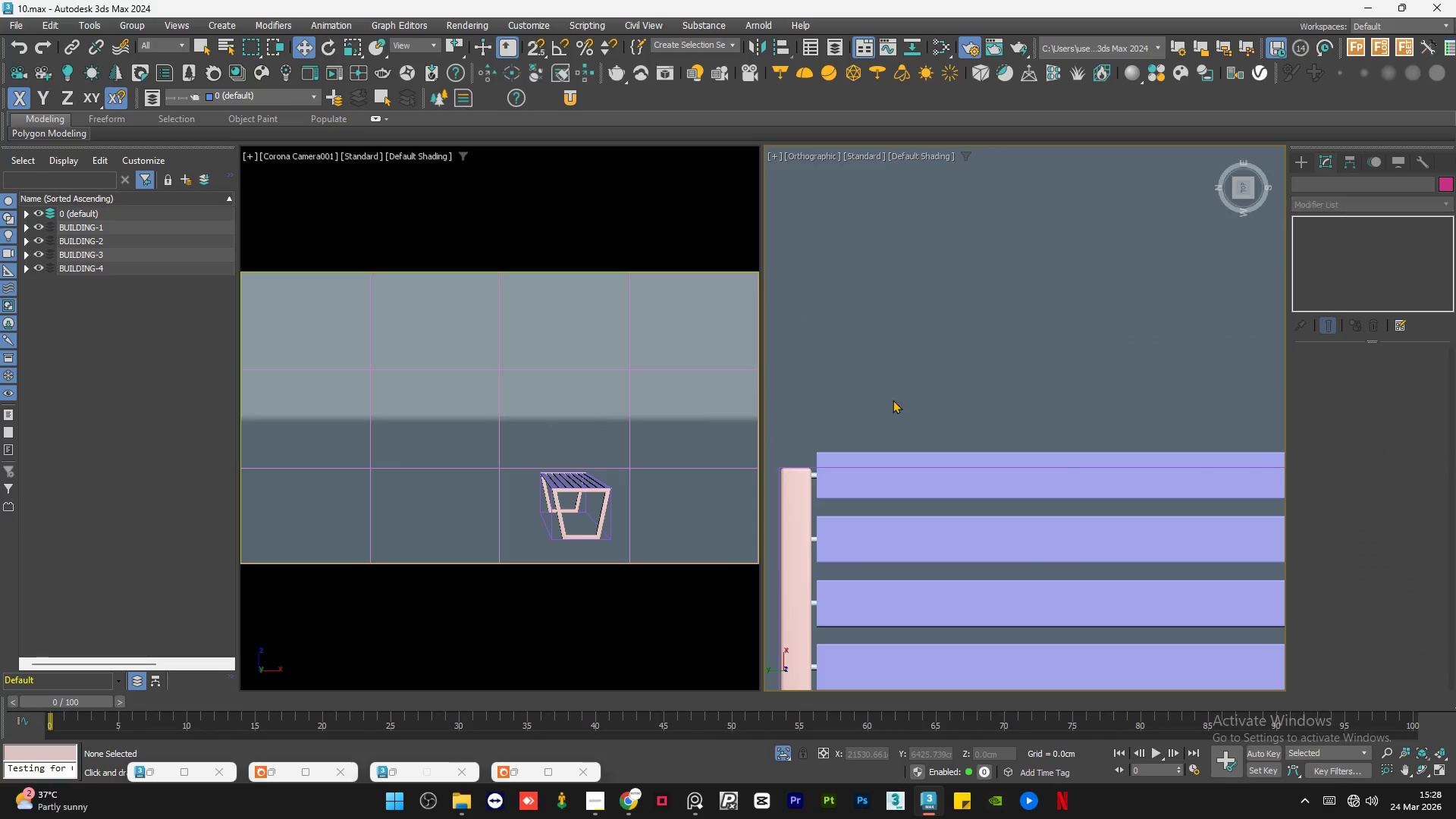 
scroll: coordinate [893, 400], scroll_direction: down, amount: 3.0
 